 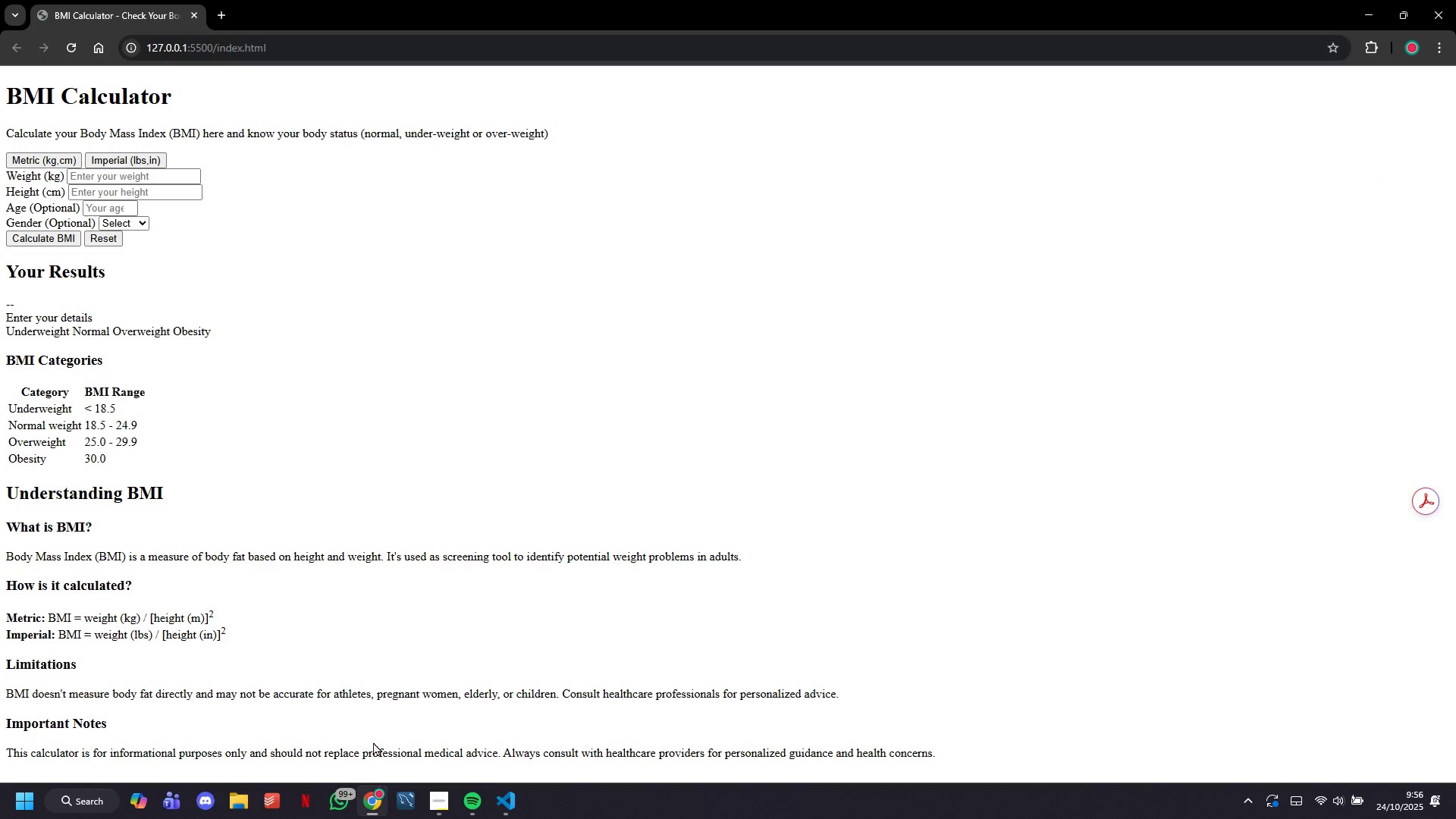 
scroll: coordinate [391, 564], scroll_direction: down, amount: 12.0
 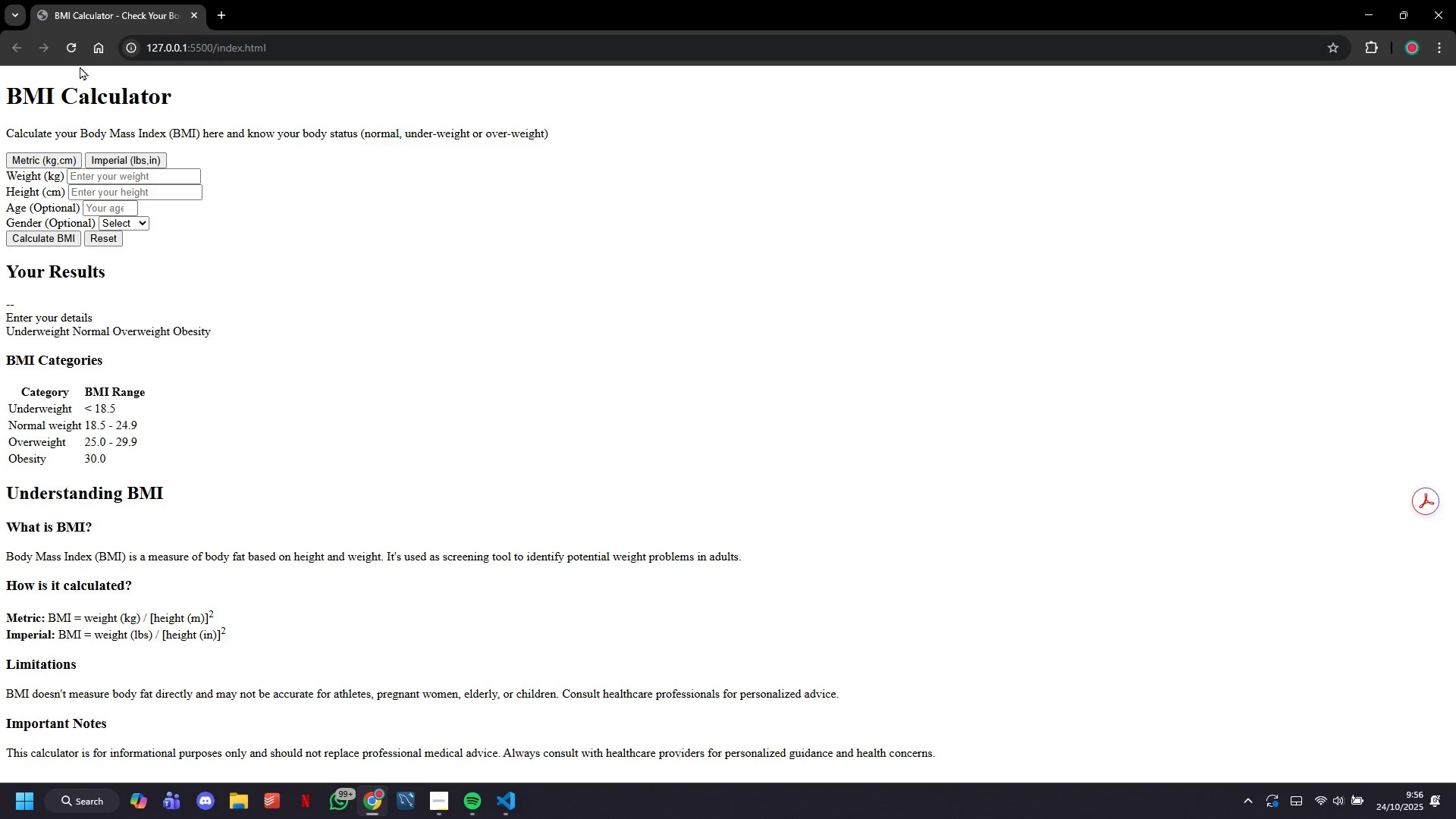 
left_click([71, 48])
 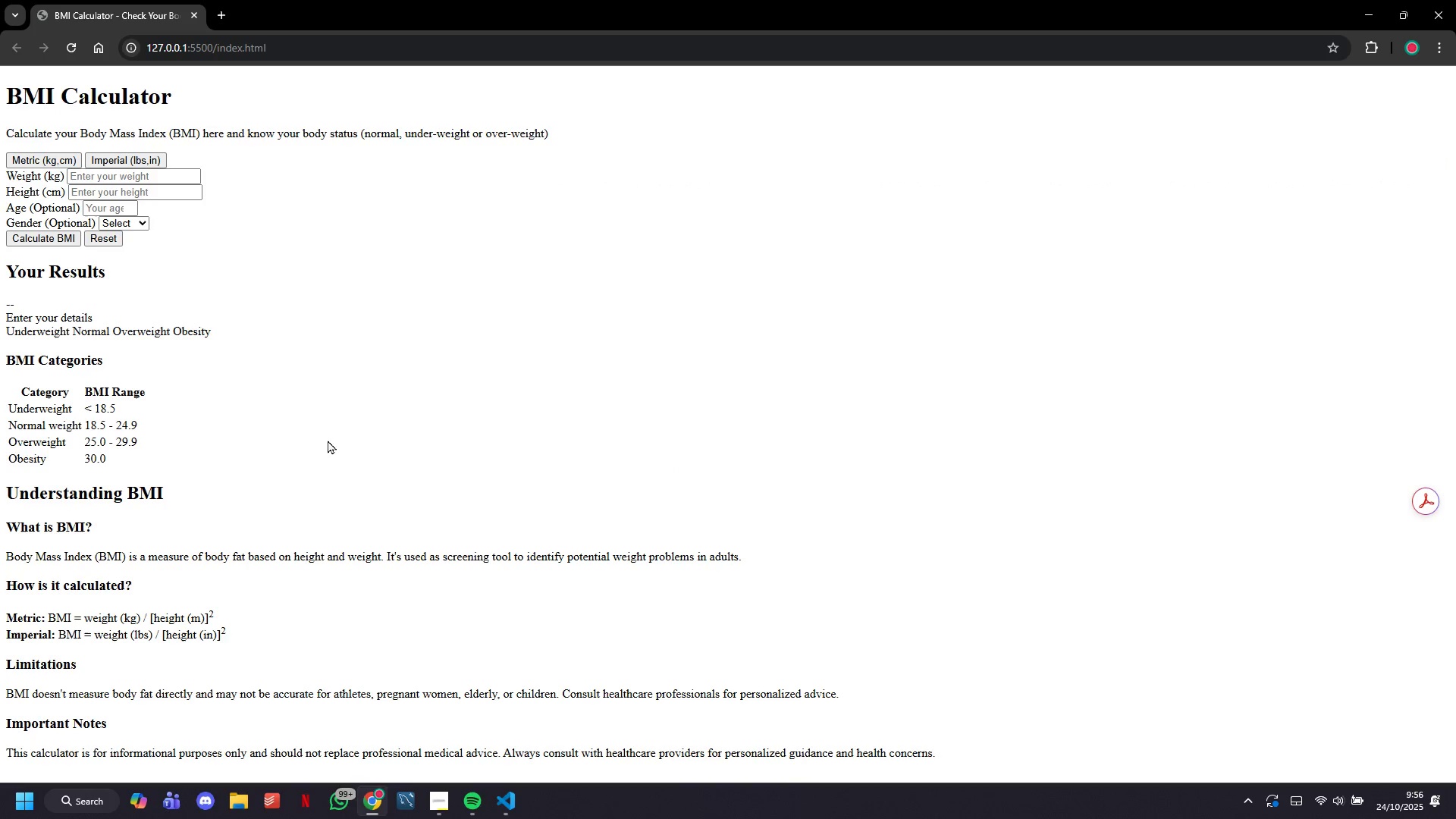 
scroll: coordinate [359, 539], scroll_direction: down, amount: 17.0
 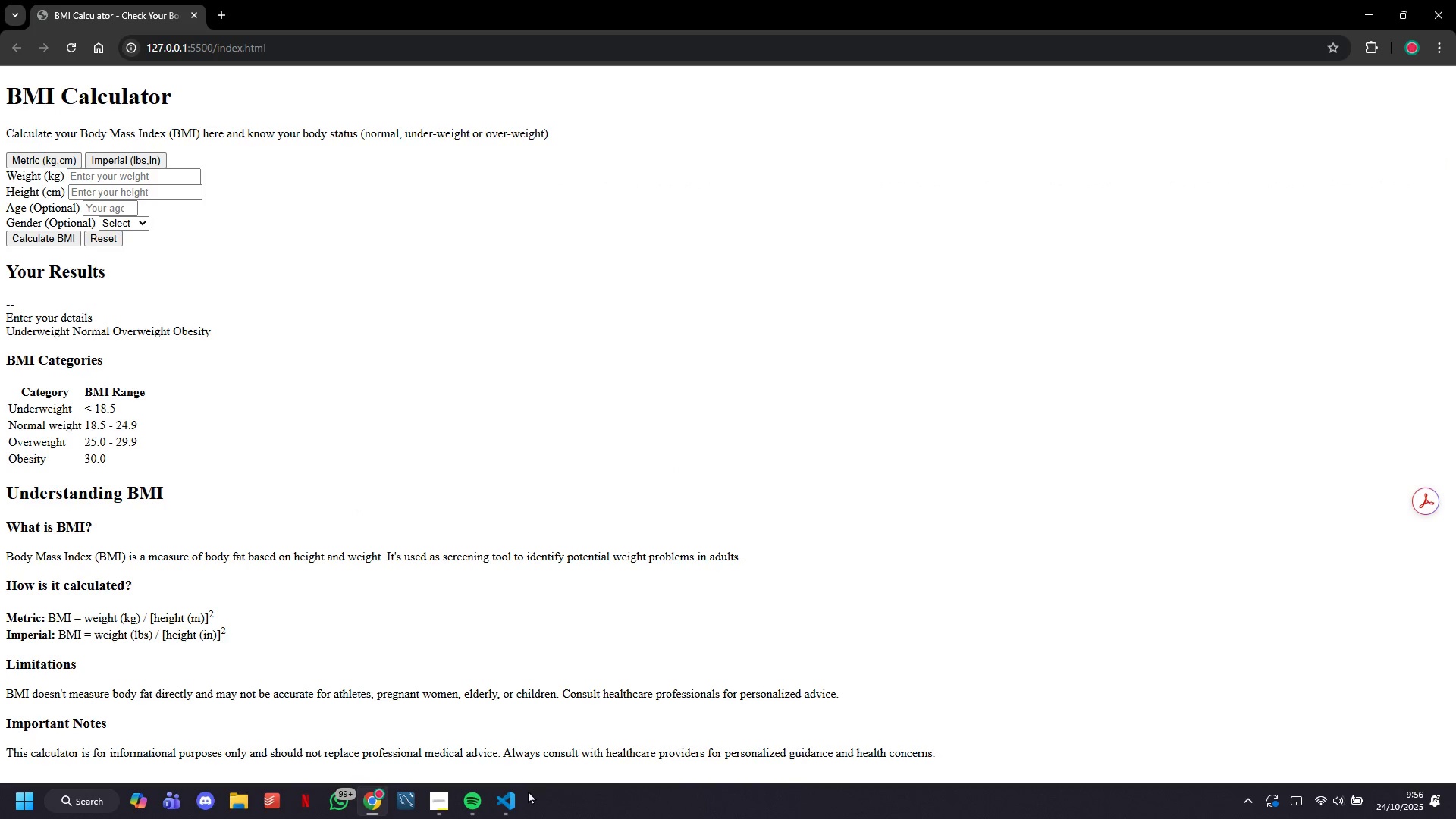 
left_click([517, 797])
 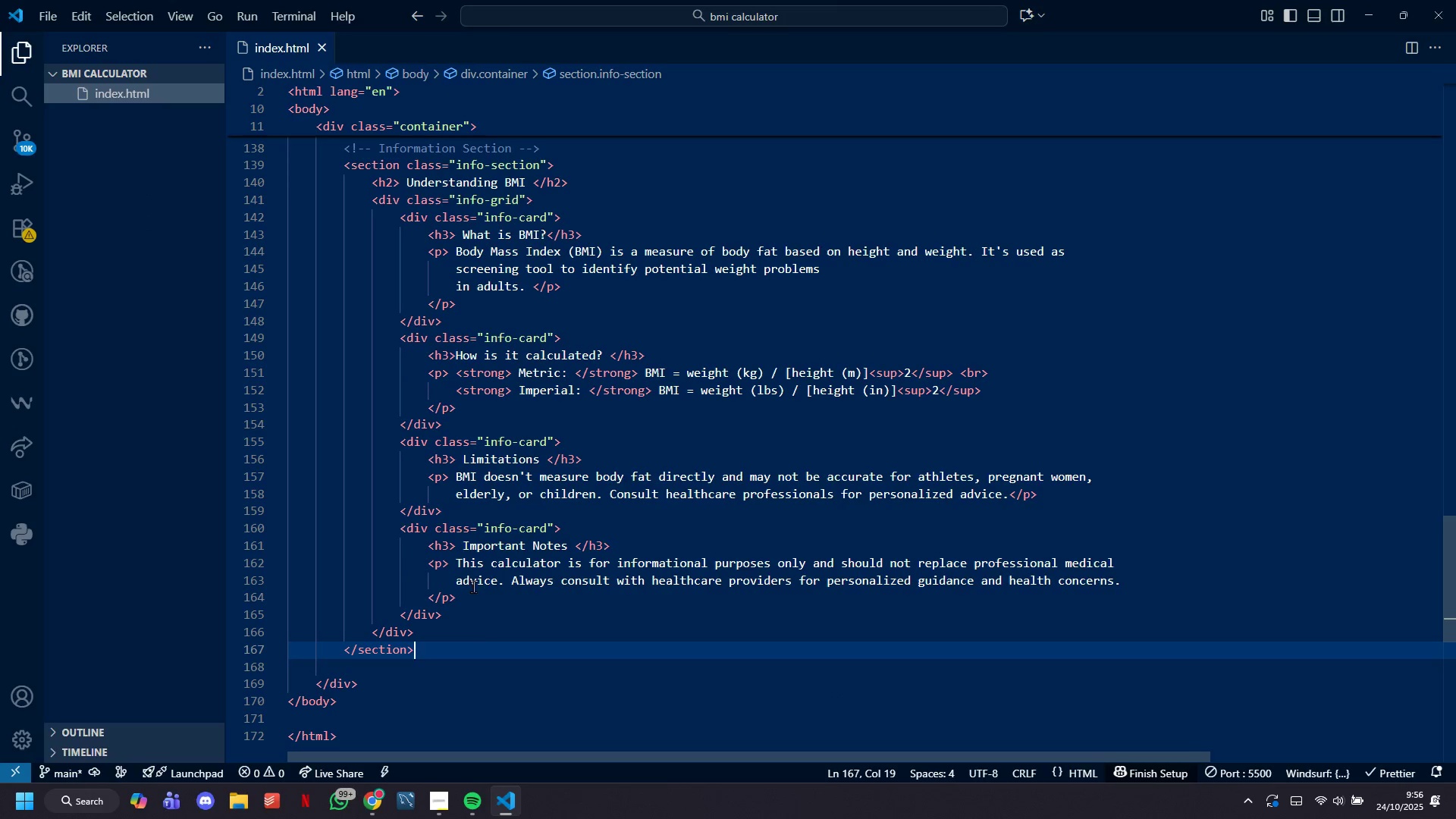 
wait(10.12)
 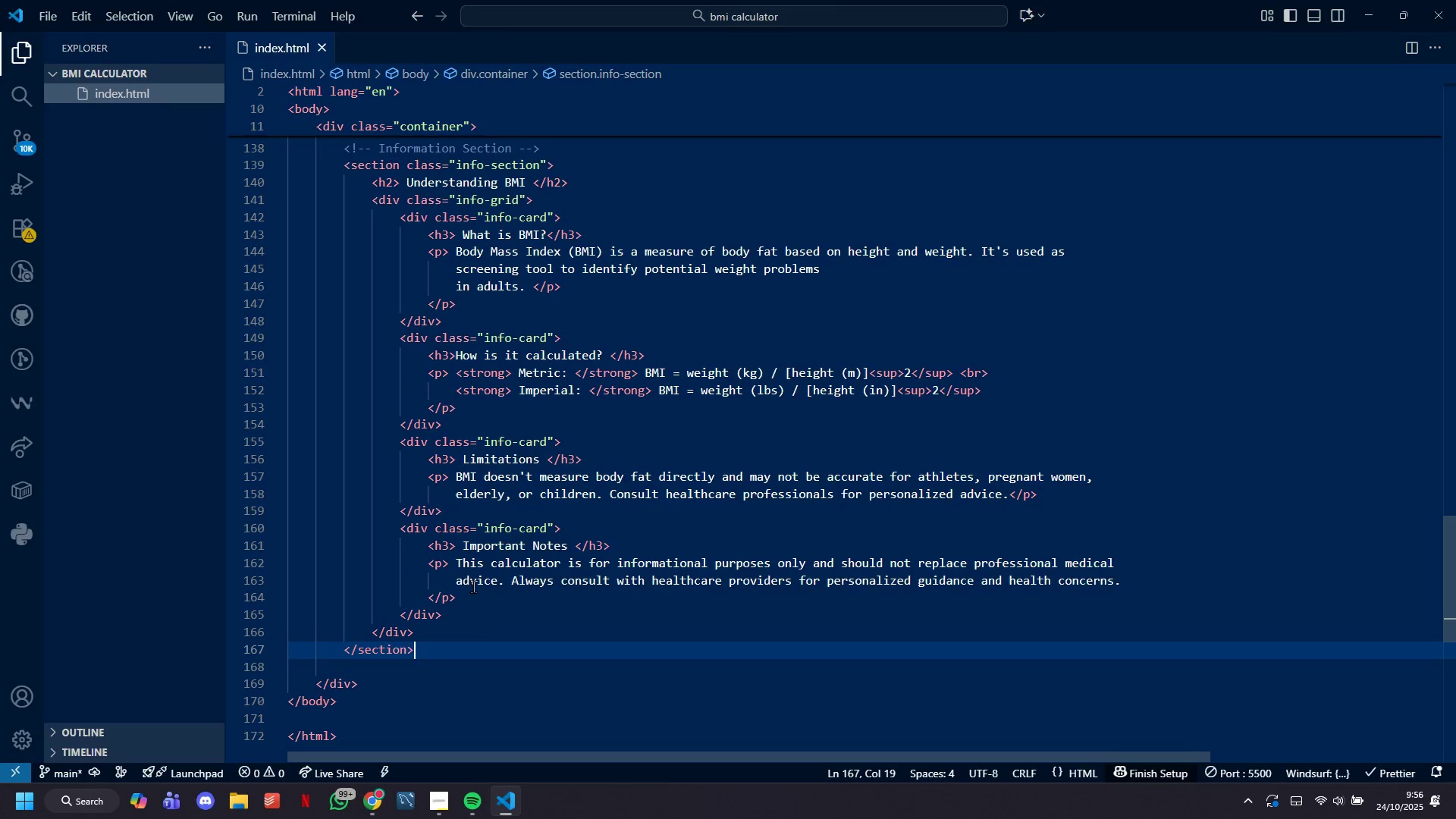 
key(Enter)
 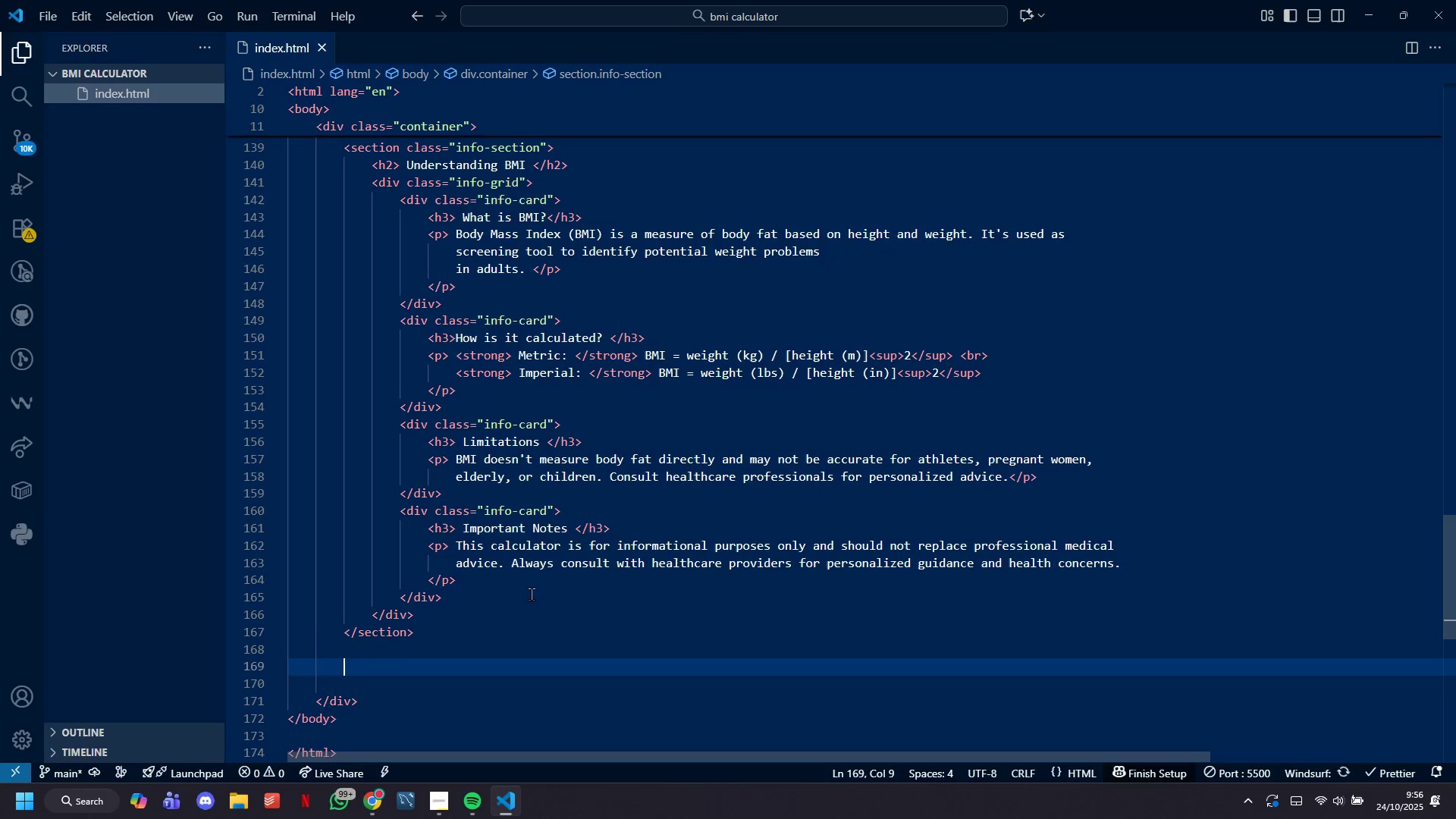 
key(Enter)
 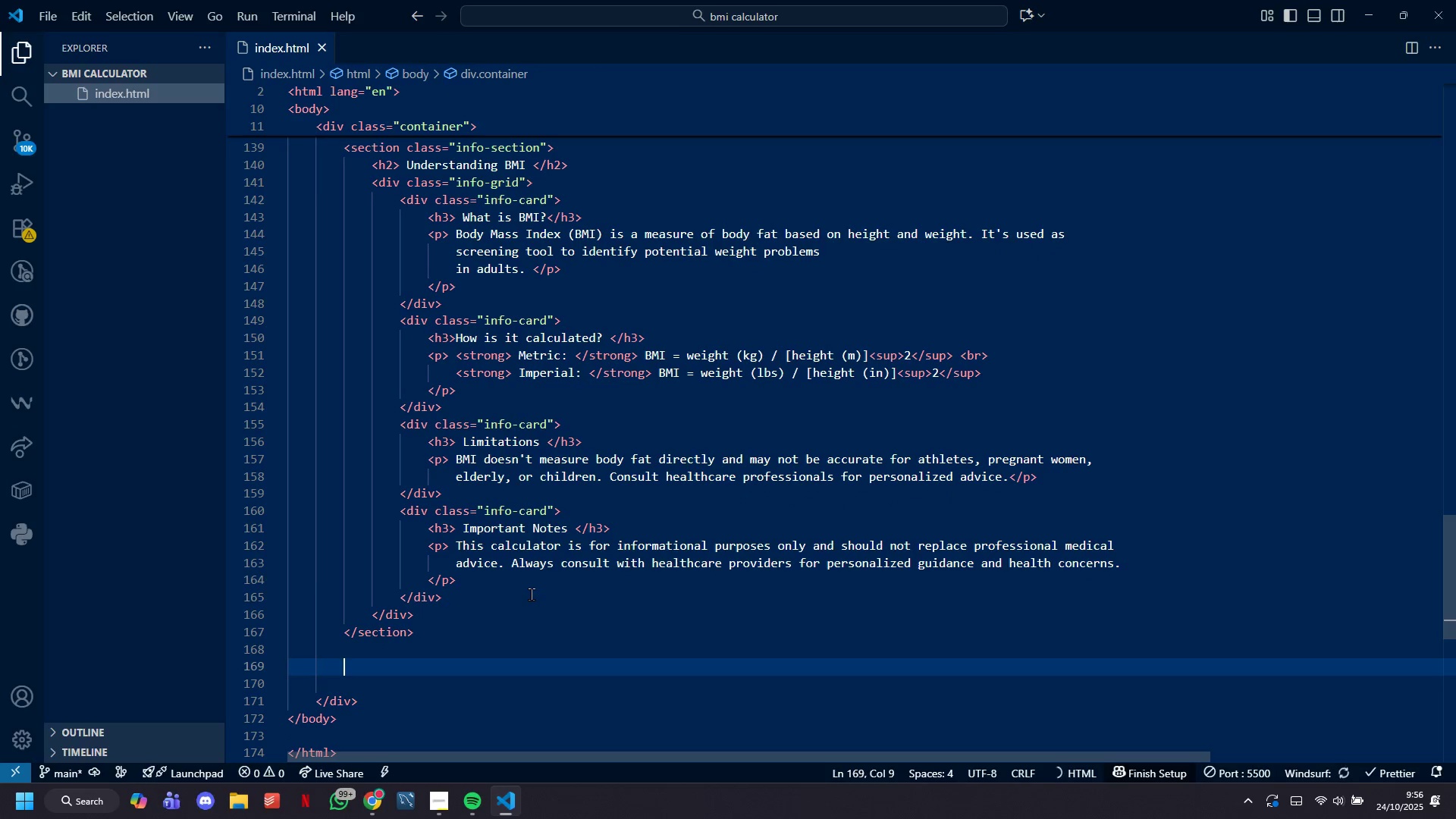 
type(!)
key(Backspace)
type(,!1)
key(Backspace)
key(Backspace)
type(!--)
key(Tab)
 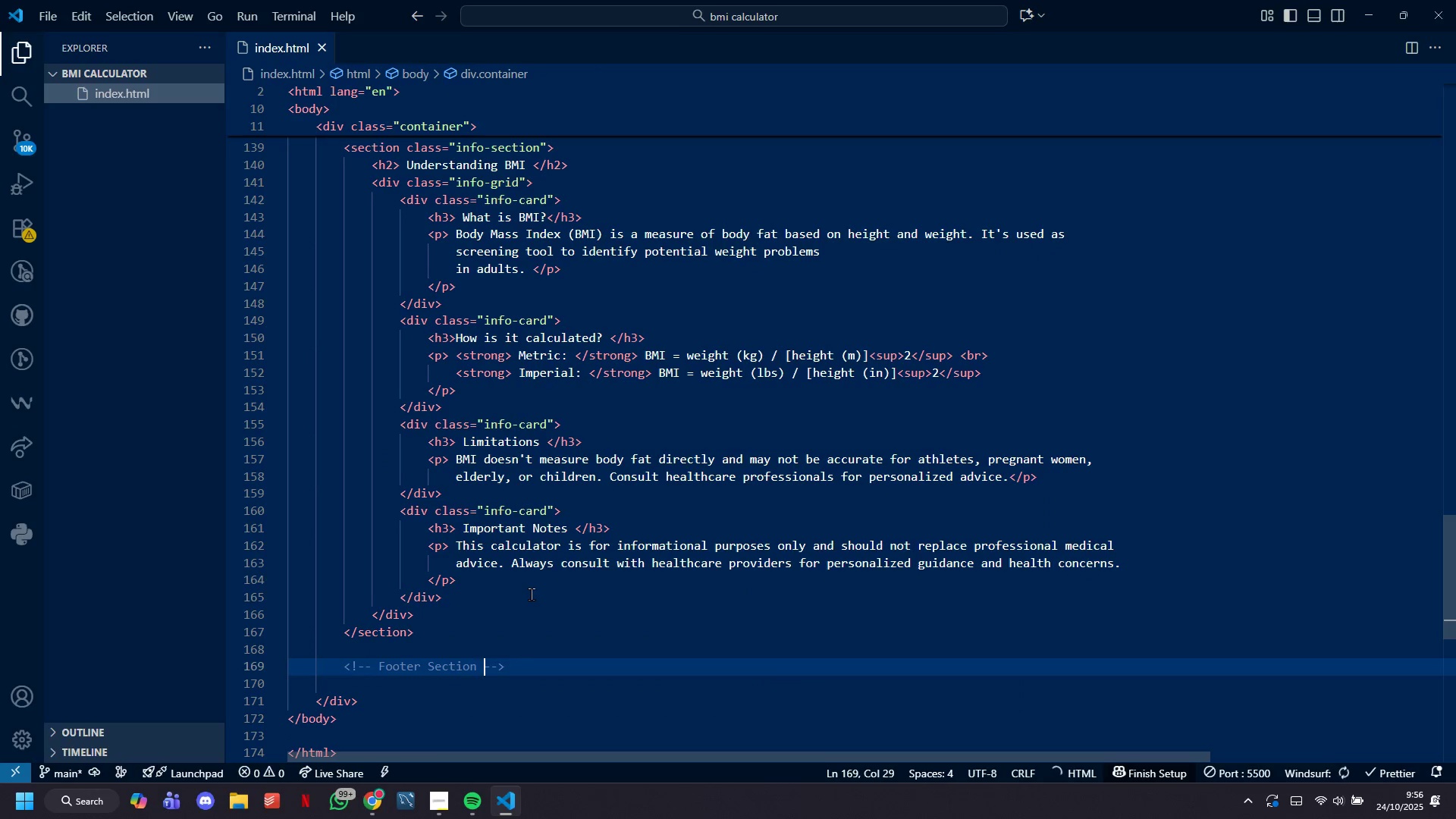 
key(ArrowRight)
 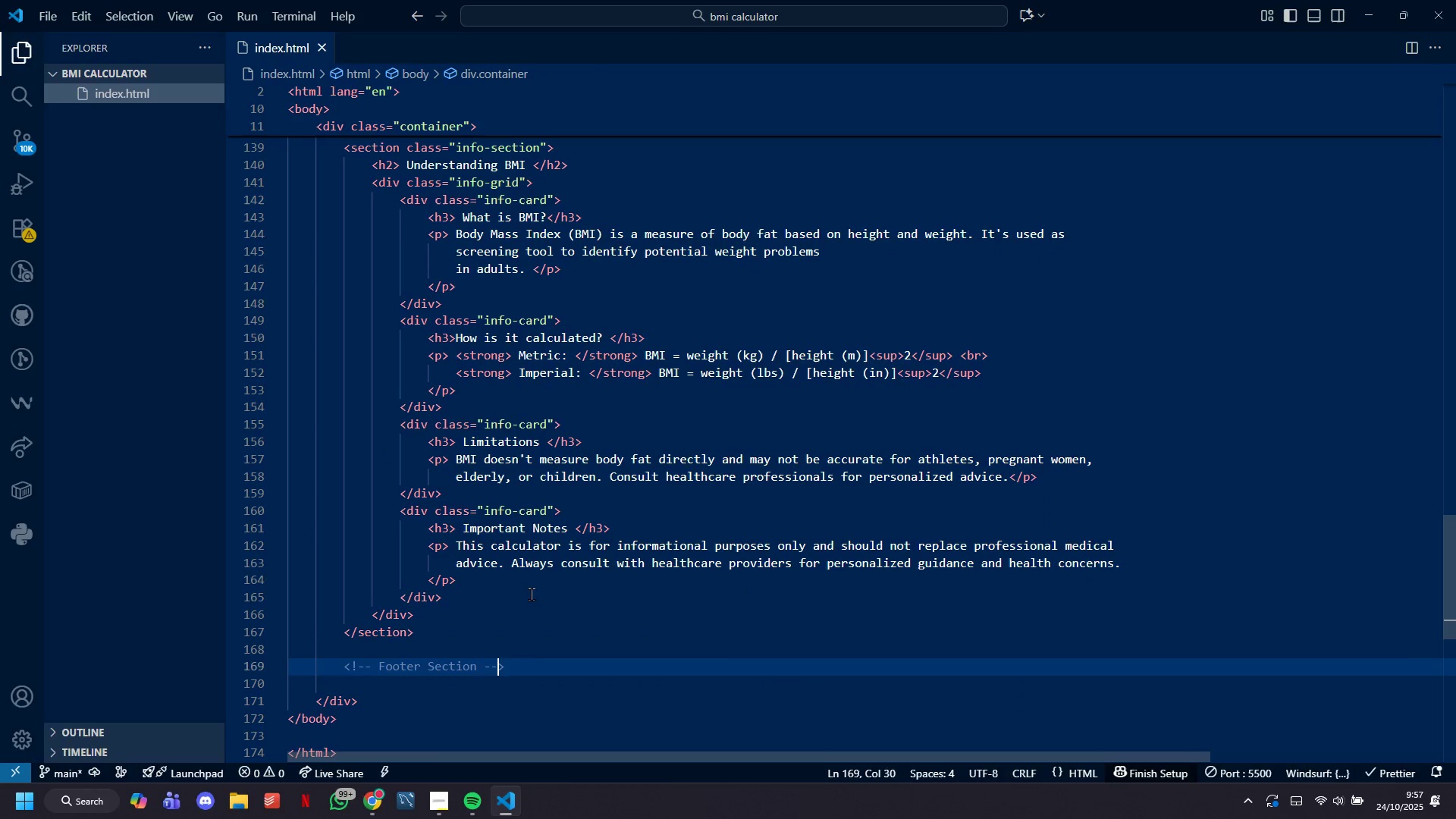 
key(ArrowRight)
 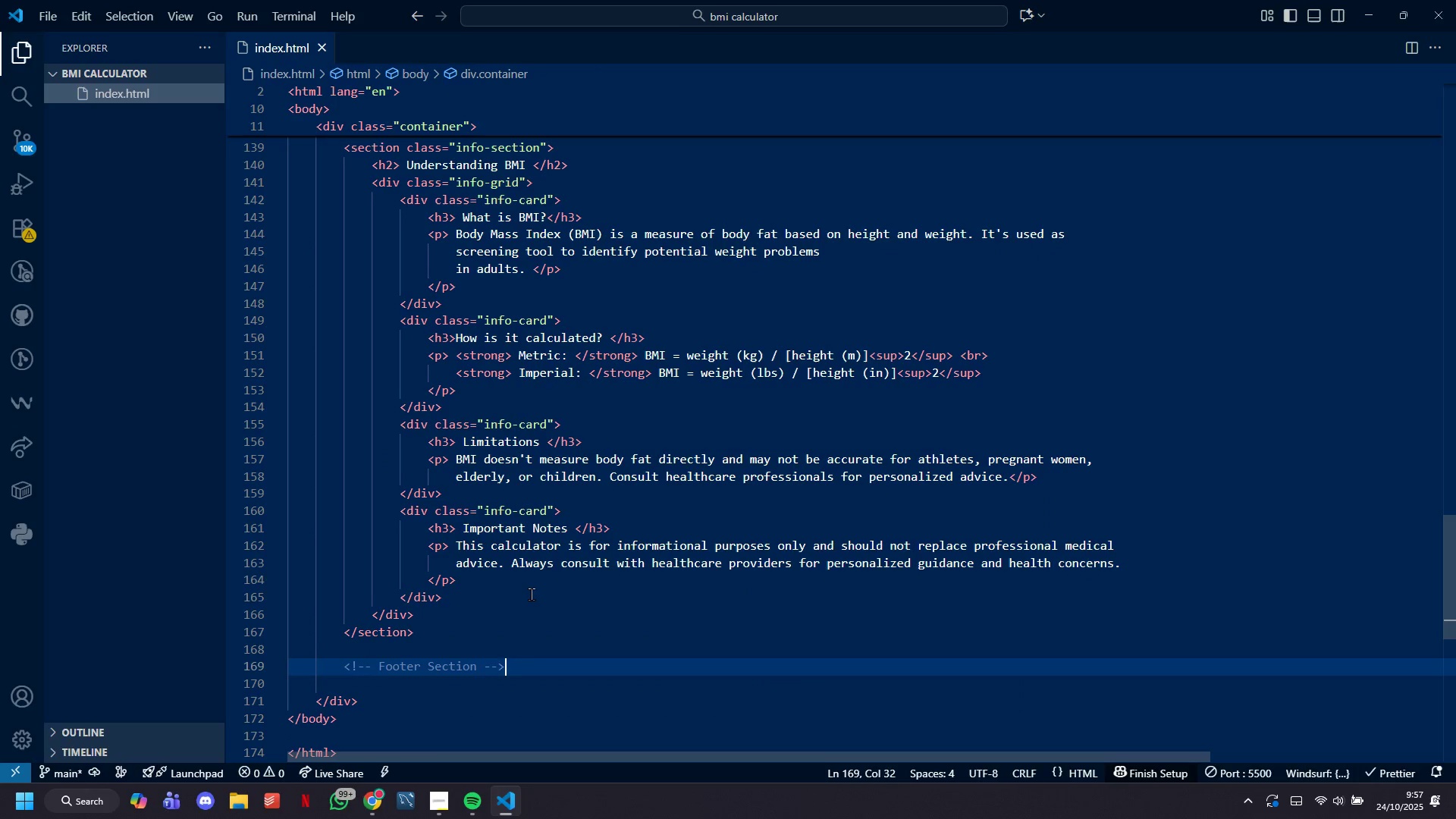 
key(ArrowRight)
 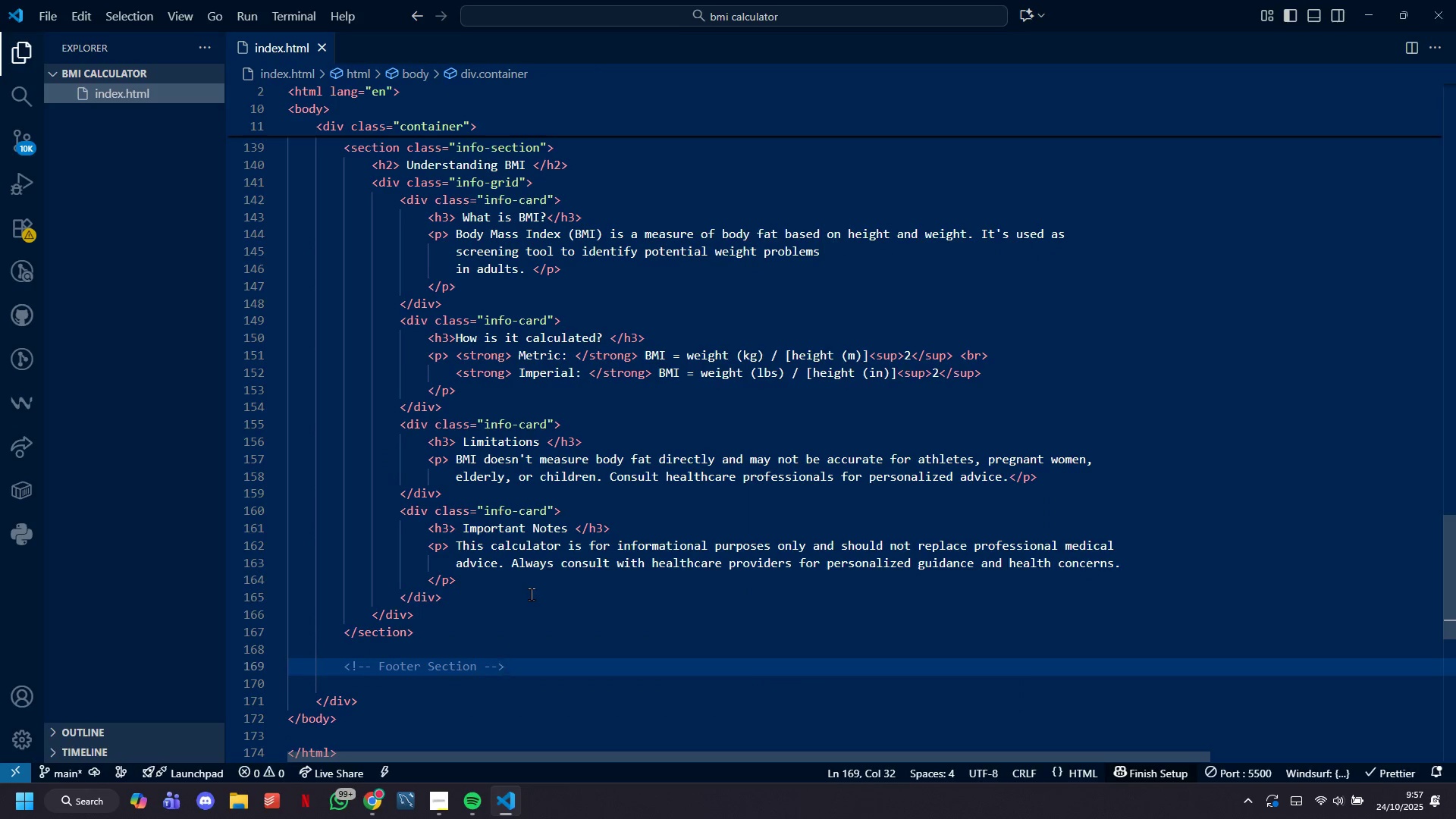 
key(Enter)
 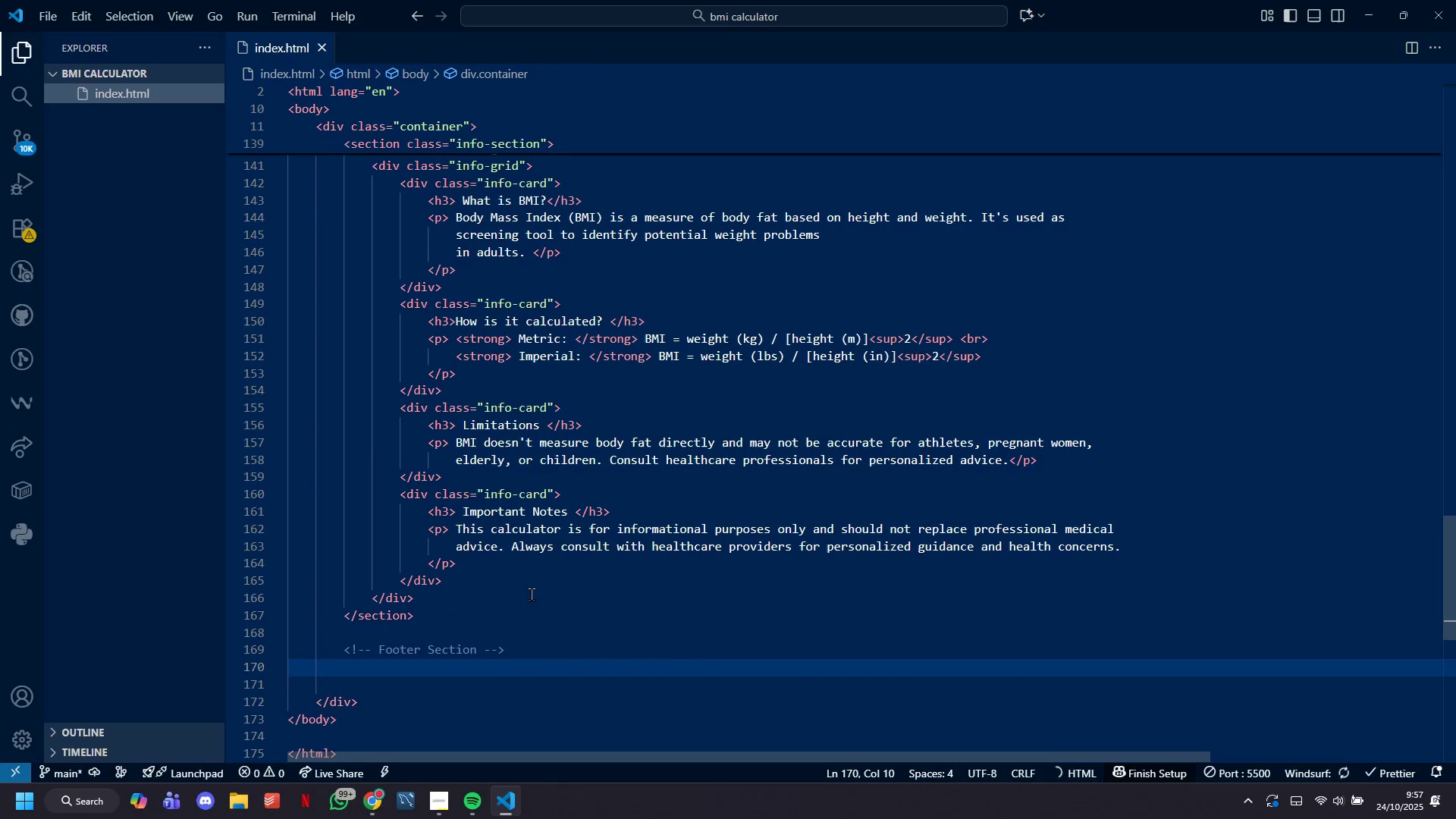 
type(<footer)
key(Tab)
type(>)
 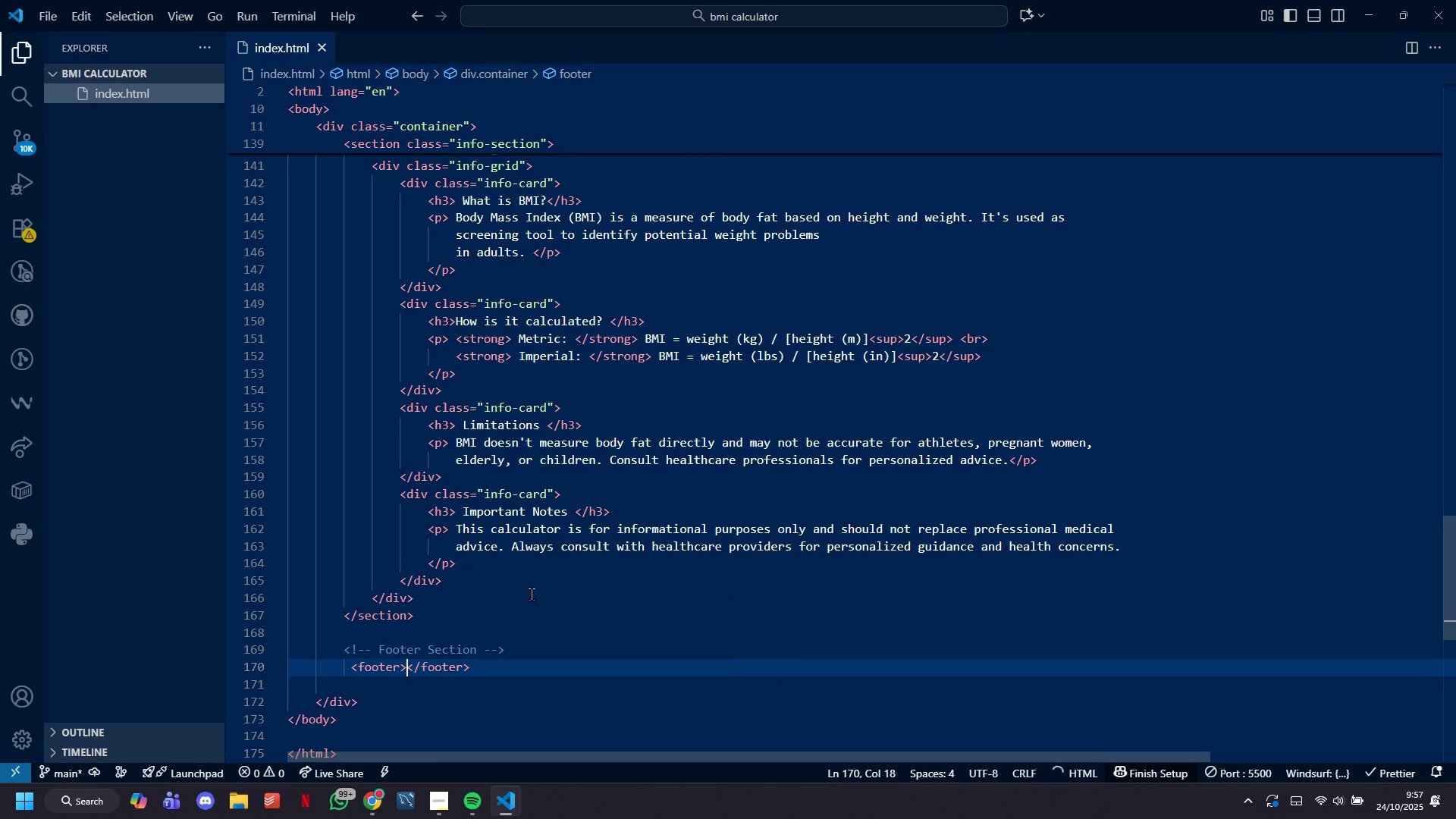 
key(Enter)
 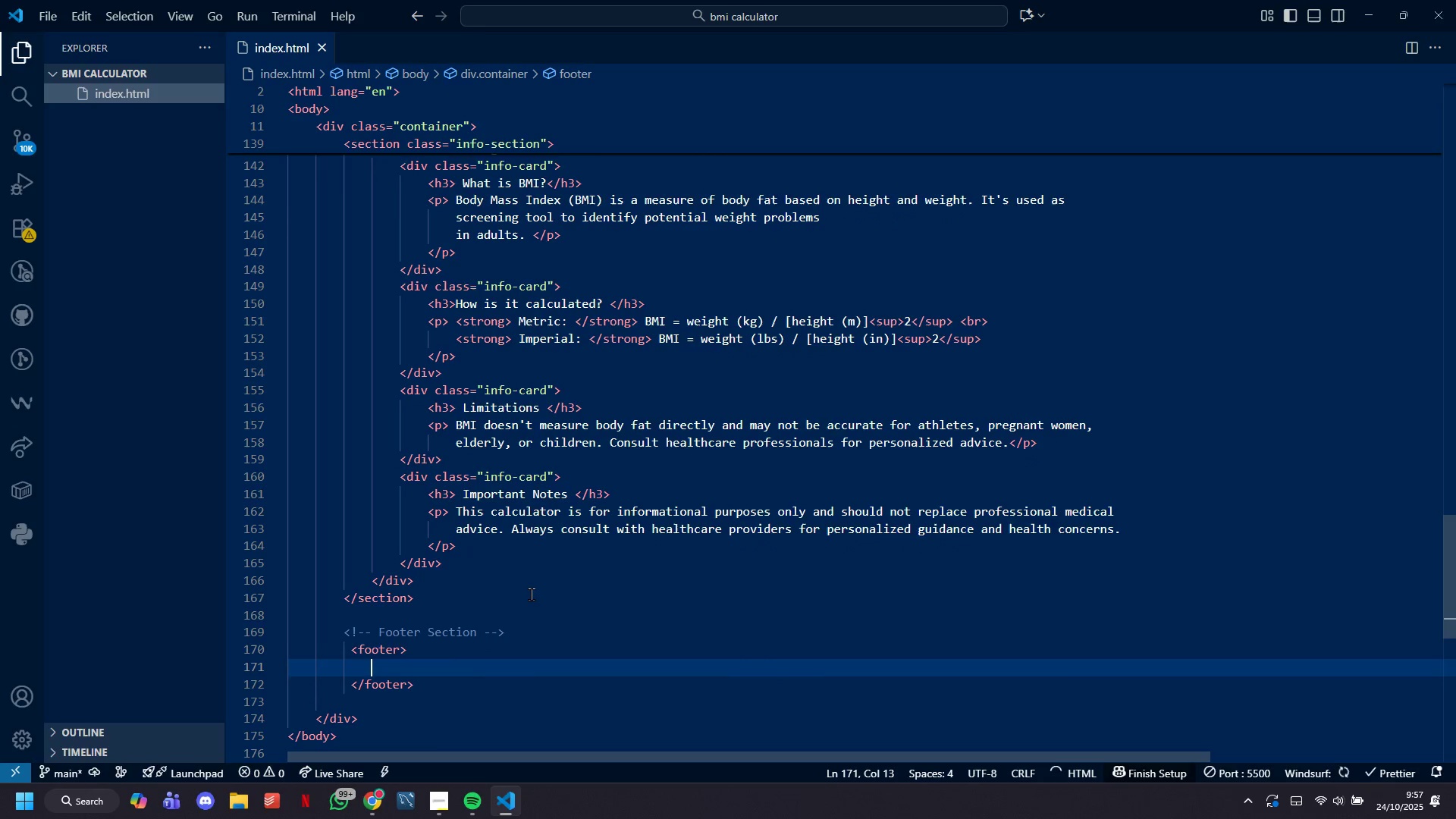 
key(ArrowUp)
 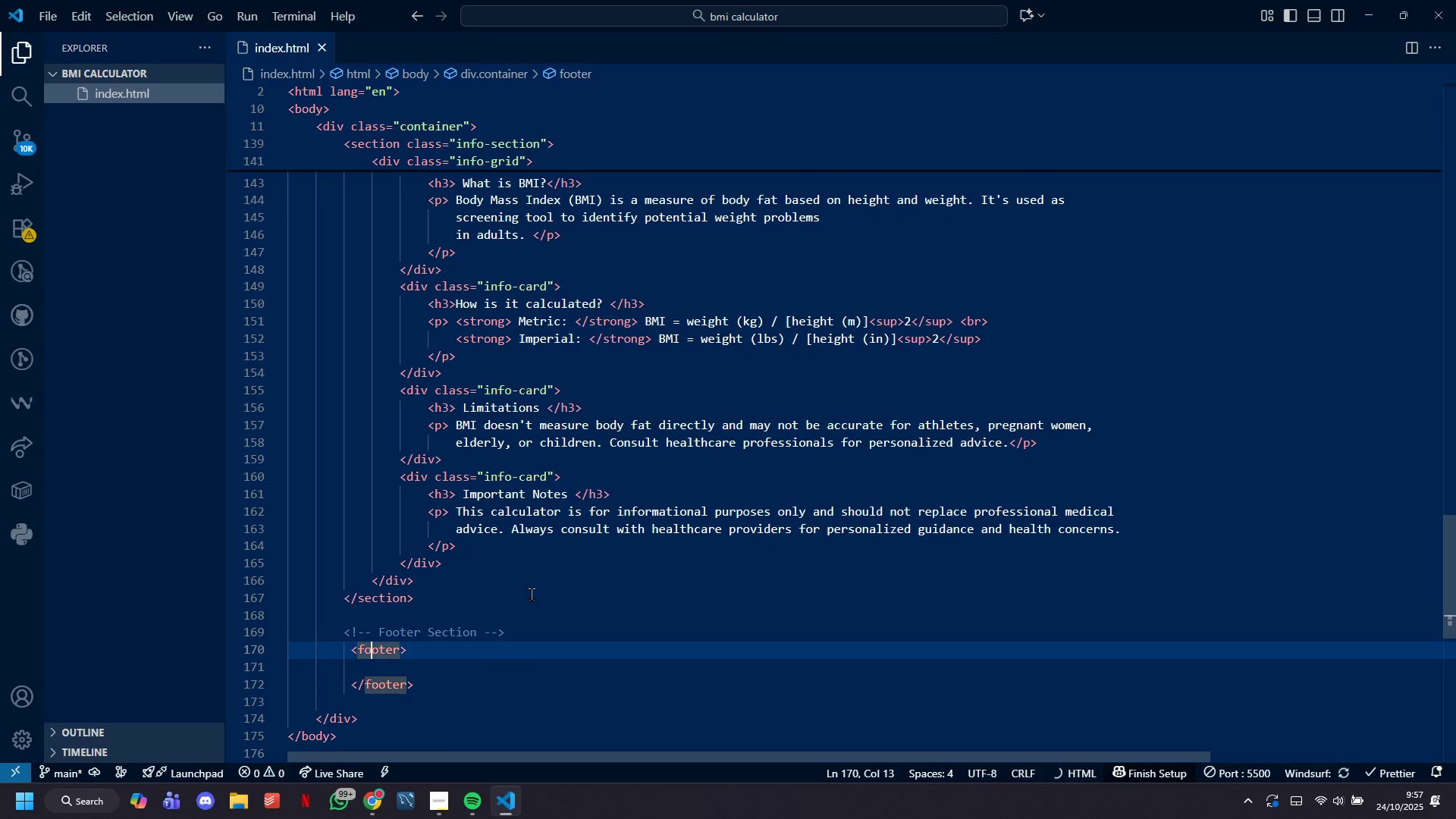 
key(ArrowRight)
 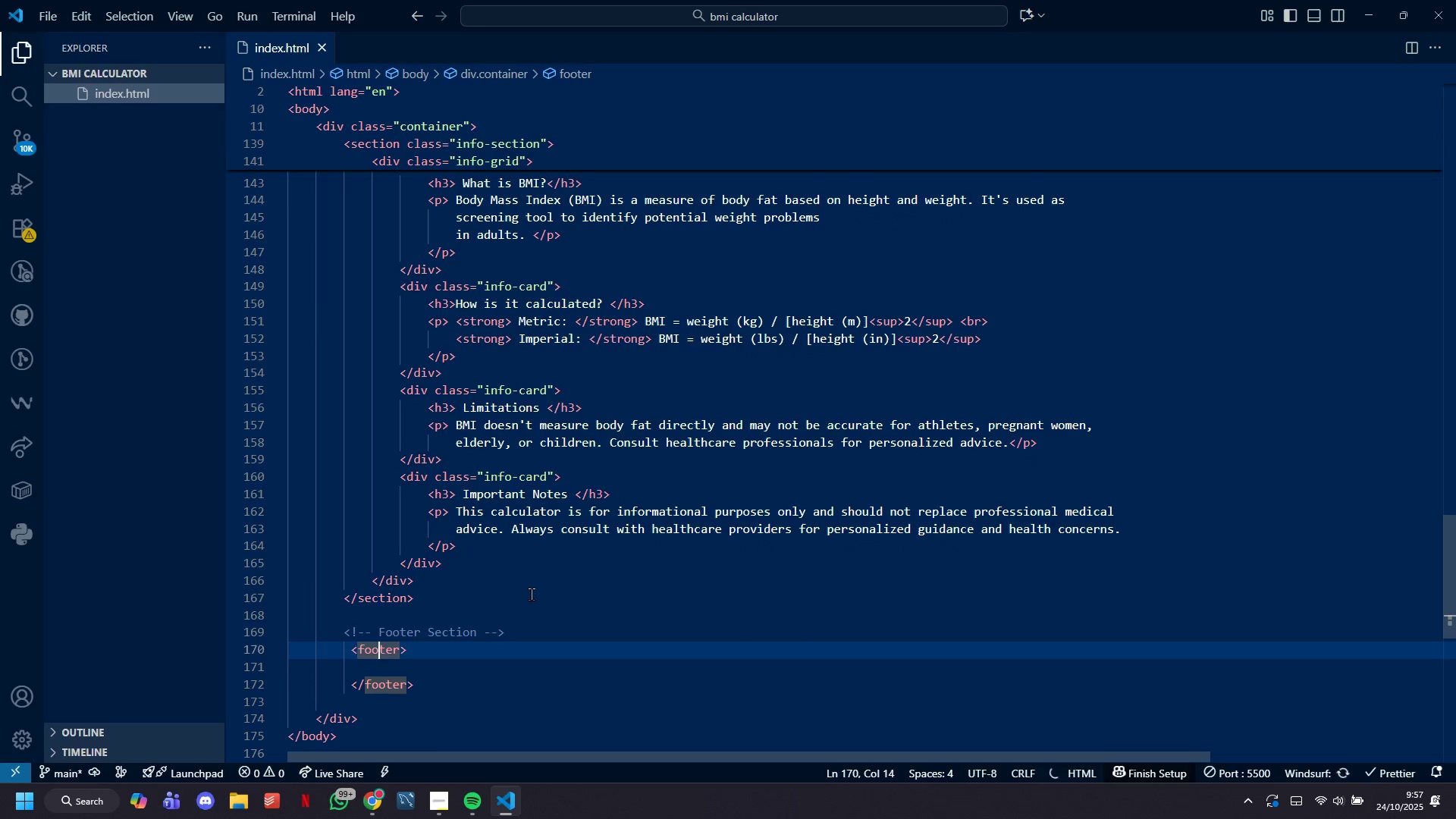 
key(ArrowRight)
 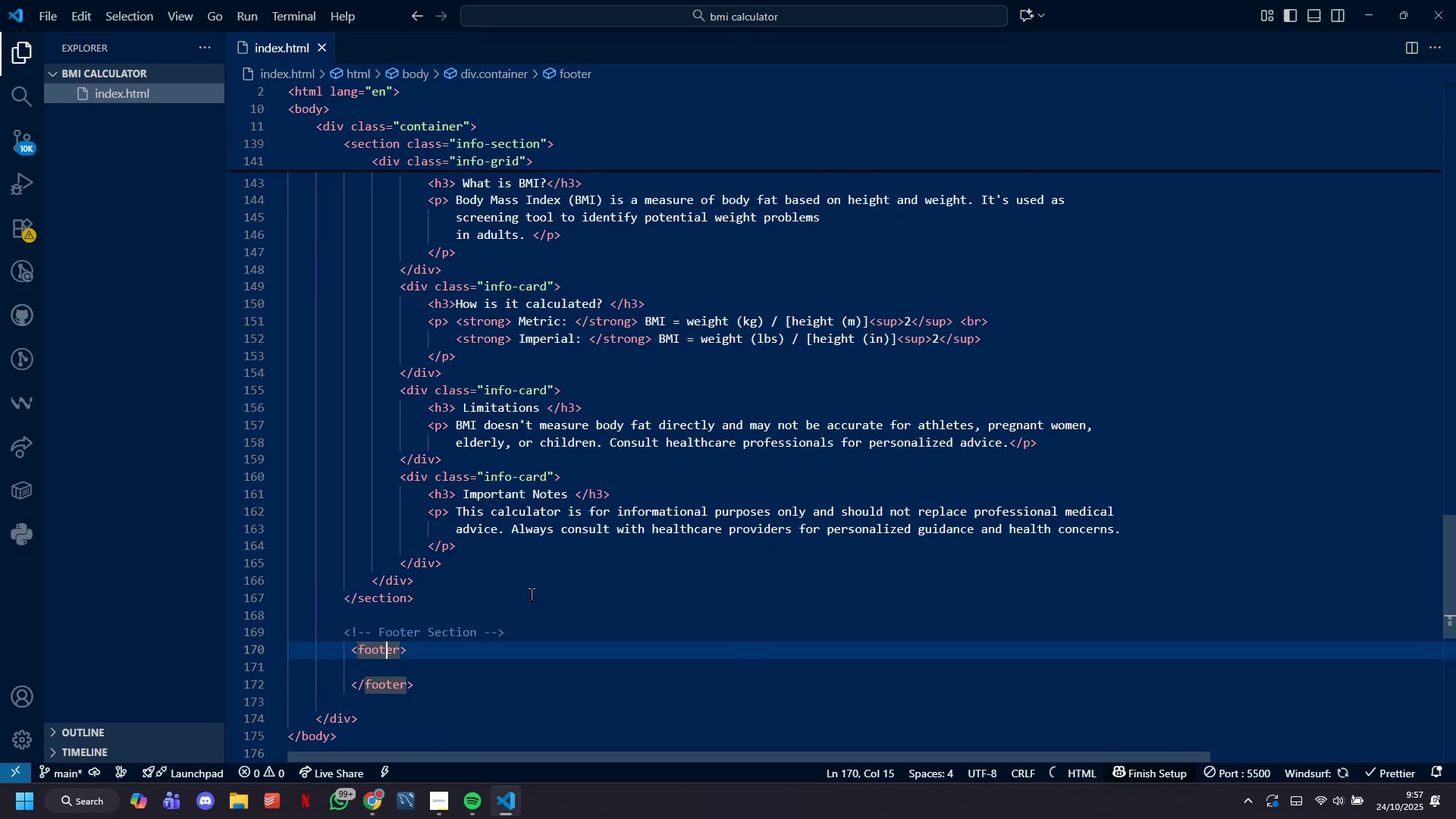 
key(ArrowRight)
 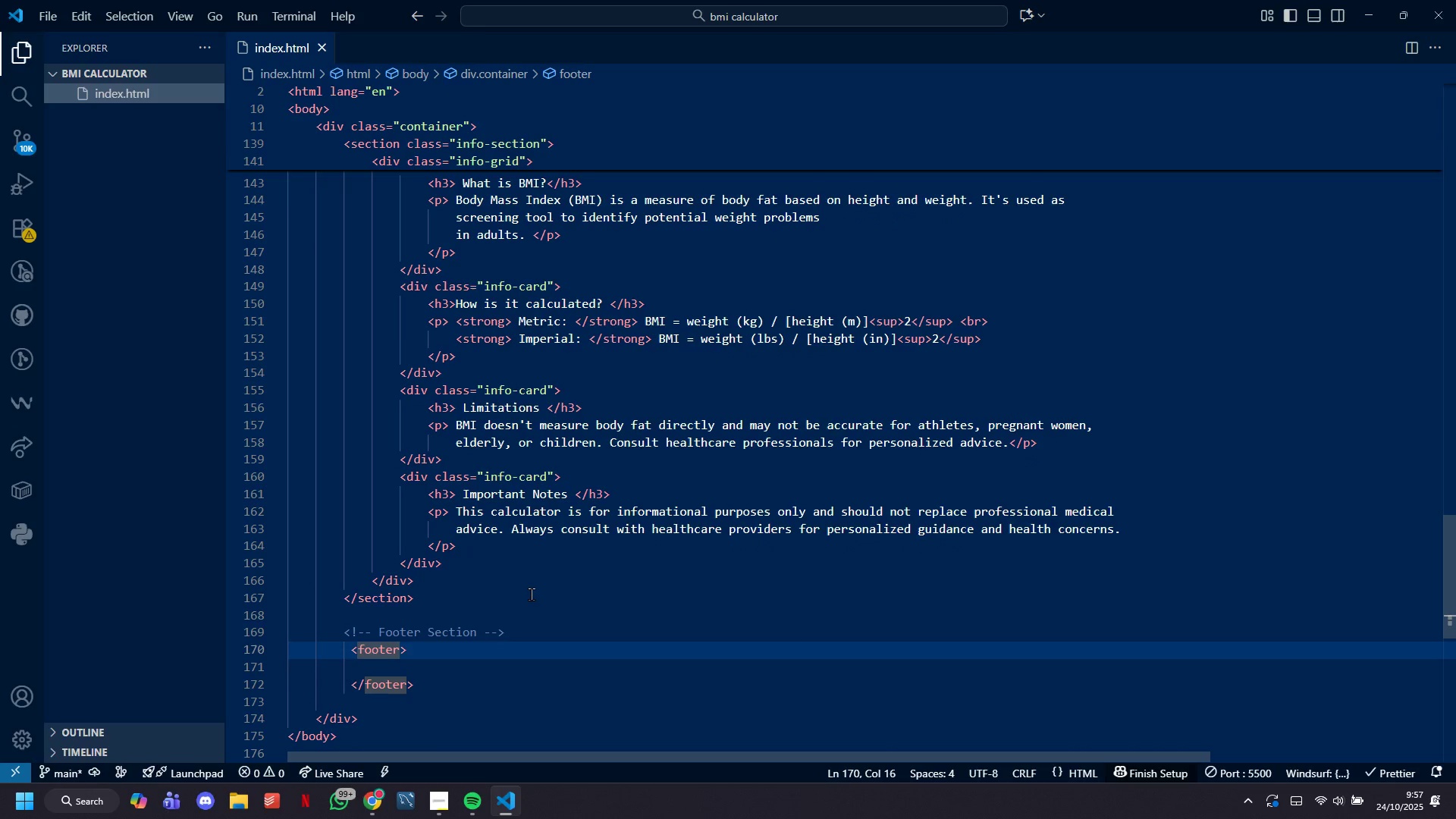 
key(ArrowRight)
 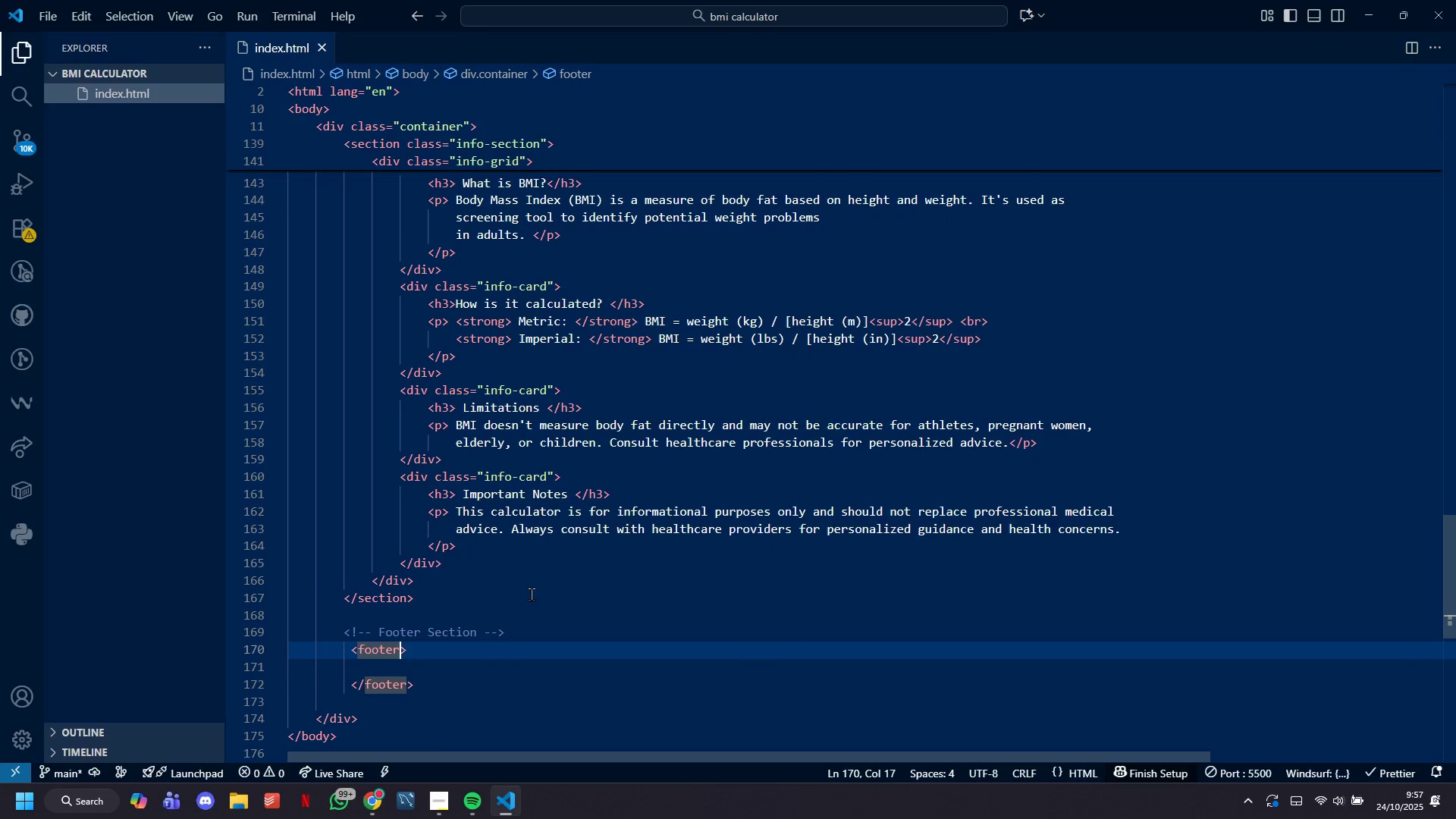 
type( class=footer)
 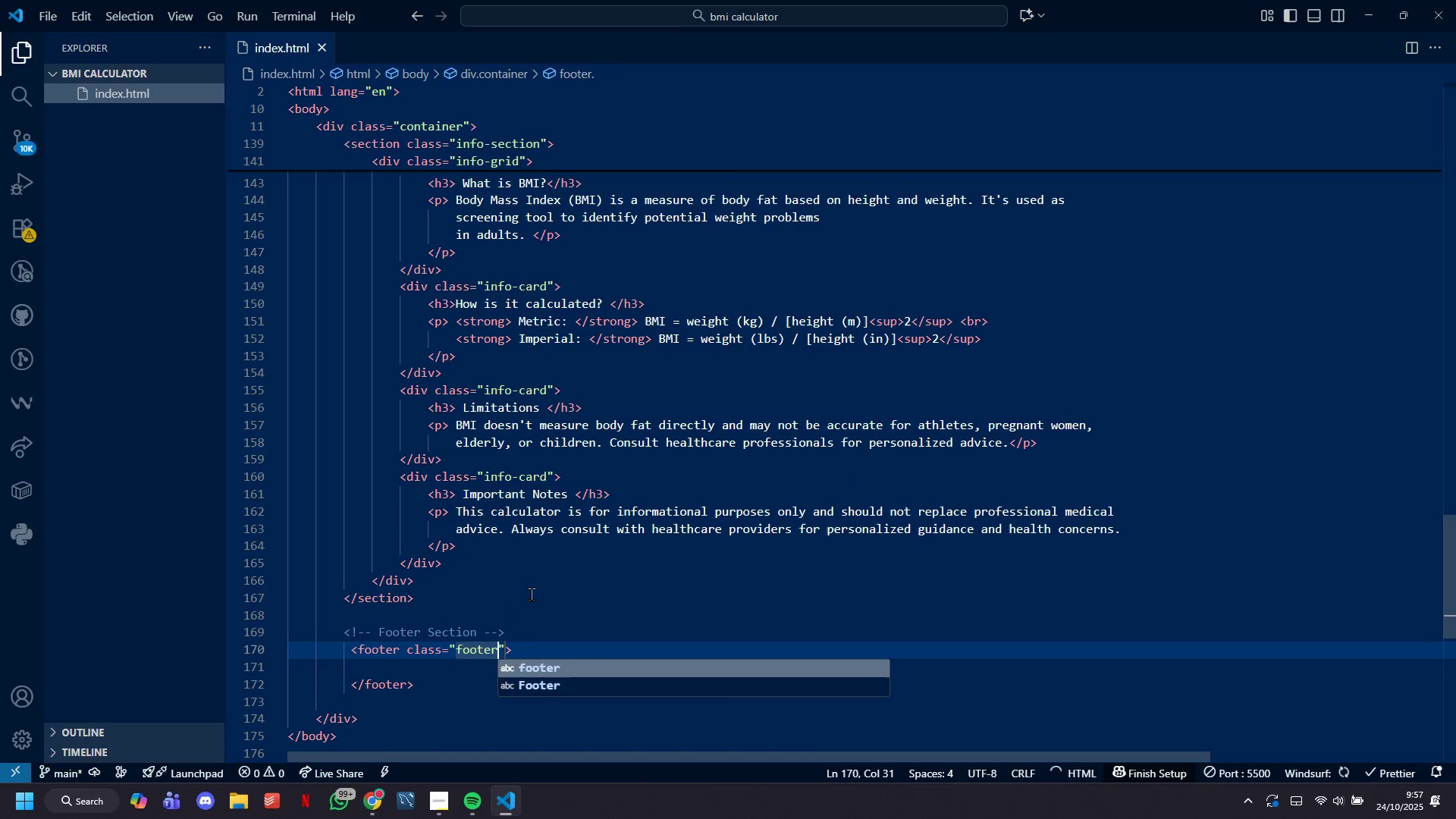 
key(ArrowRight)
 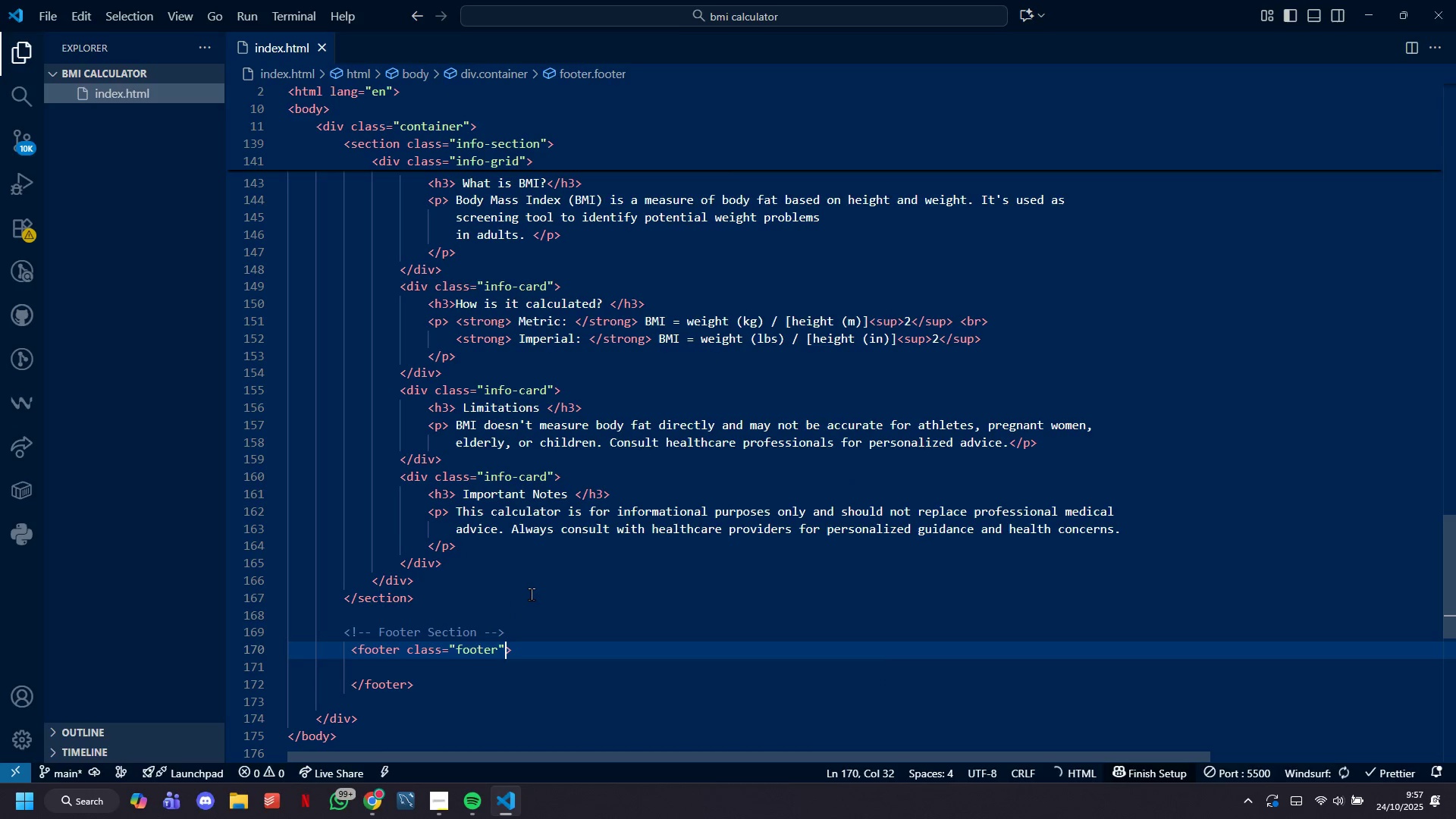 
key(ArrowRight)
 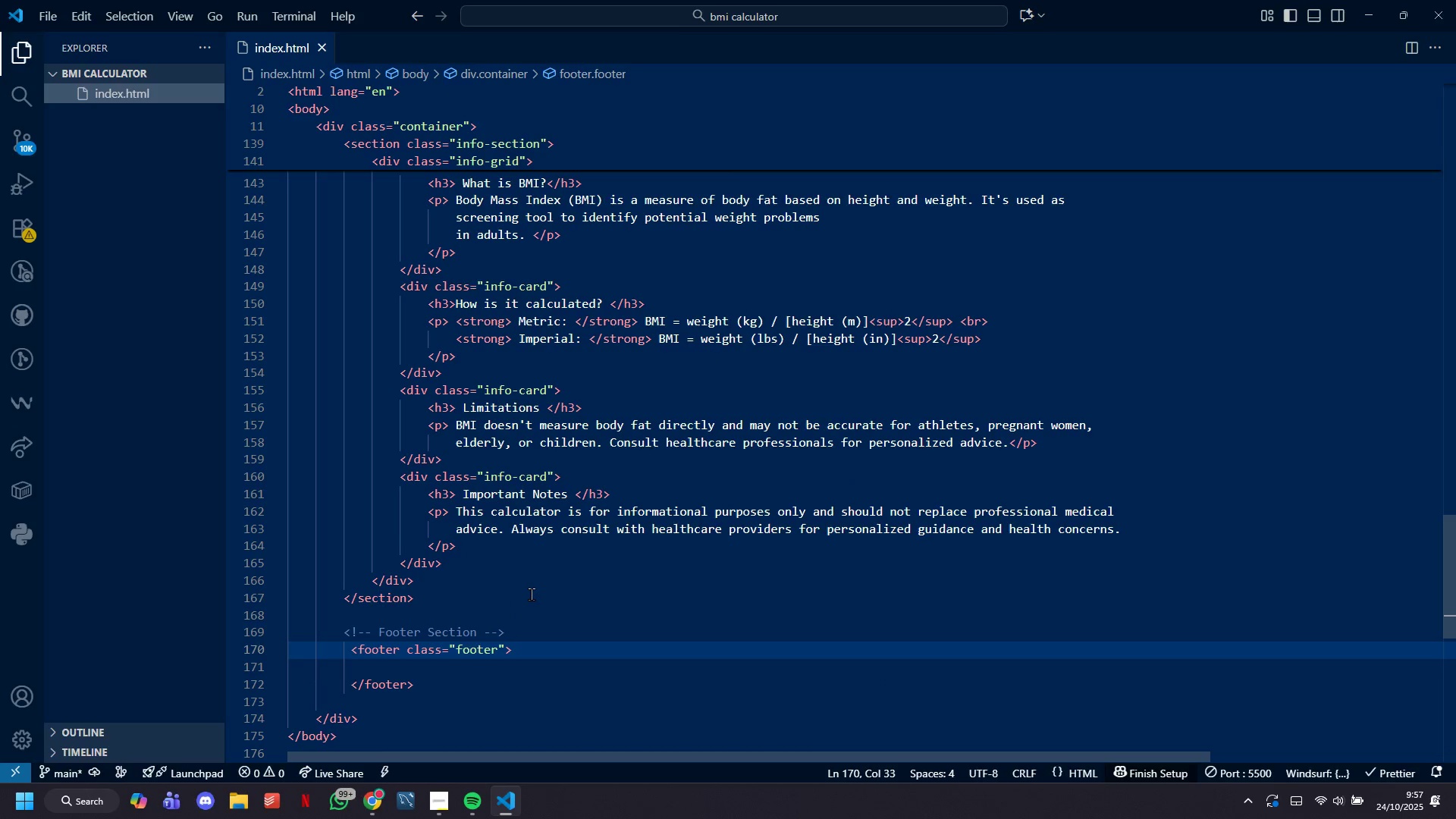 
key(Enter)
 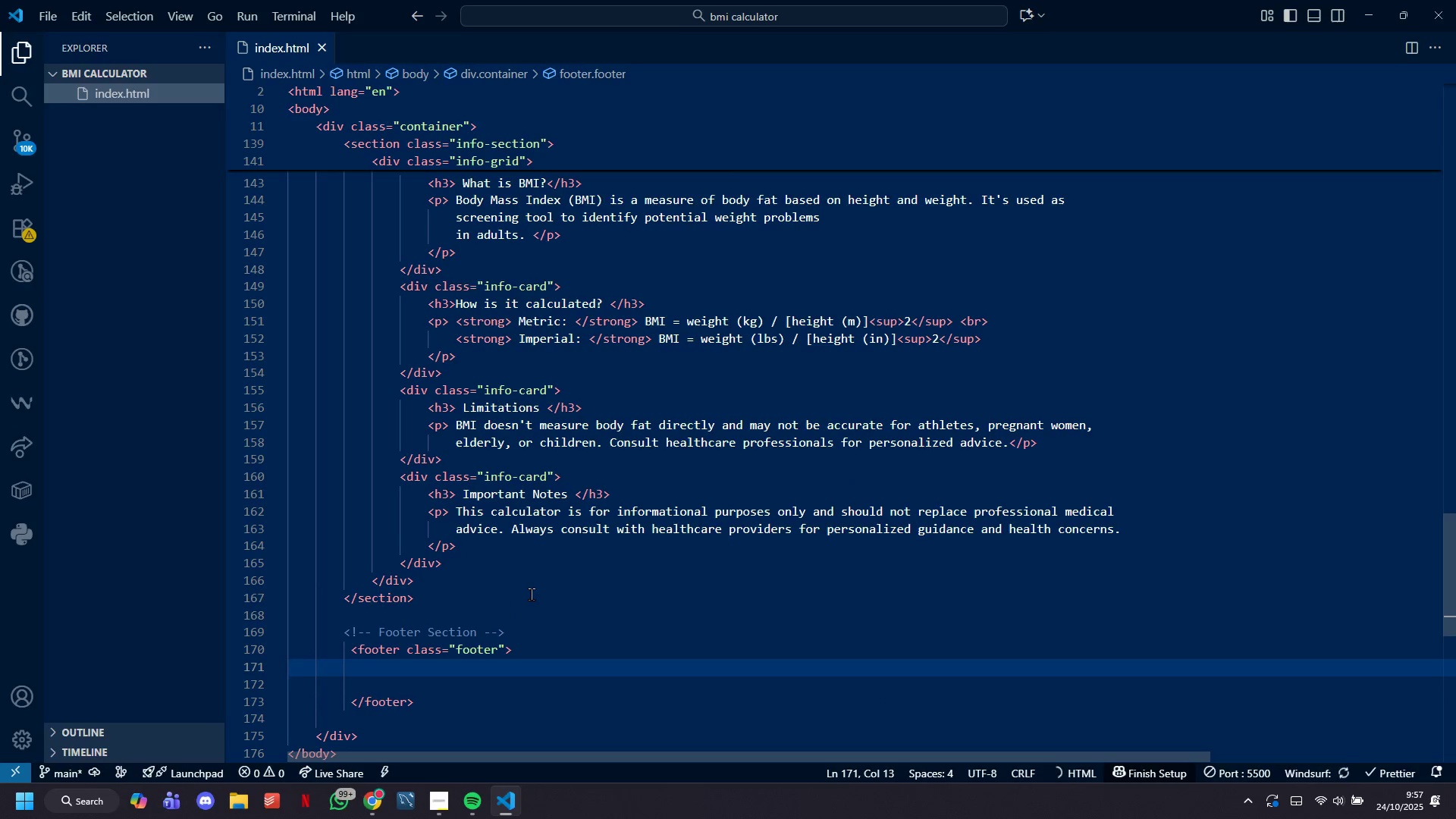 
key(P)
 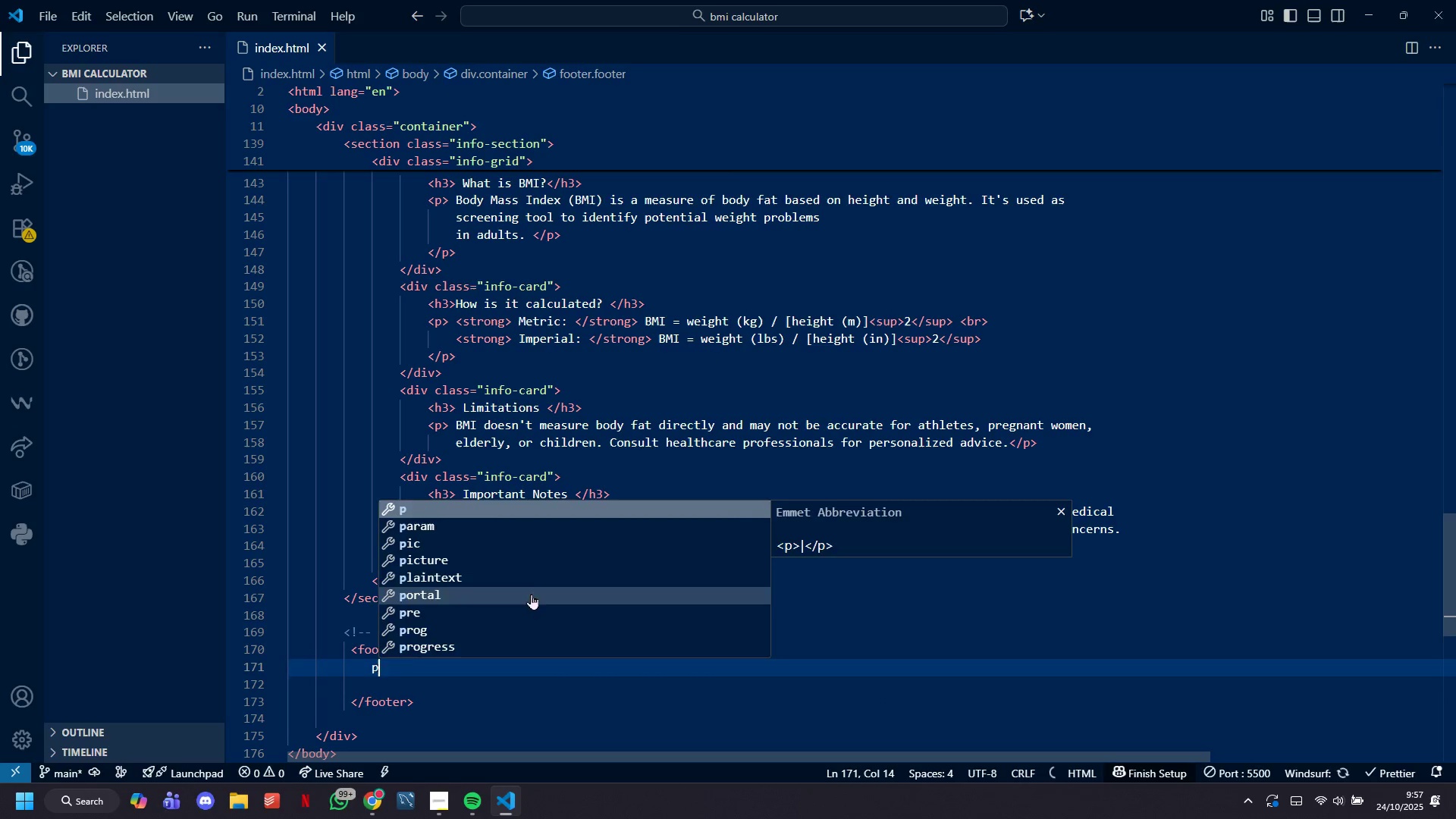 
key(Tab)
 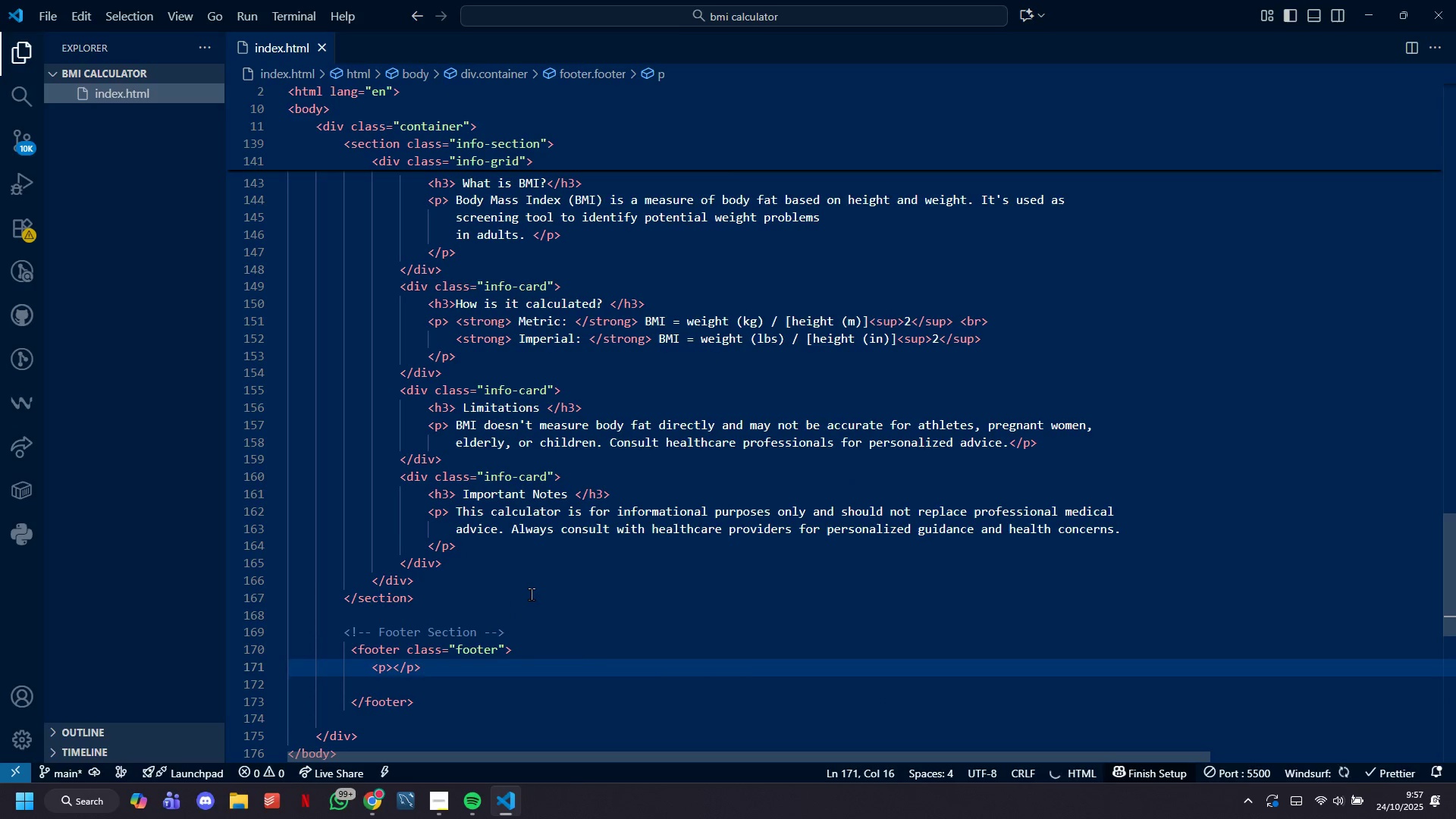 
key(Space)
 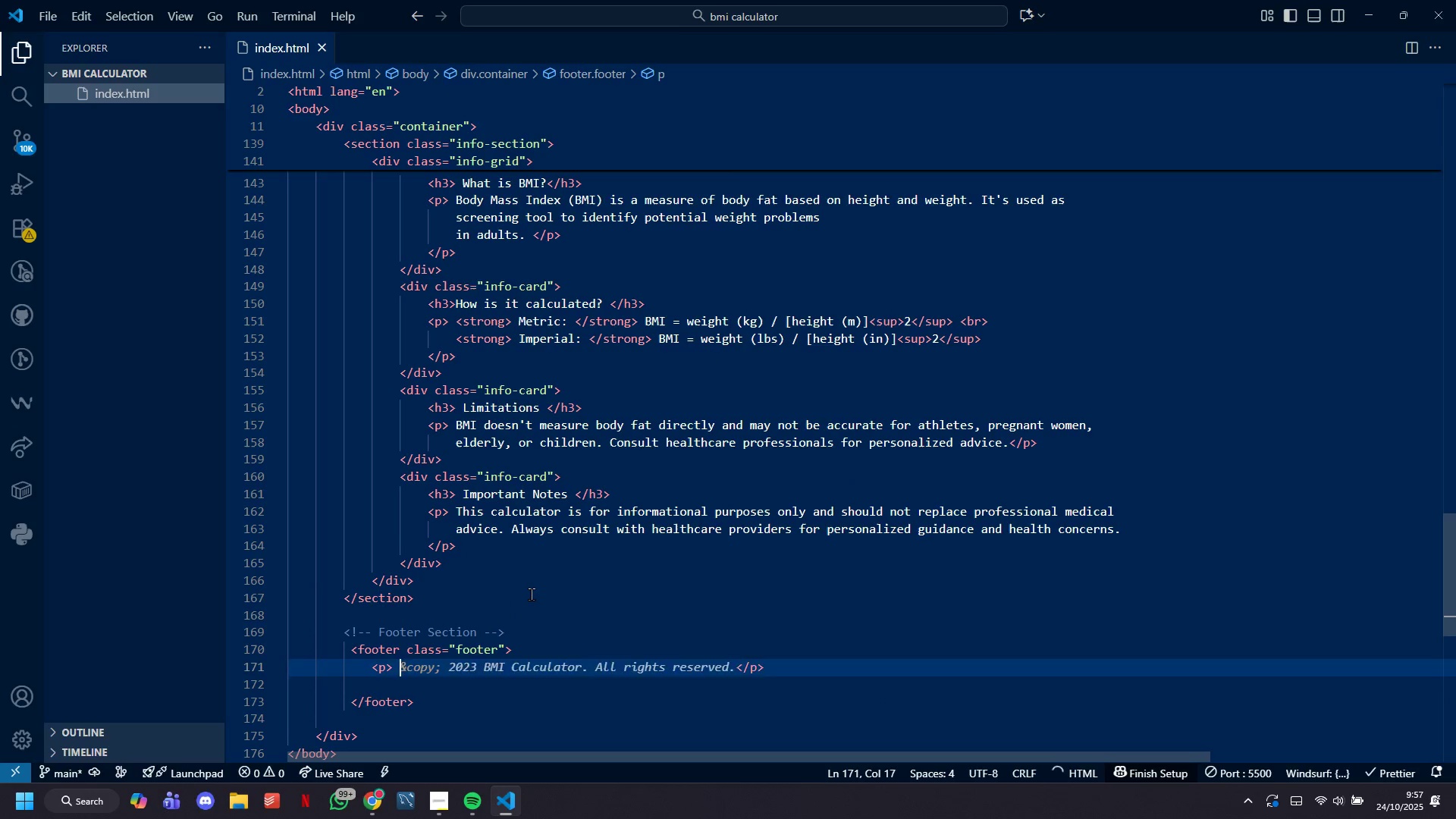 
key(ArrowLeft)
 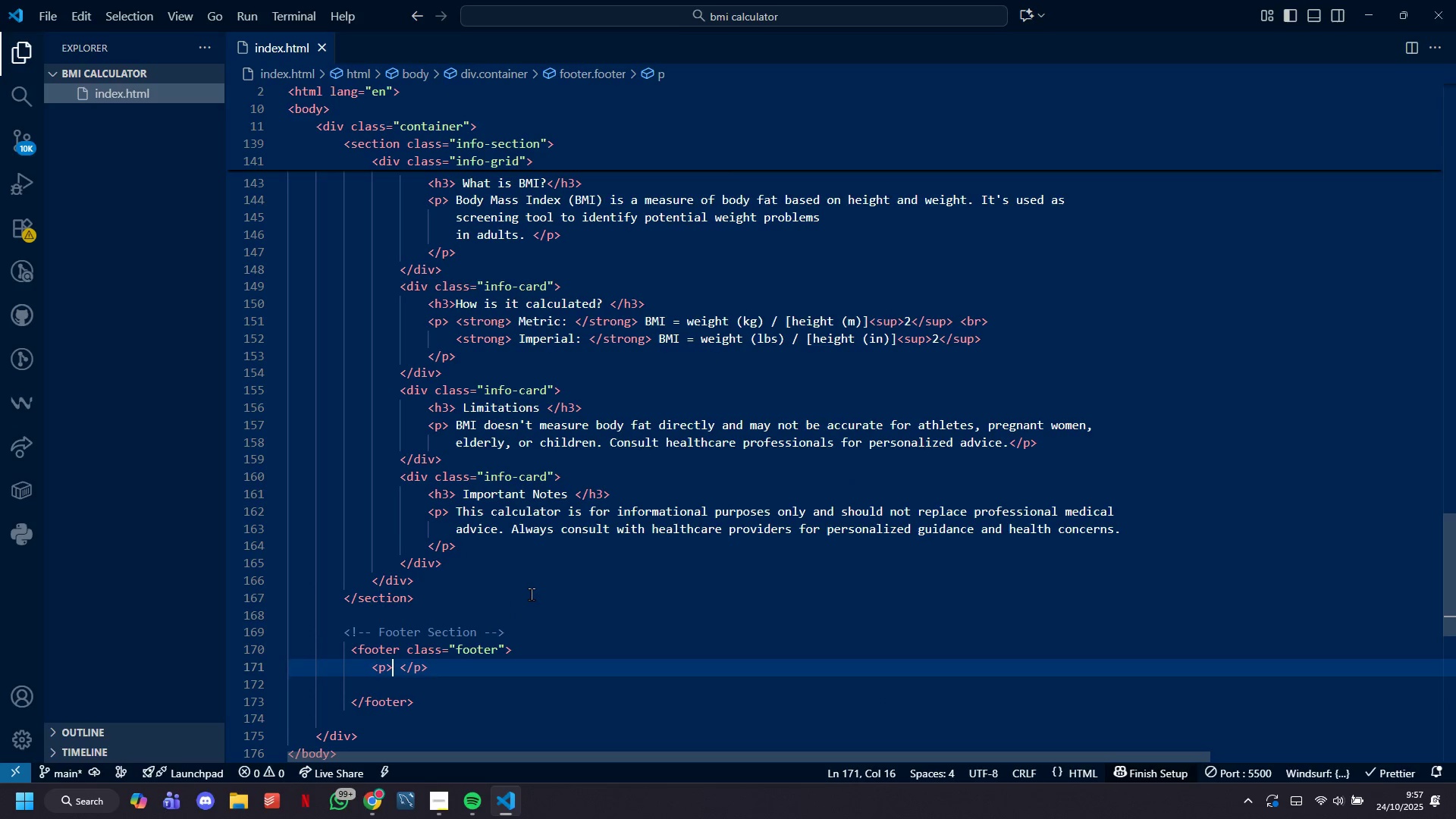 
type(&pyl)
key(Backspace)
type(; 2025 BMI Calculatr. For educational purposs only.)
 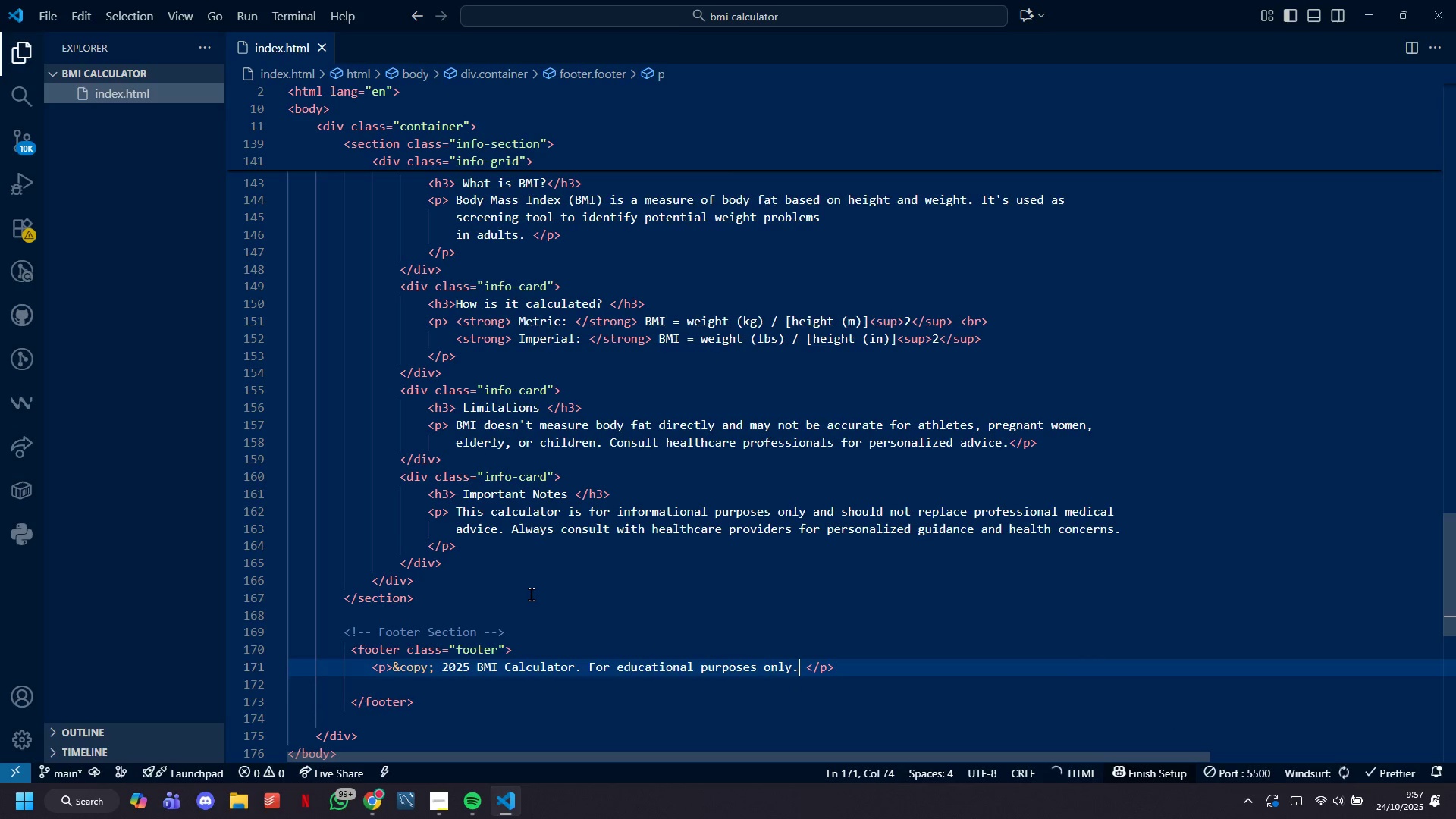 
hold_key(key=ArrowRight, duration=0.58)
 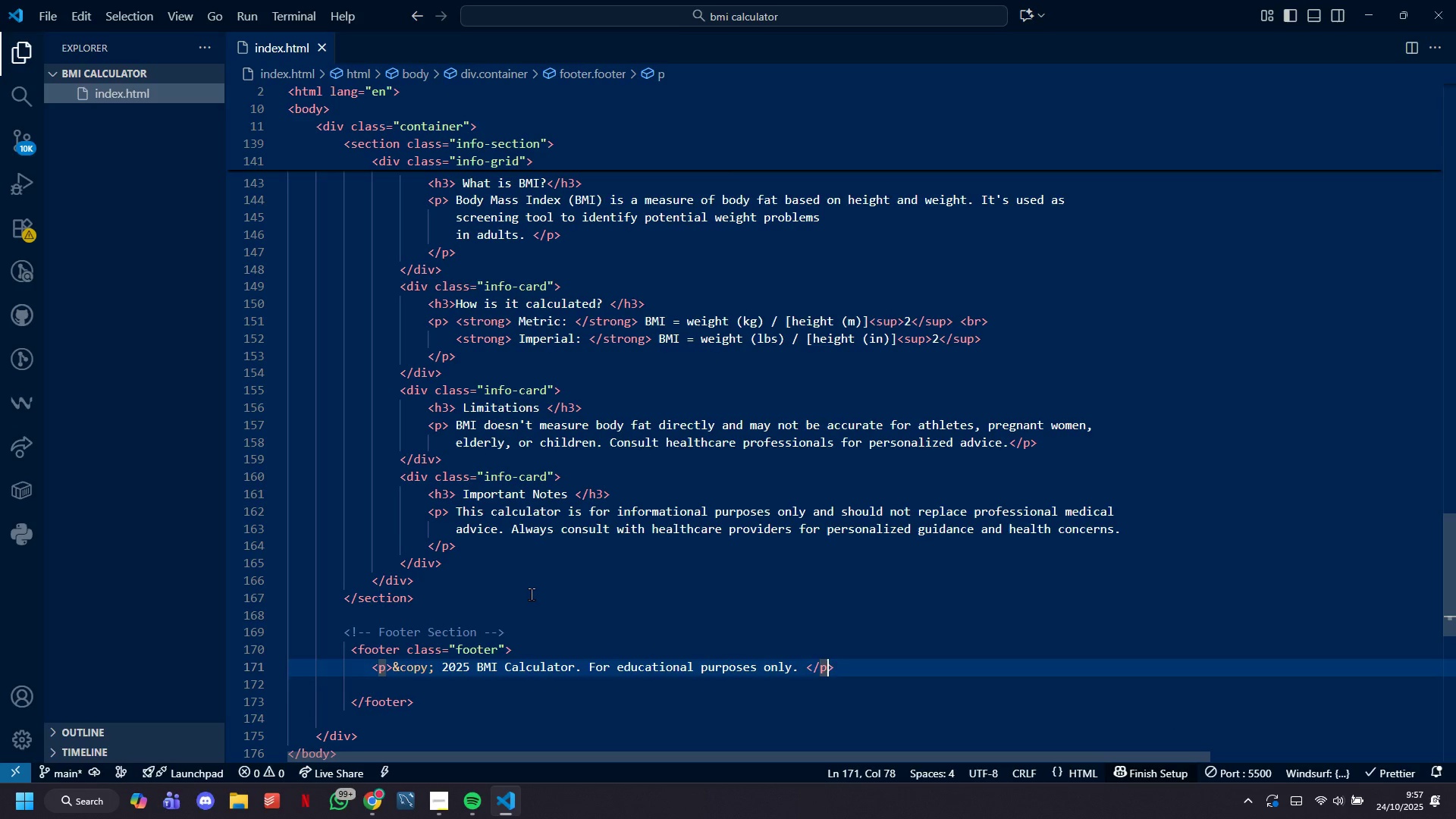 
key(ArrowRight)
 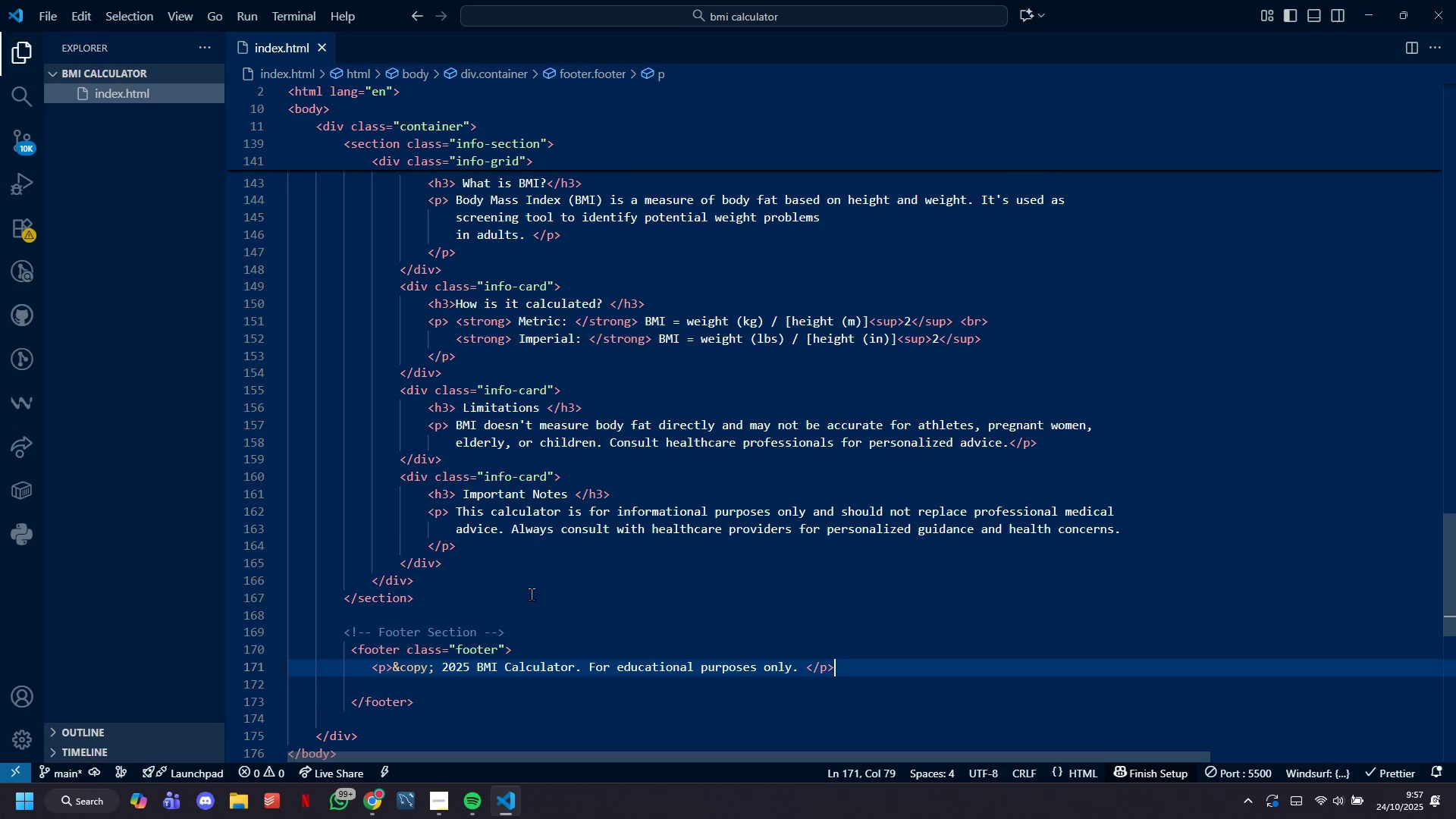 
key(ArrowRight)
 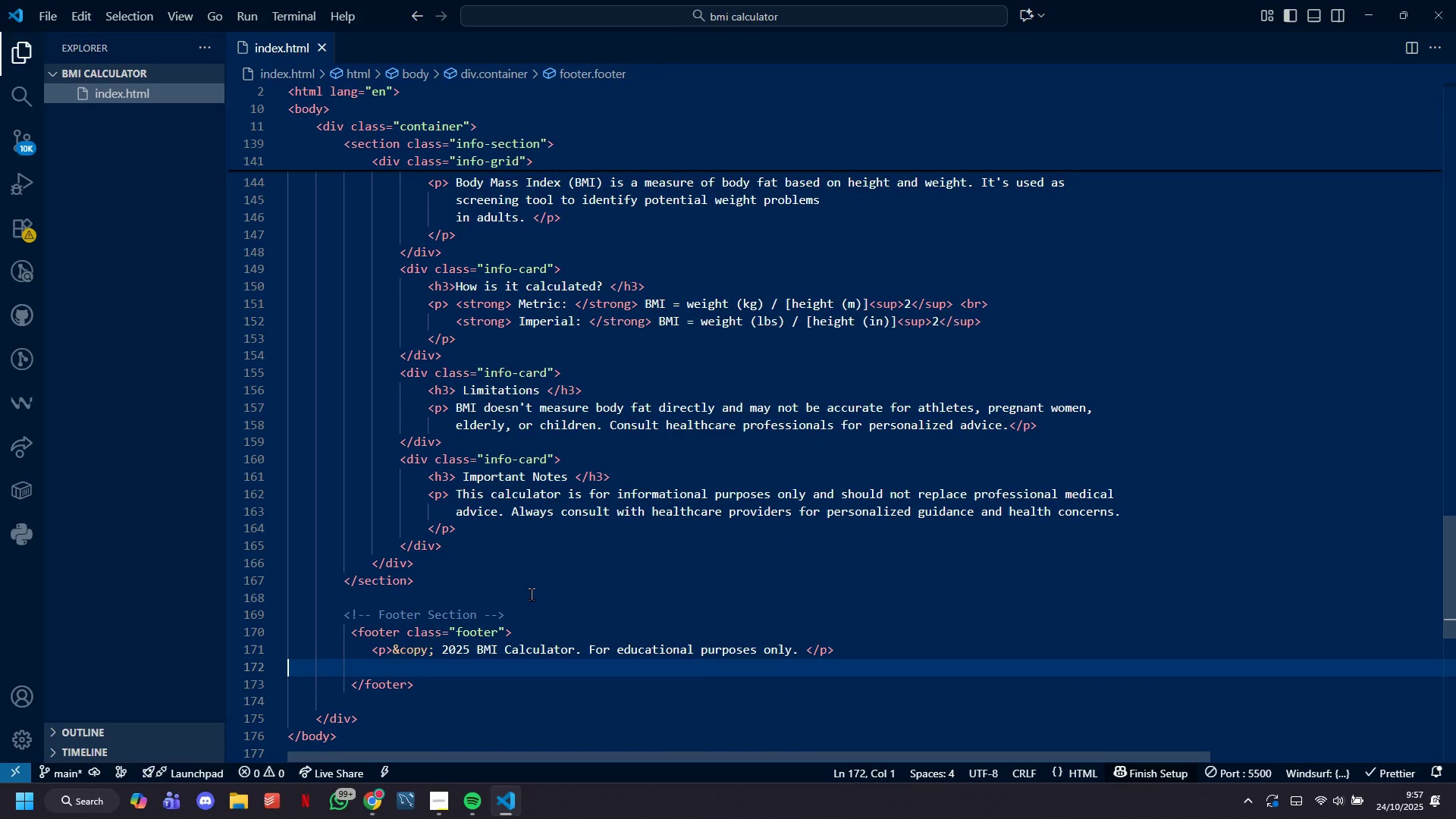 
key(ArrowLeft)
 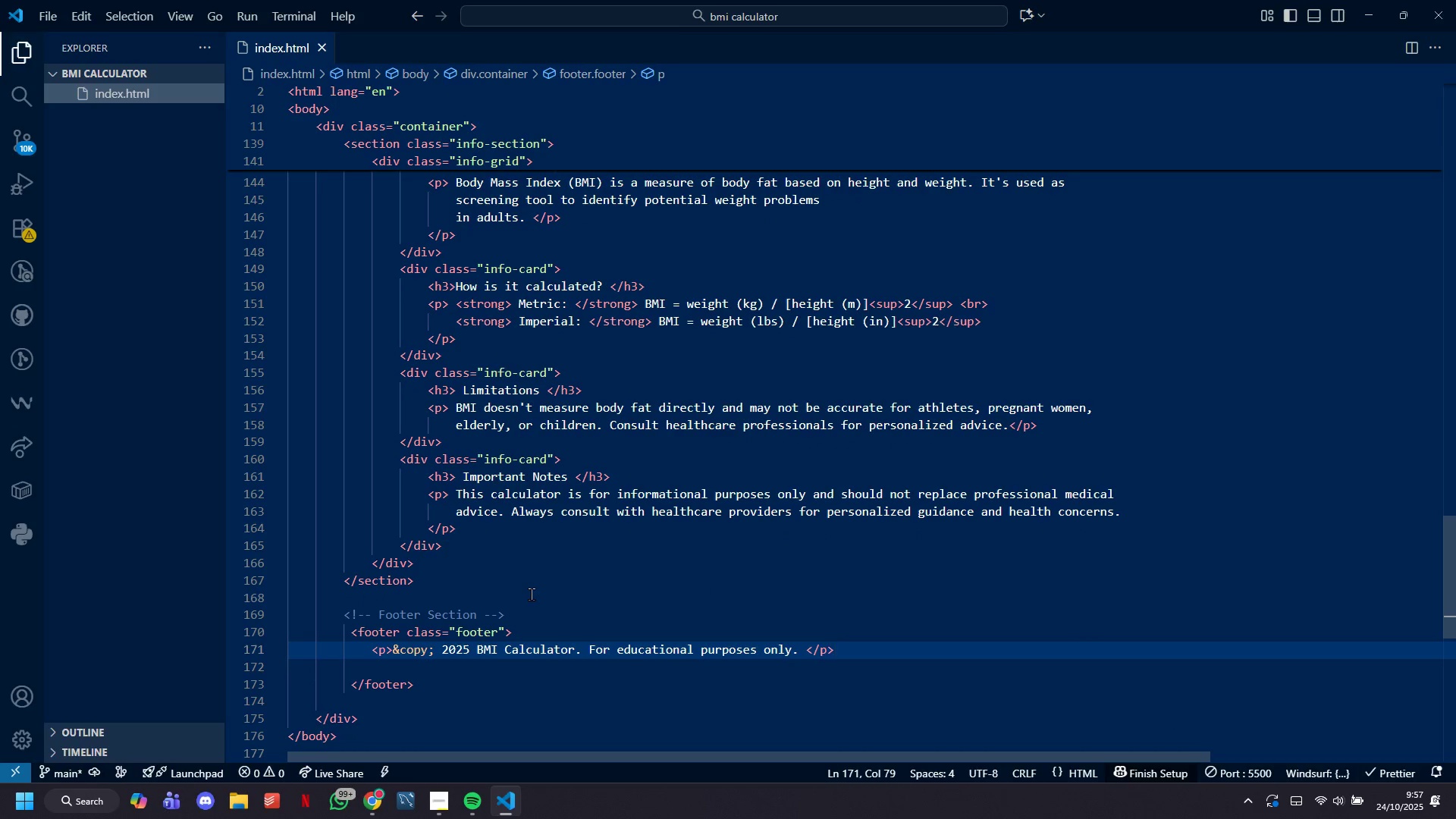 
key(Enter)
 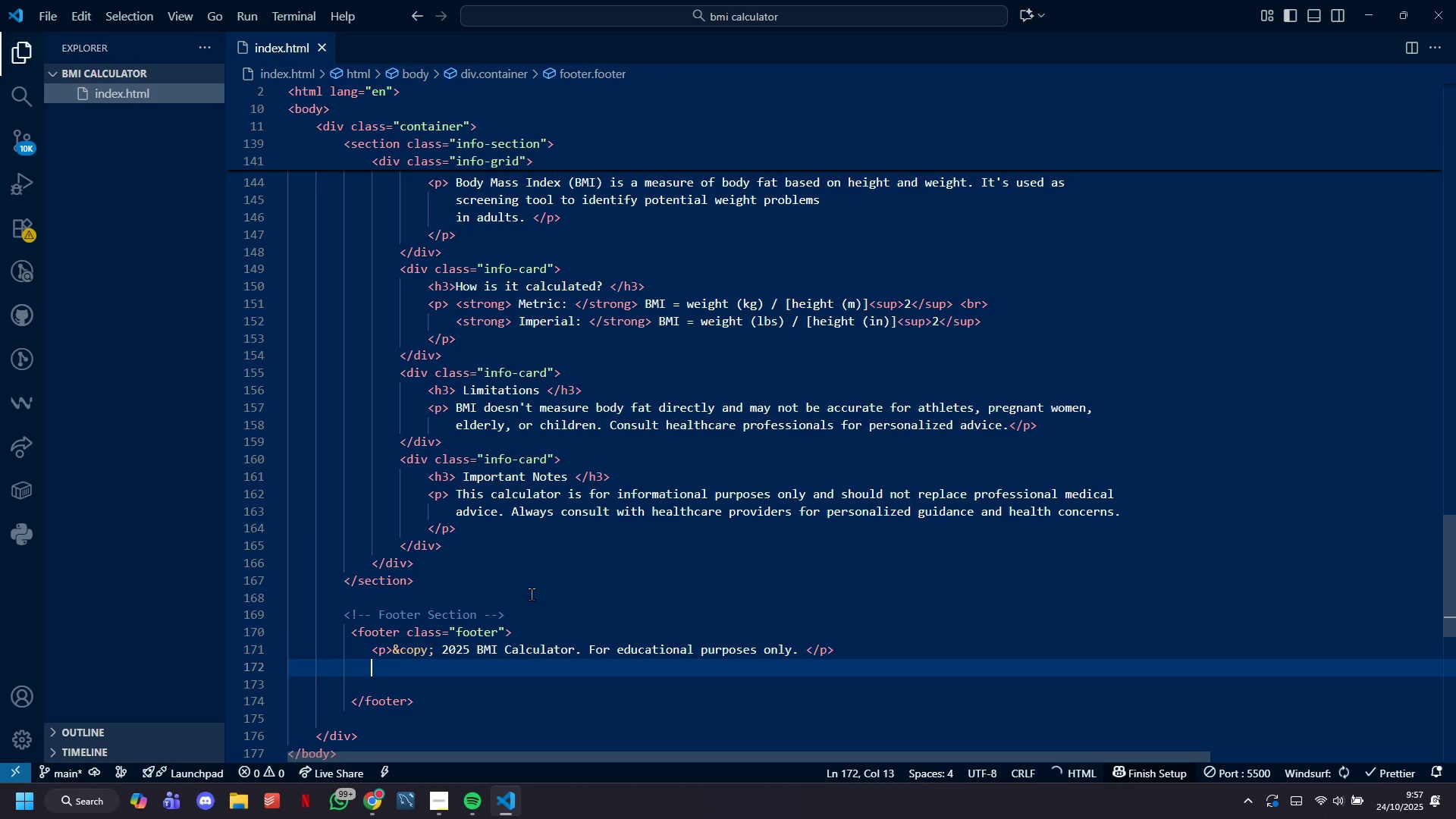 
type(p)
key(Tab)
type( Al)
key(Backspace)
type(LWAYS C)
key(Backspace)
key(Backspace)
key(Backspace)
key(Backspace)
key(Backspace)
key(Backspace)
key(Backspace)
type(lways consult with healthcare professionals for medical advice. )
 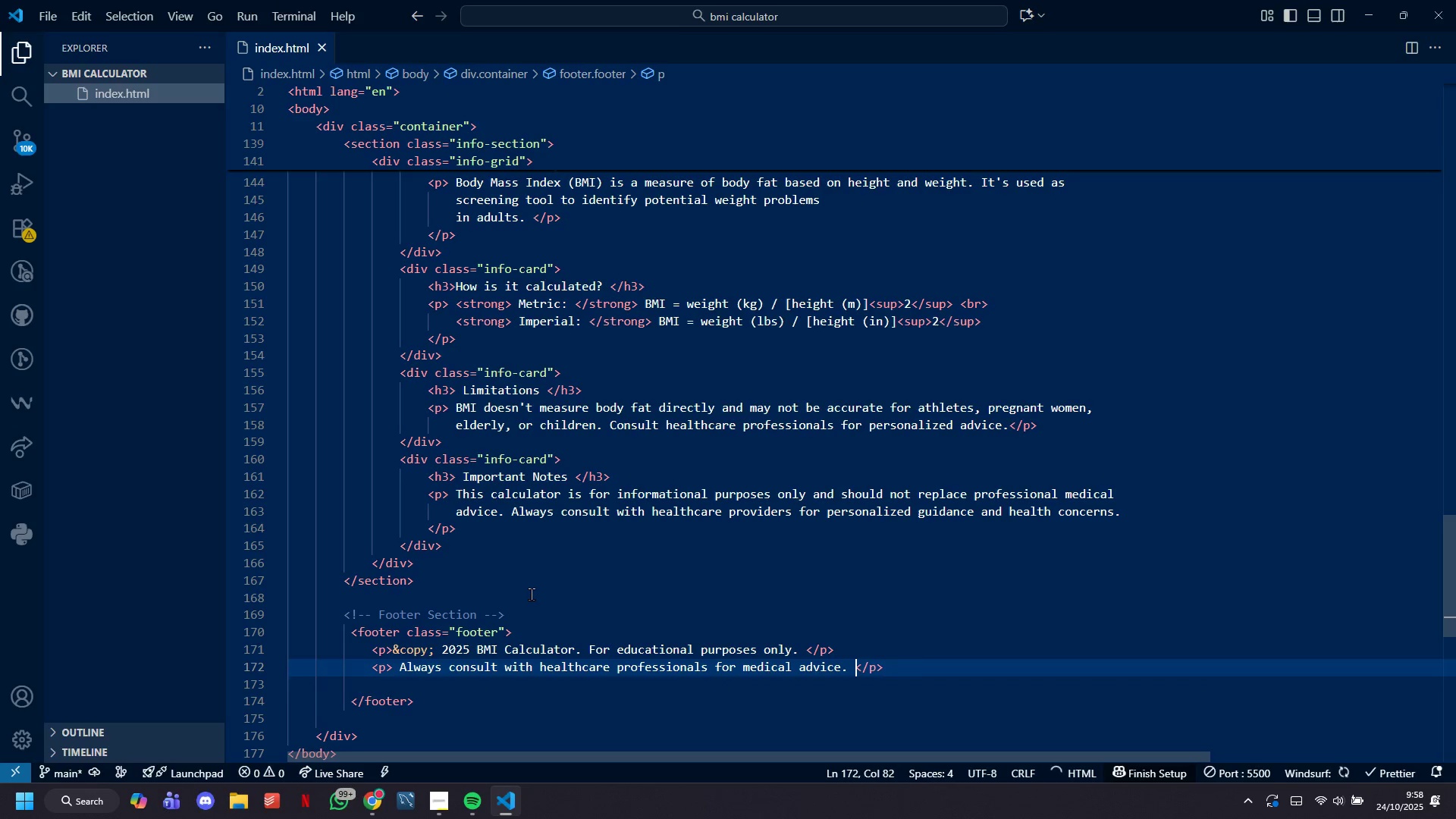 
key(ArrowDown)
 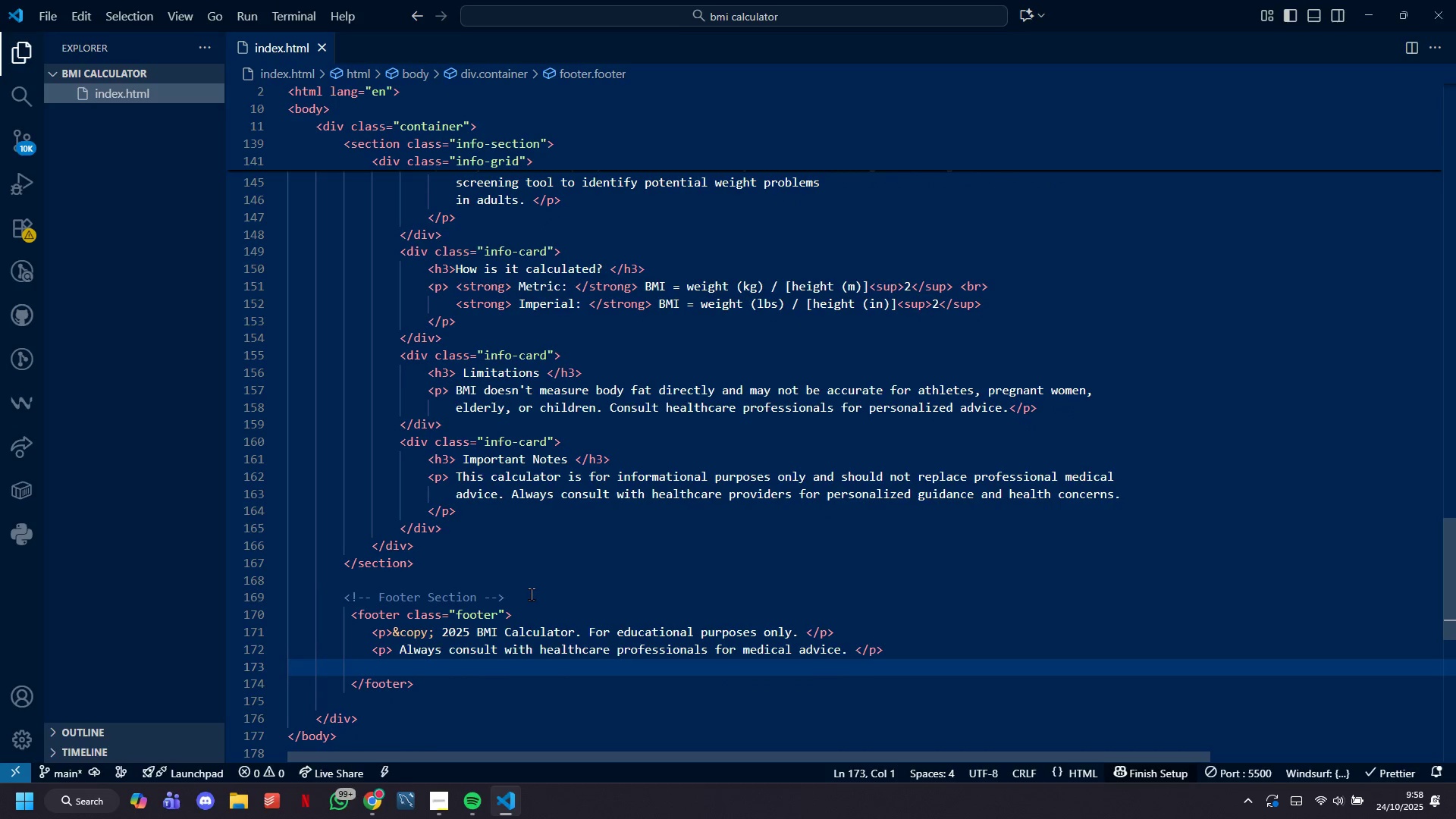 
key(Backspace)
 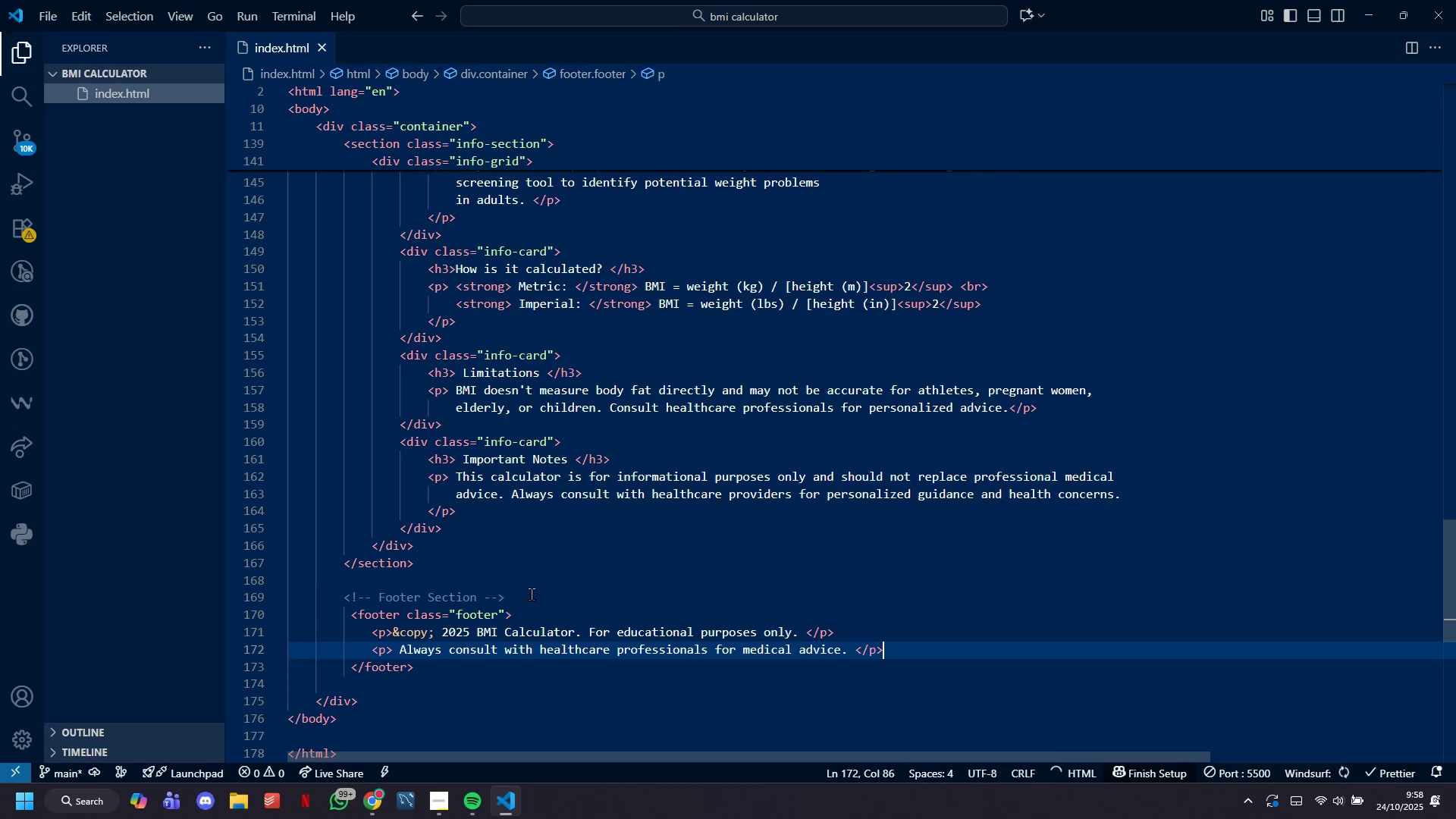 
key(ArrowDown)
 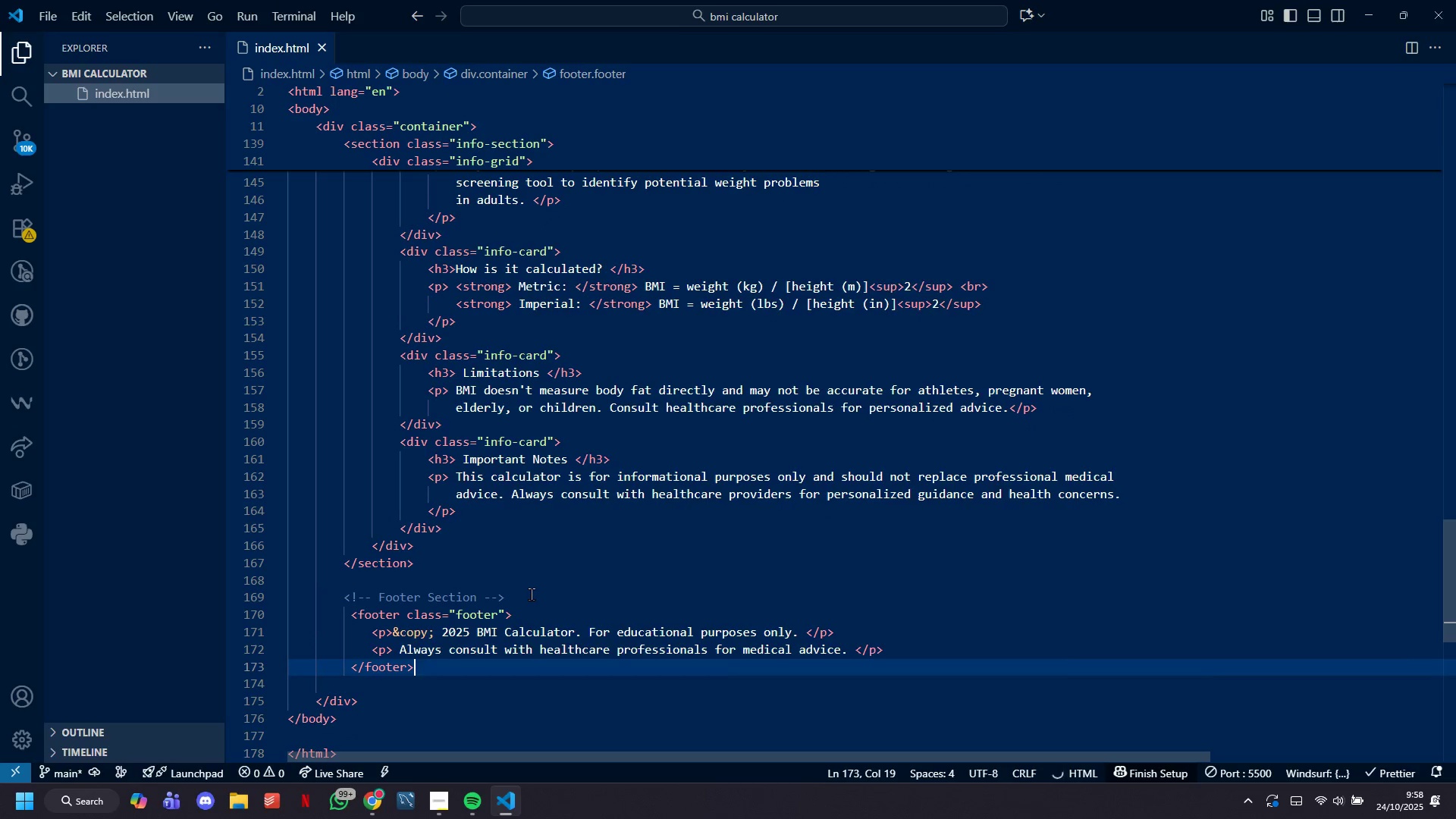 
key(ArrowDown)
 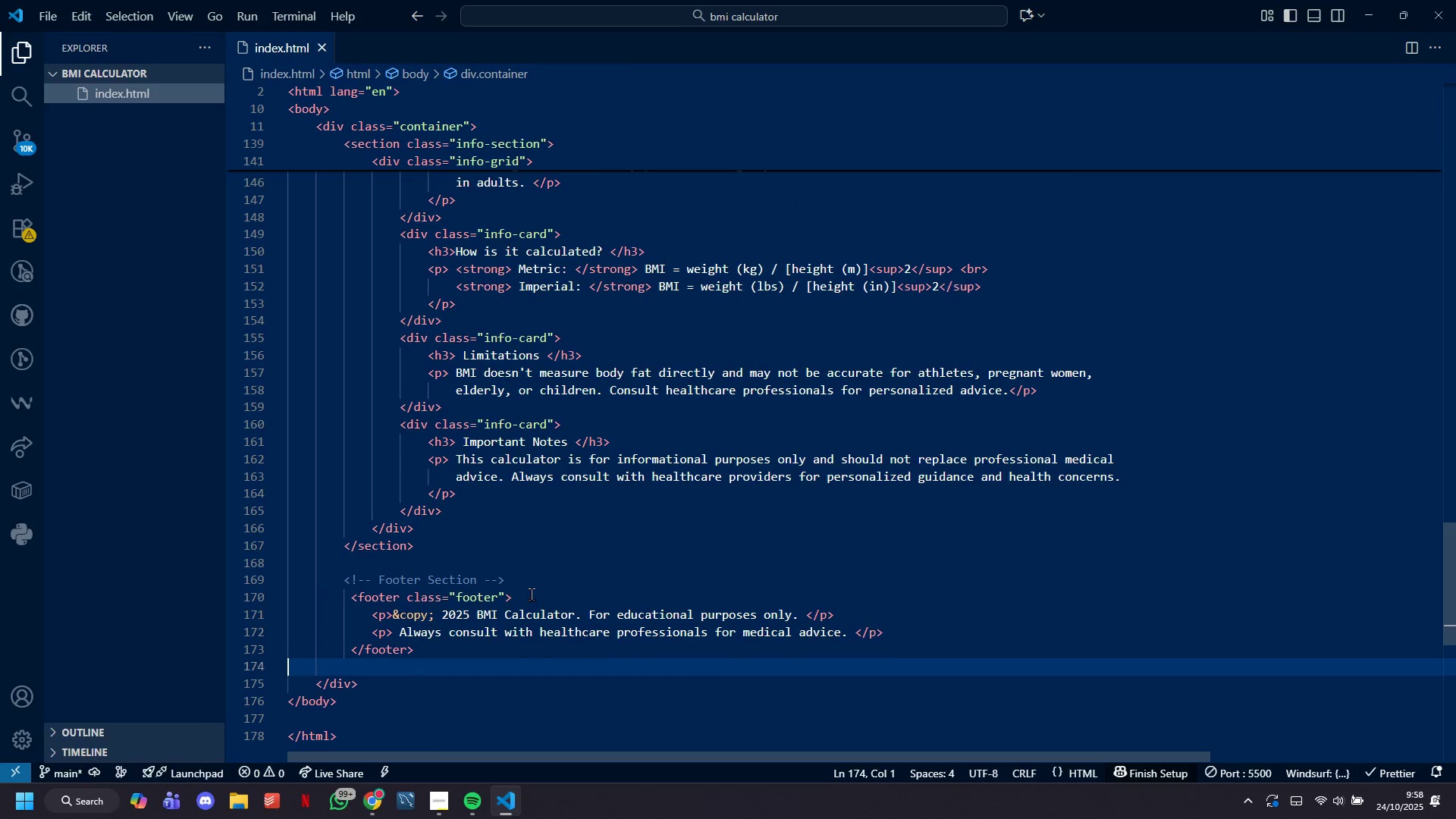 
key(Backspace)
 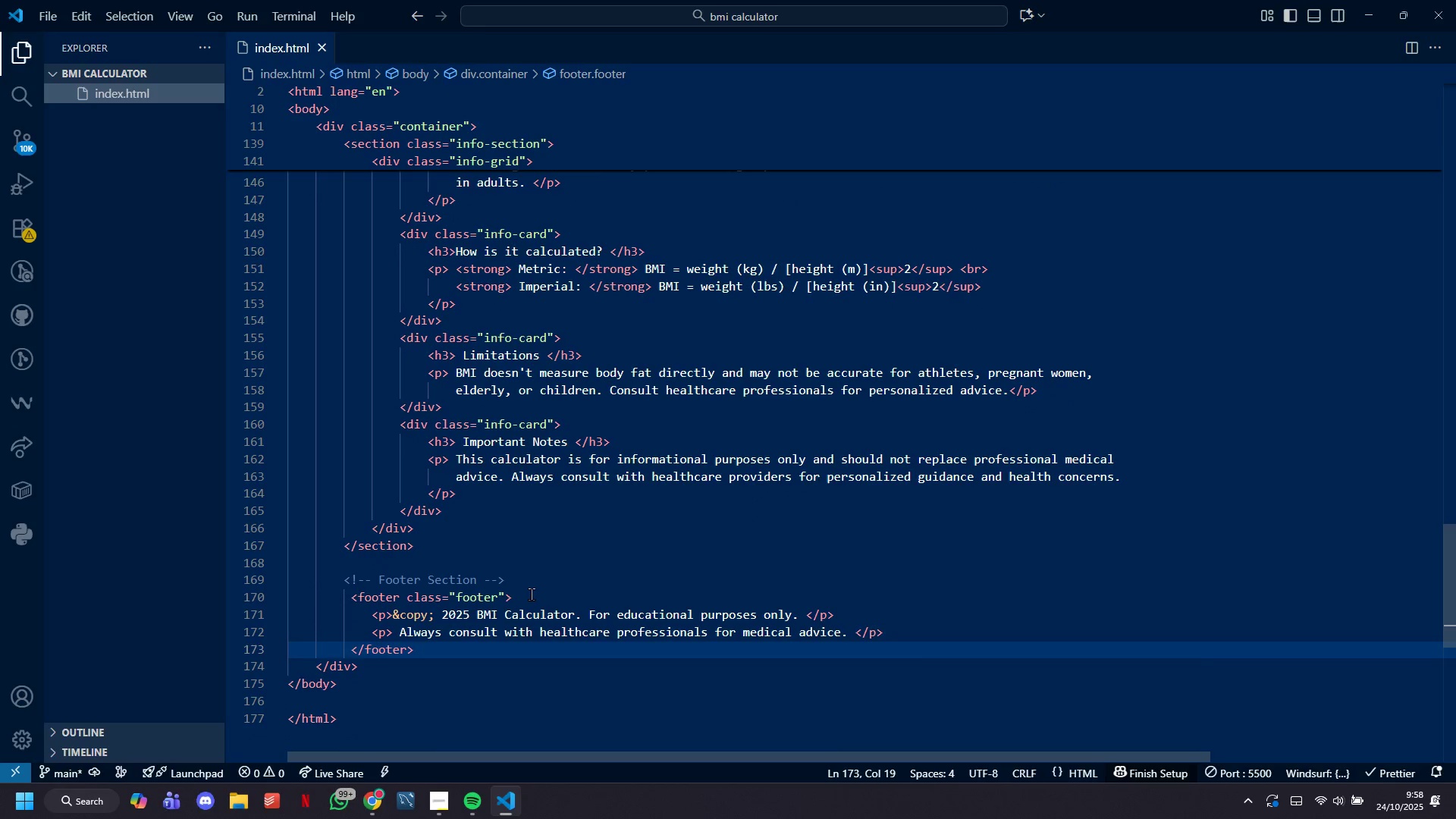 
key(Control+S)
 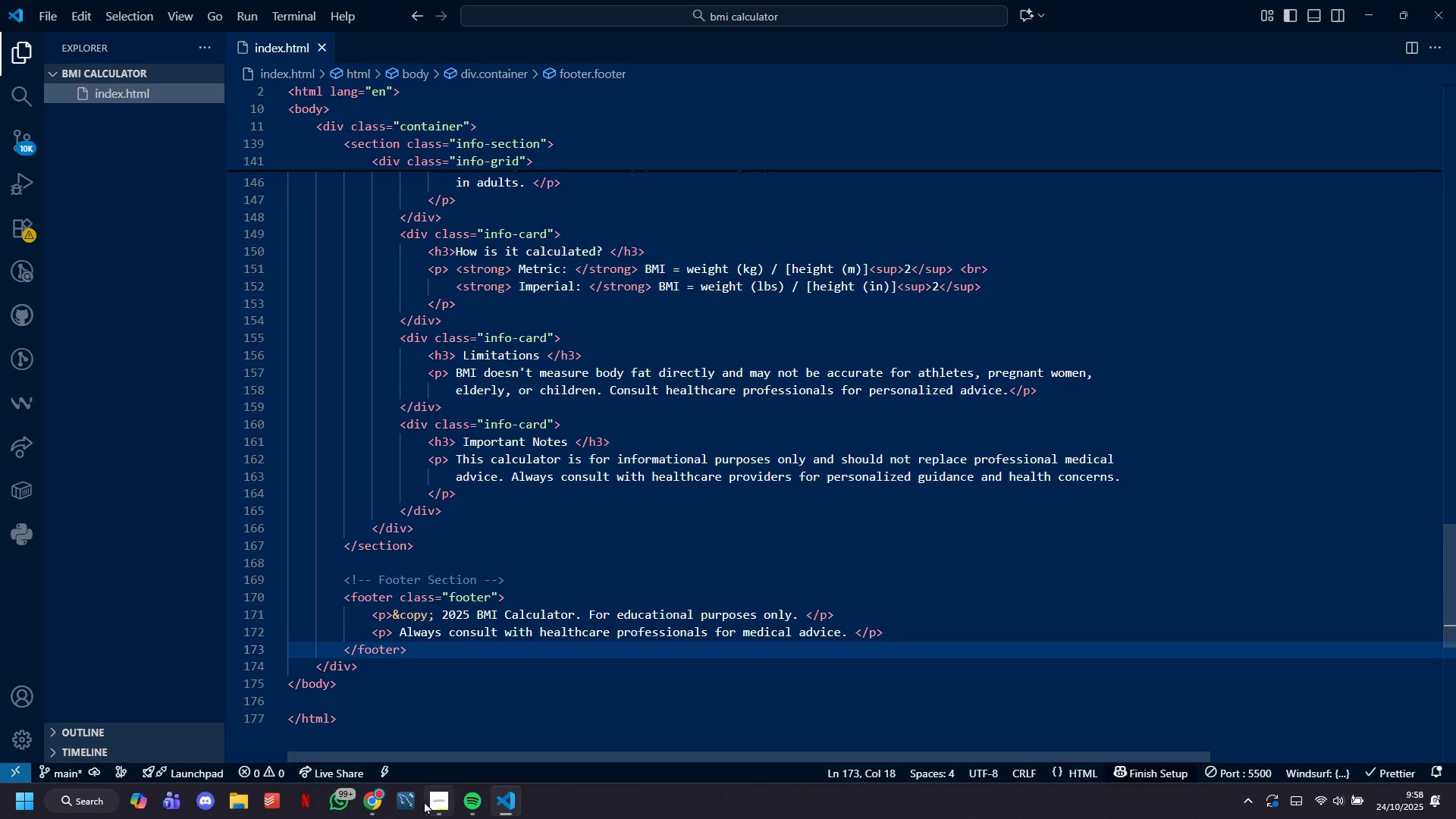 
left_click([368, 797])
 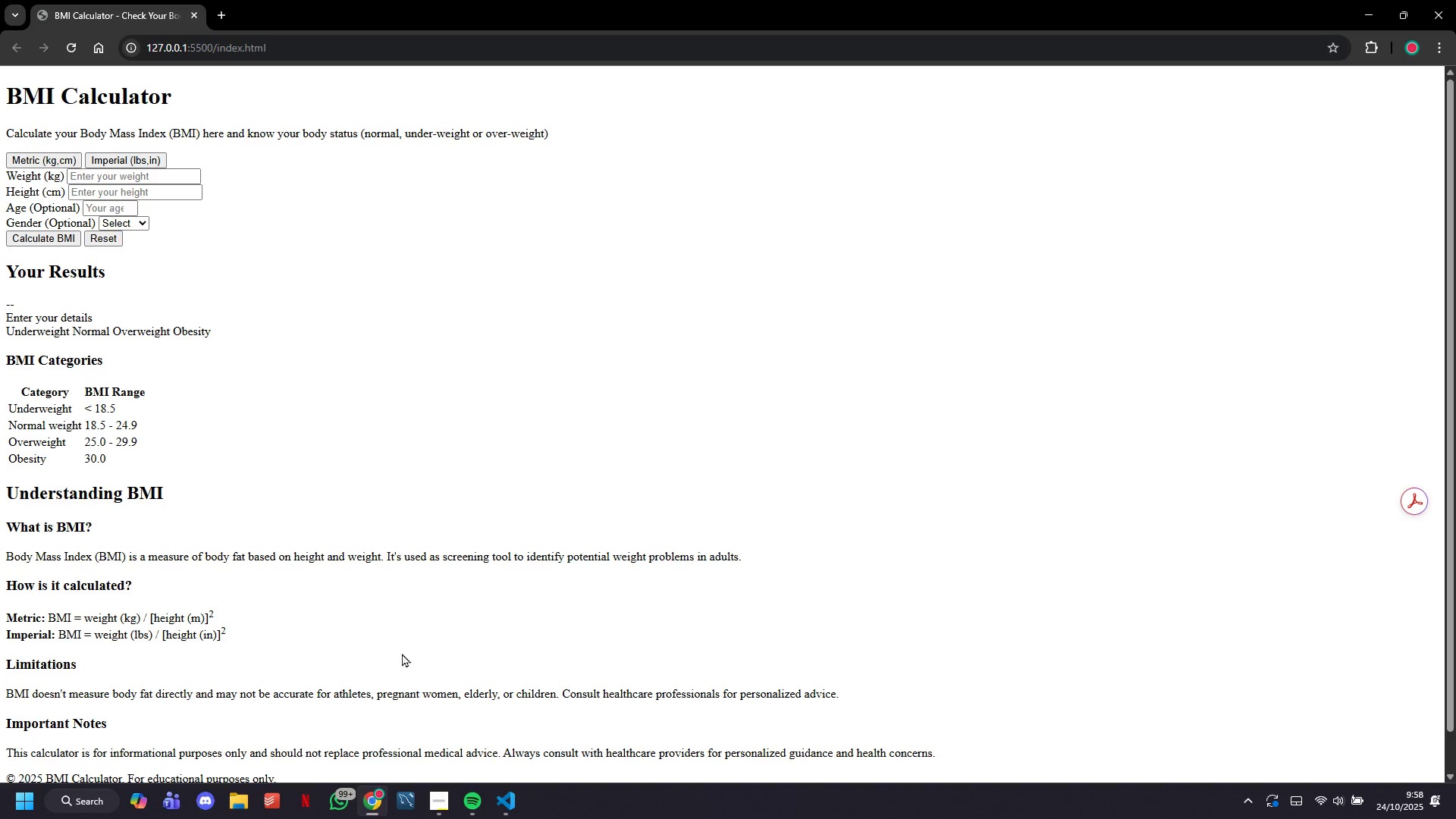 
scroll: coordinate [419, 528], scroll_direction: down, amount: 19.0
 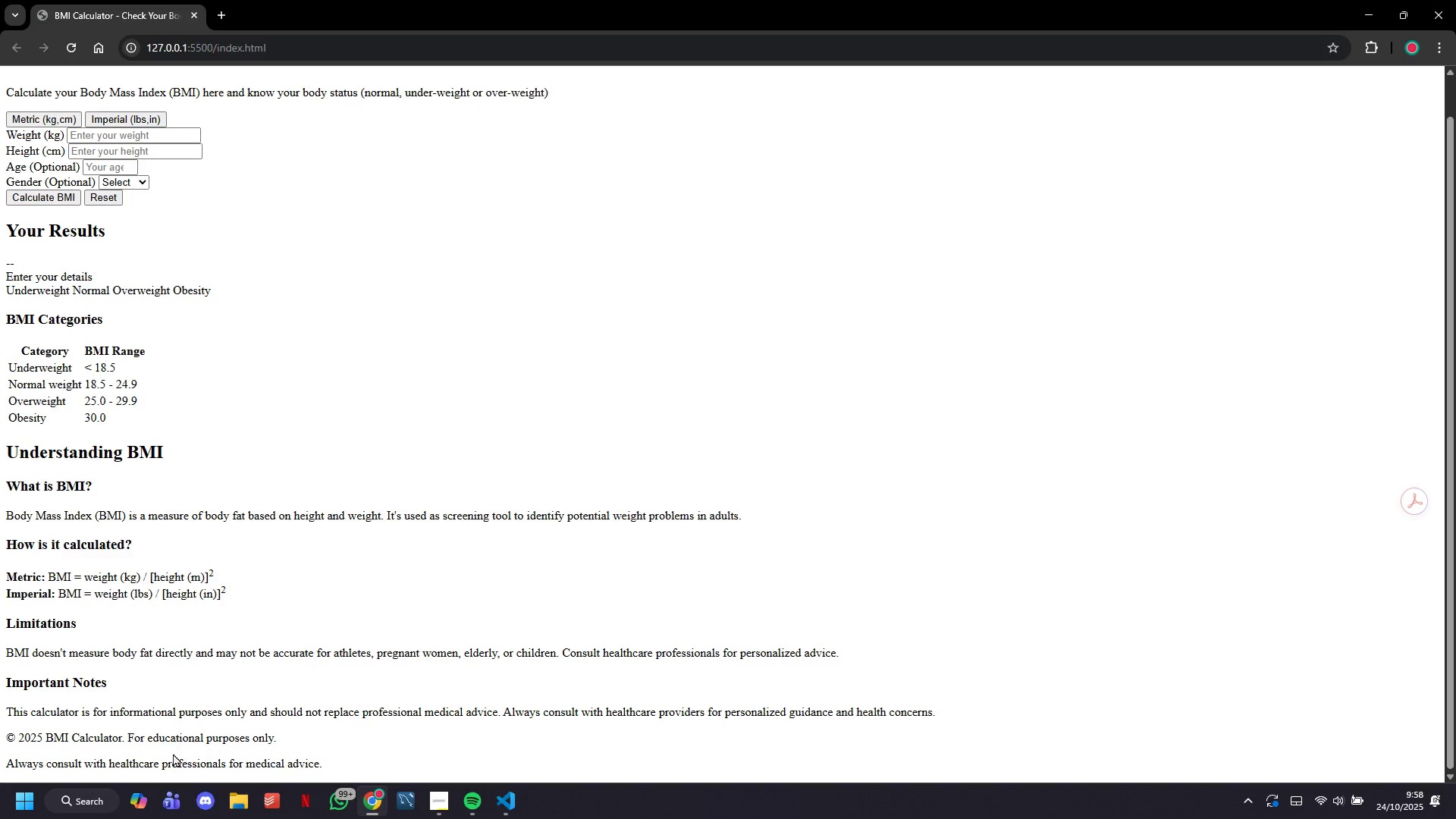 
double_click([173, 753])
 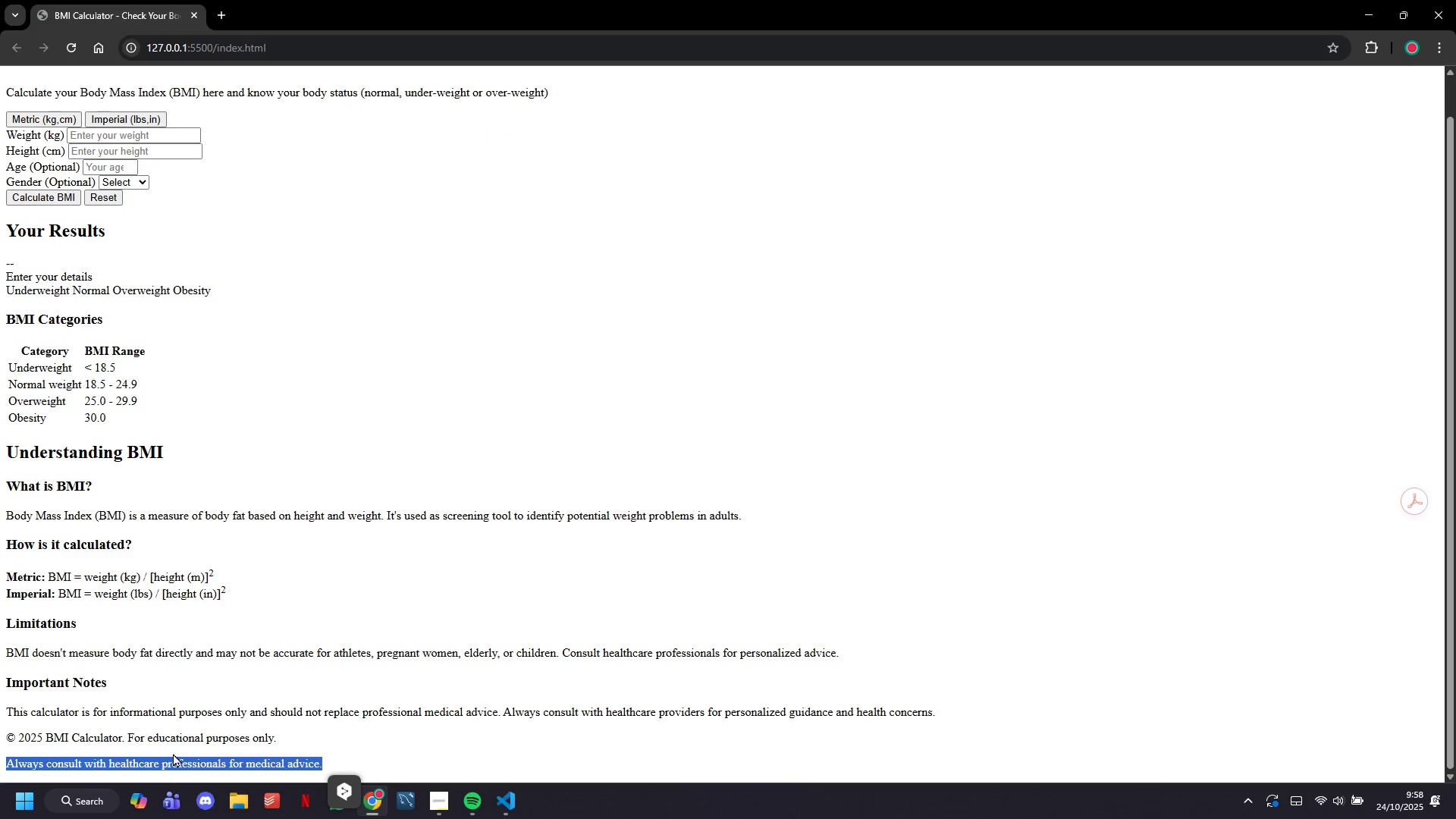 
triple_click([173, 753])
 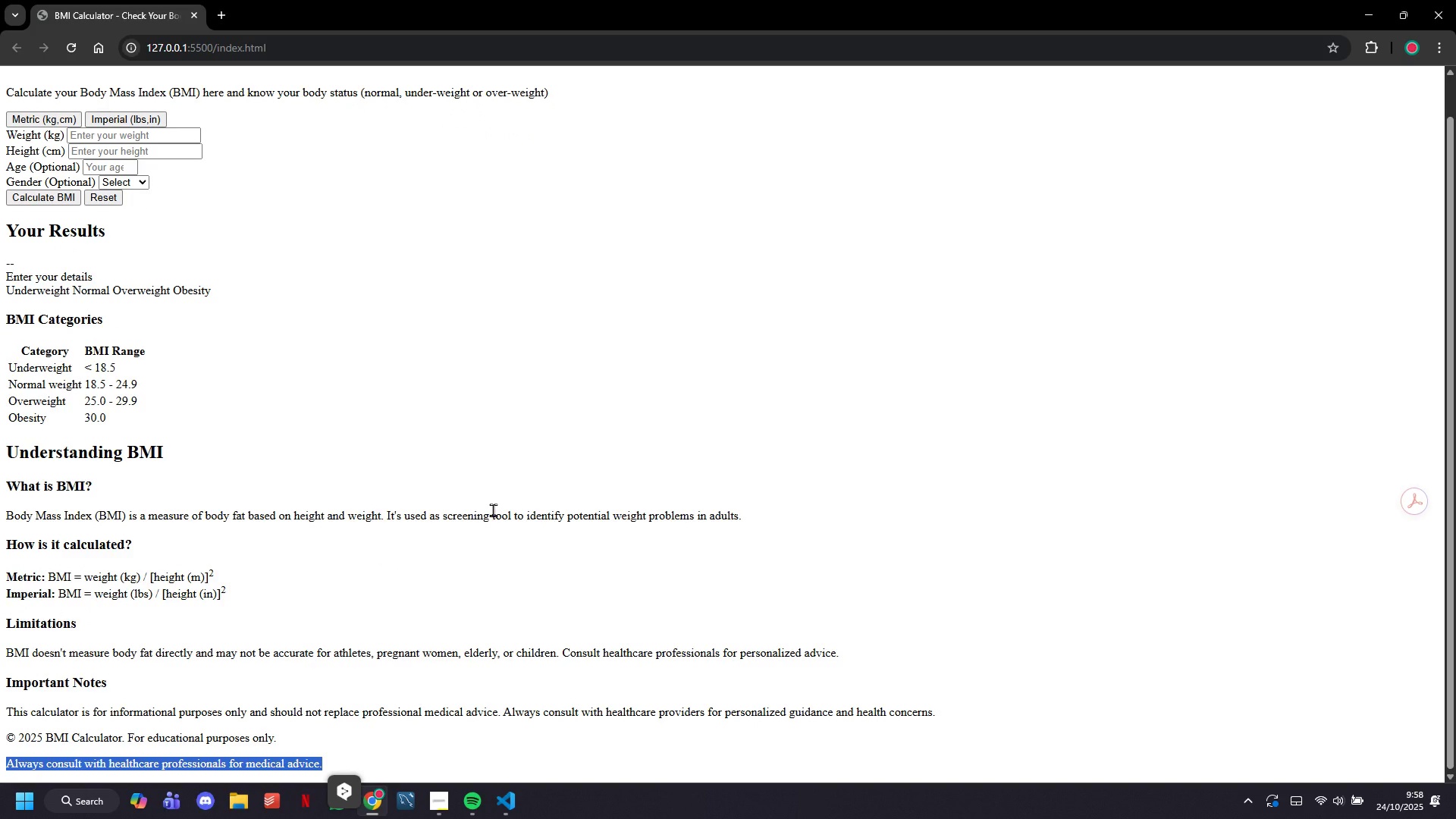 
scroll: coordinate [493, 510], scroll_direction: up, amount: 10.0
 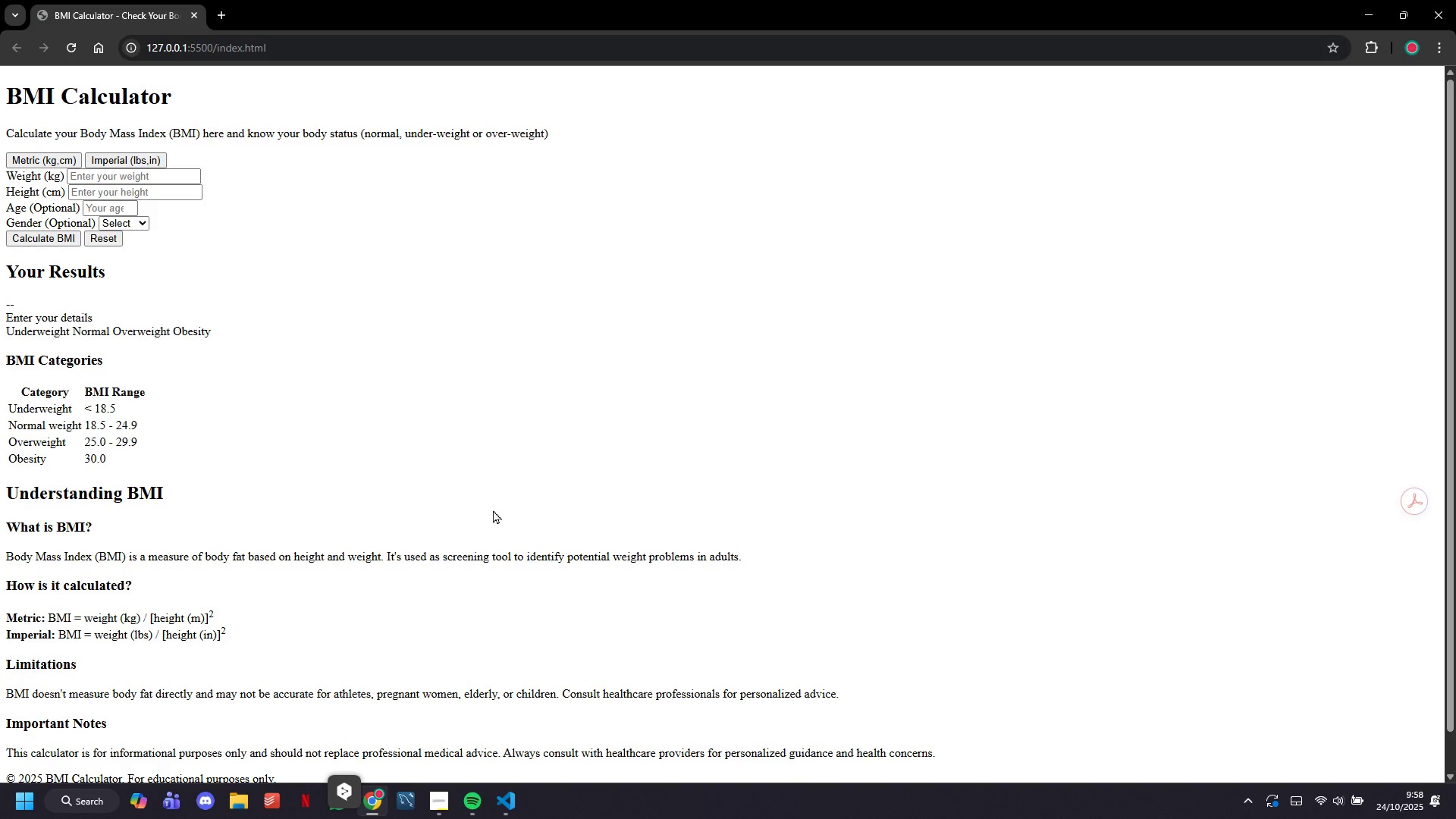 
scroll: coordinate [493, 510], scroll_direction: down, amount: 3.0
 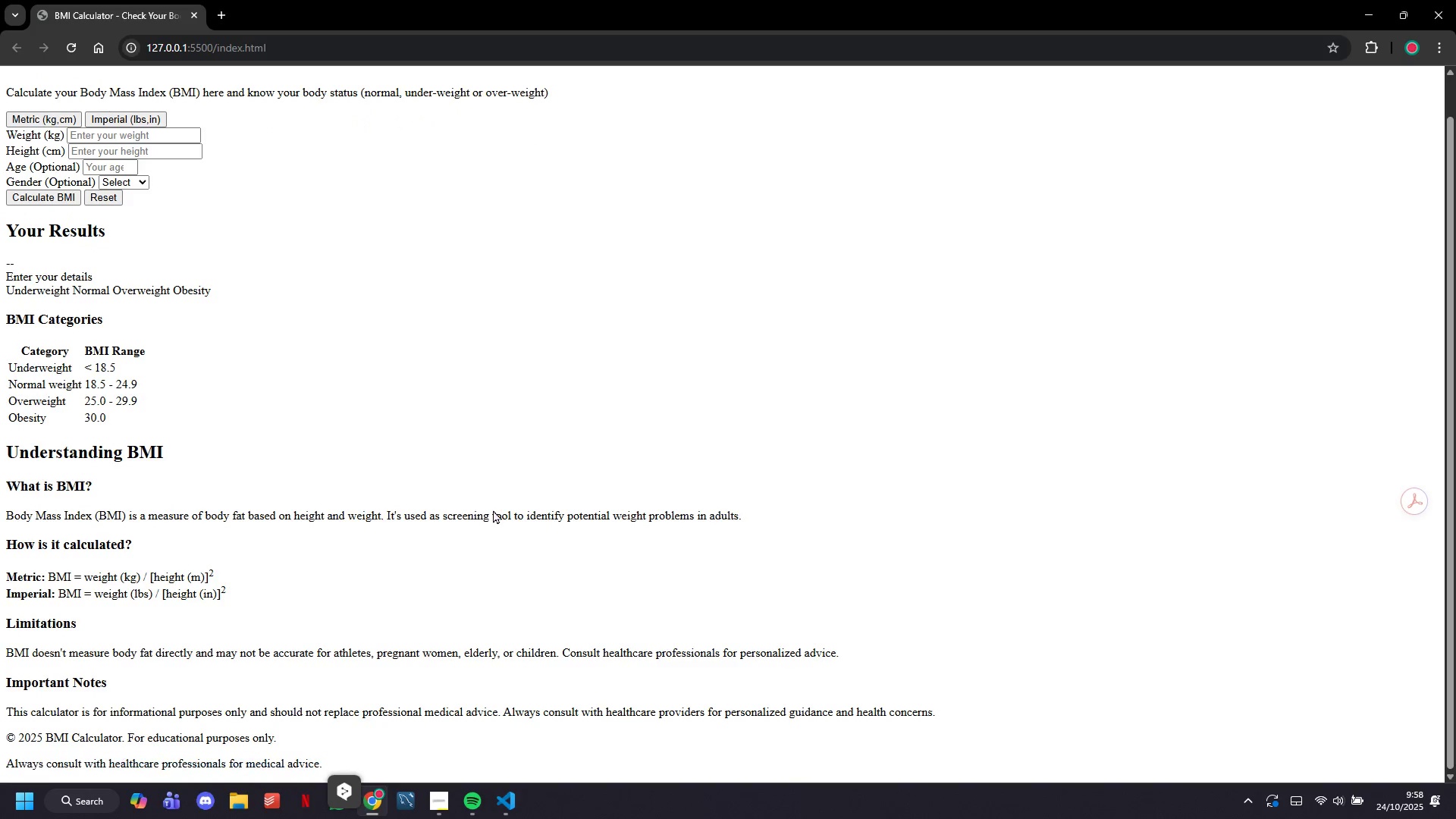 
left_click([493, 510])
 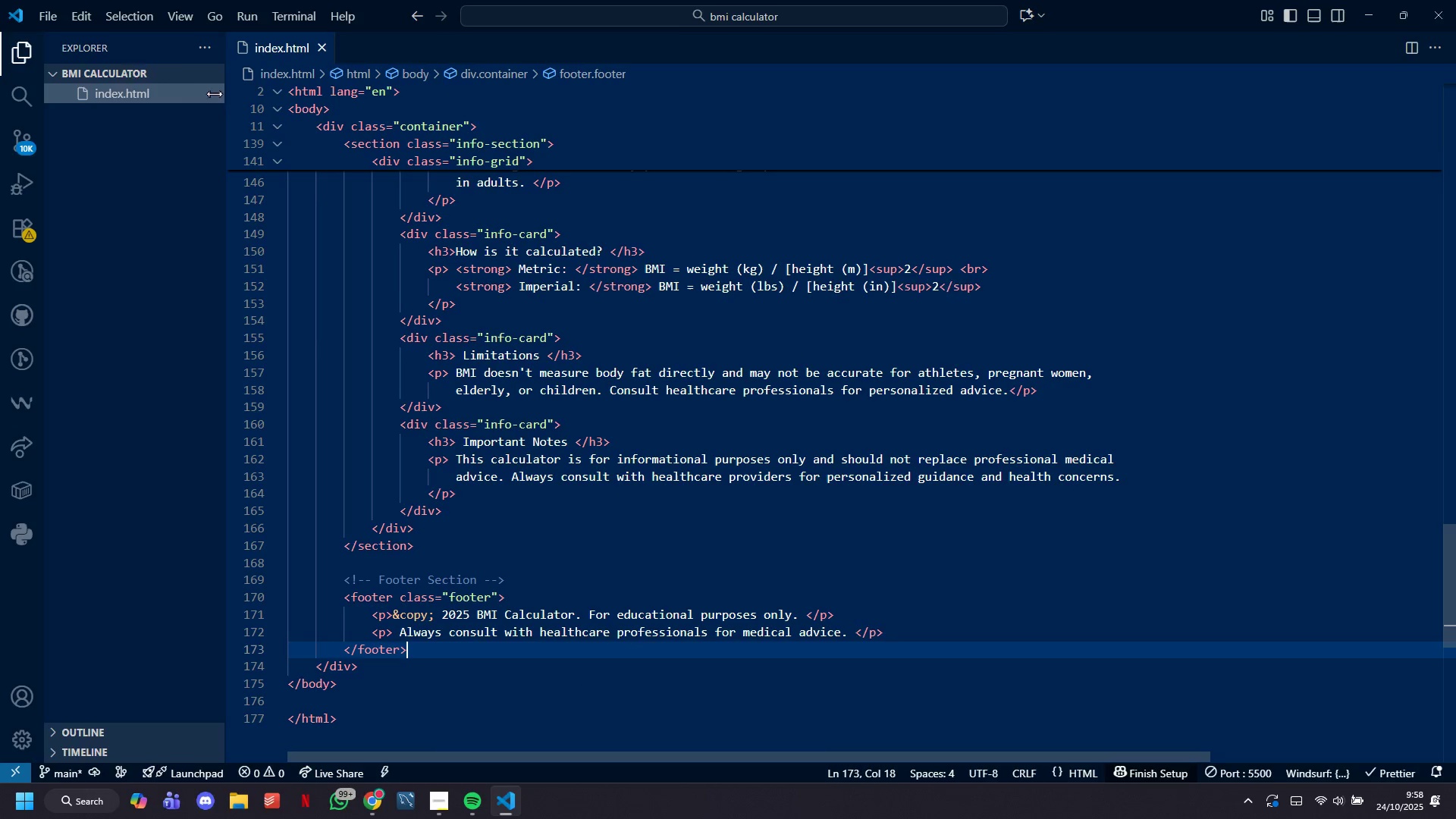 
left_click([136, 76])
 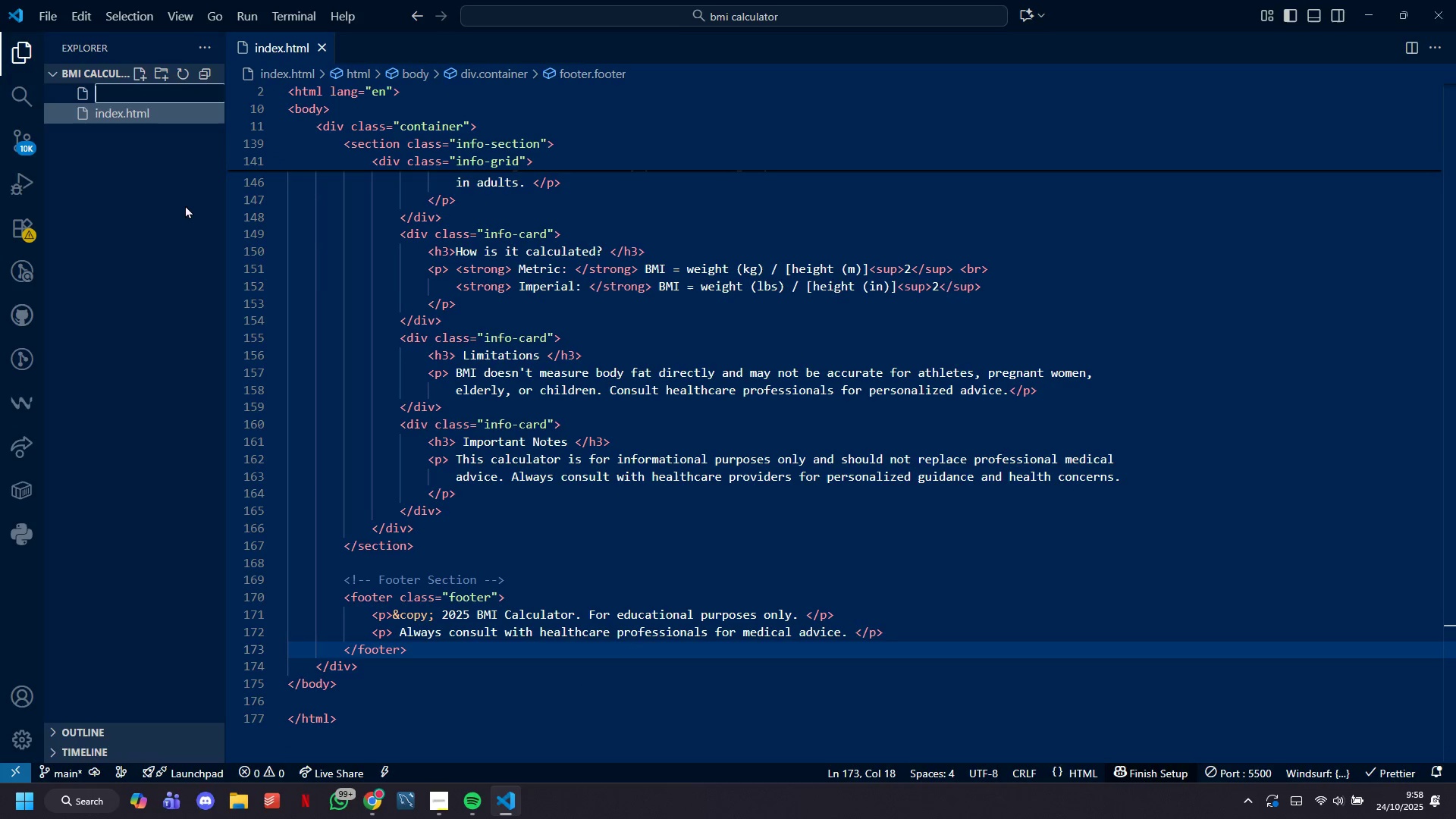 
type(styles.css)
 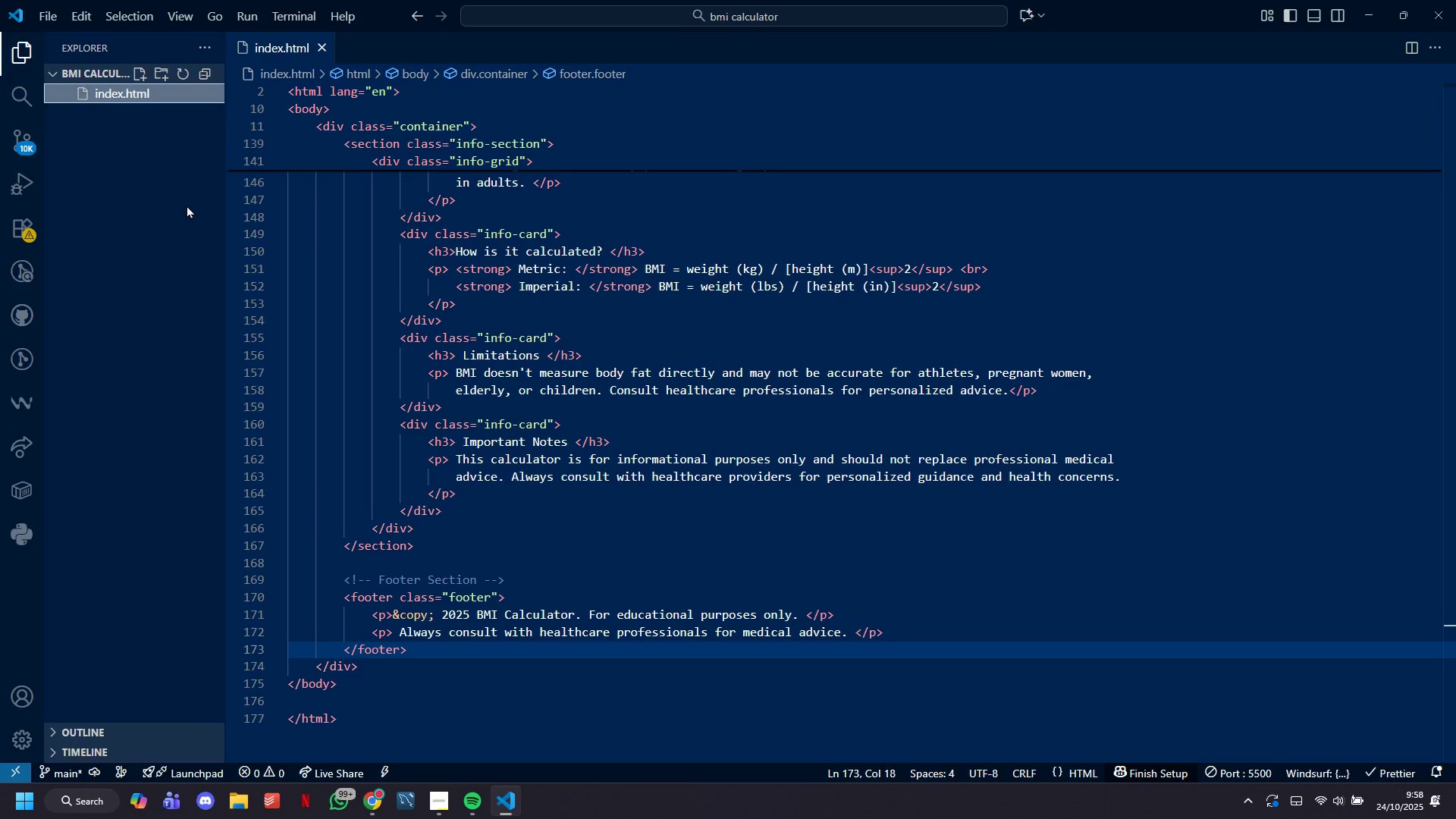 
key(Enter)
 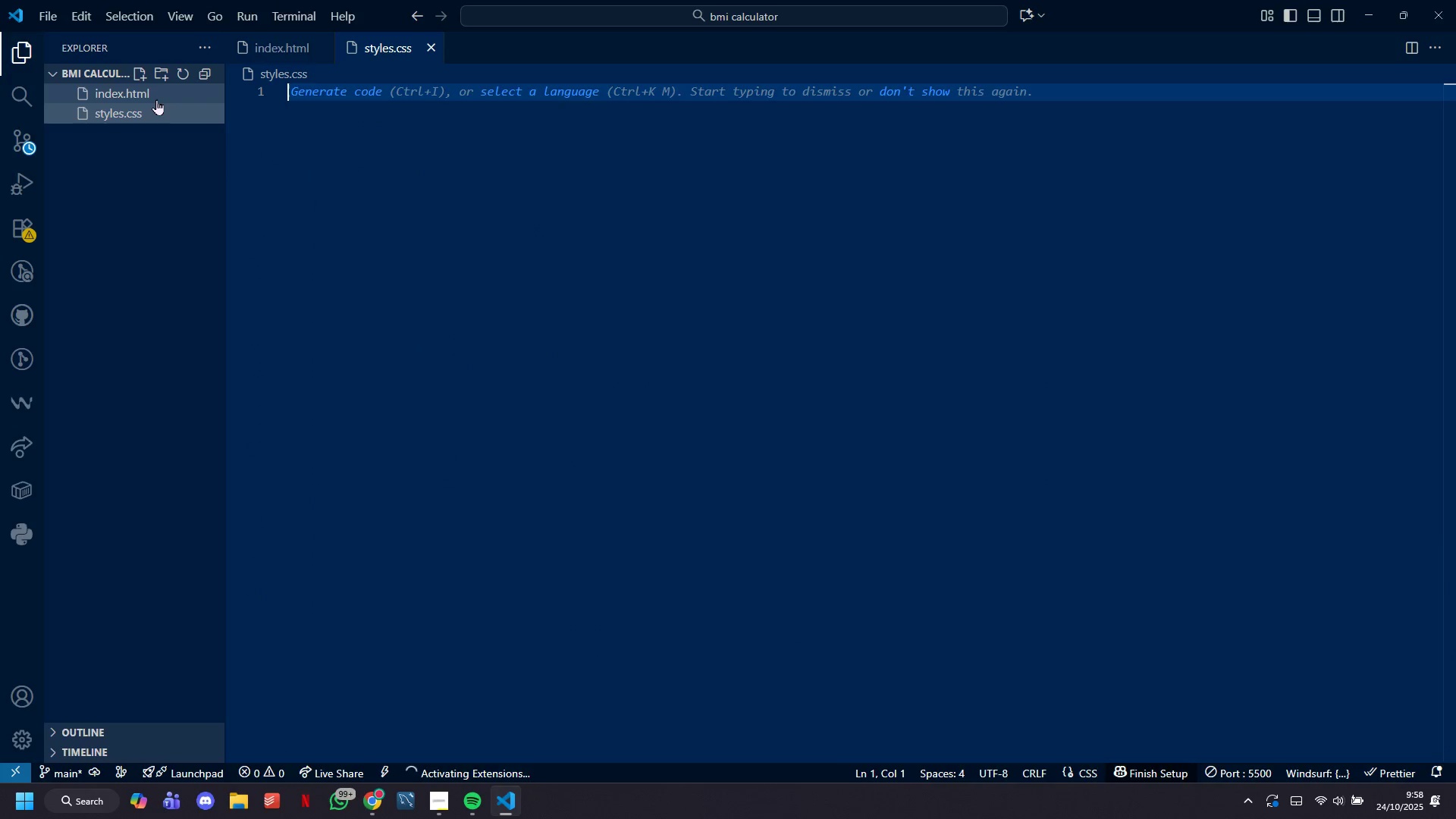 
scroll: coordinate [580, 405], scroll_direction: up, amount: 156.0
 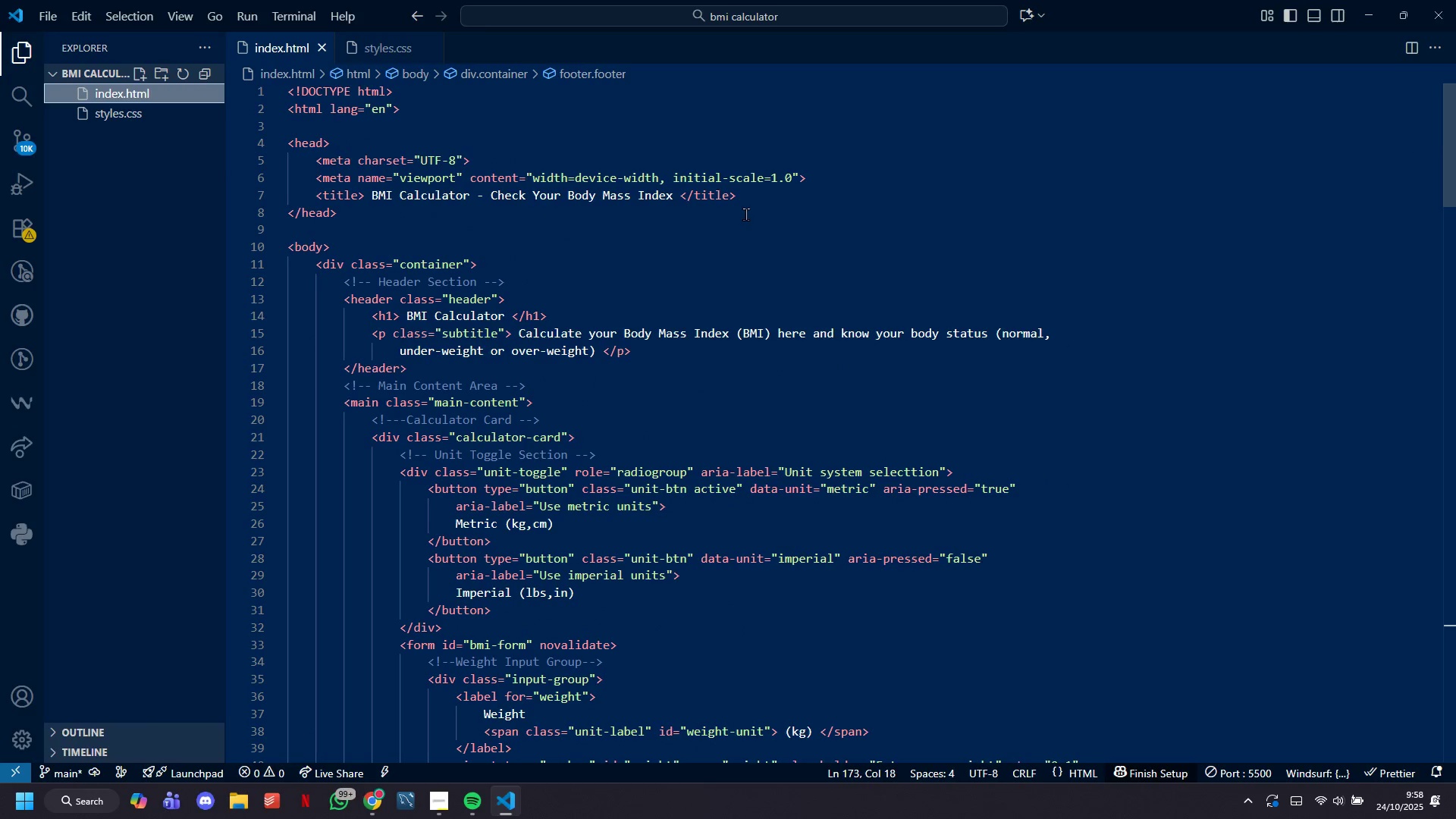 
key(Enter)
 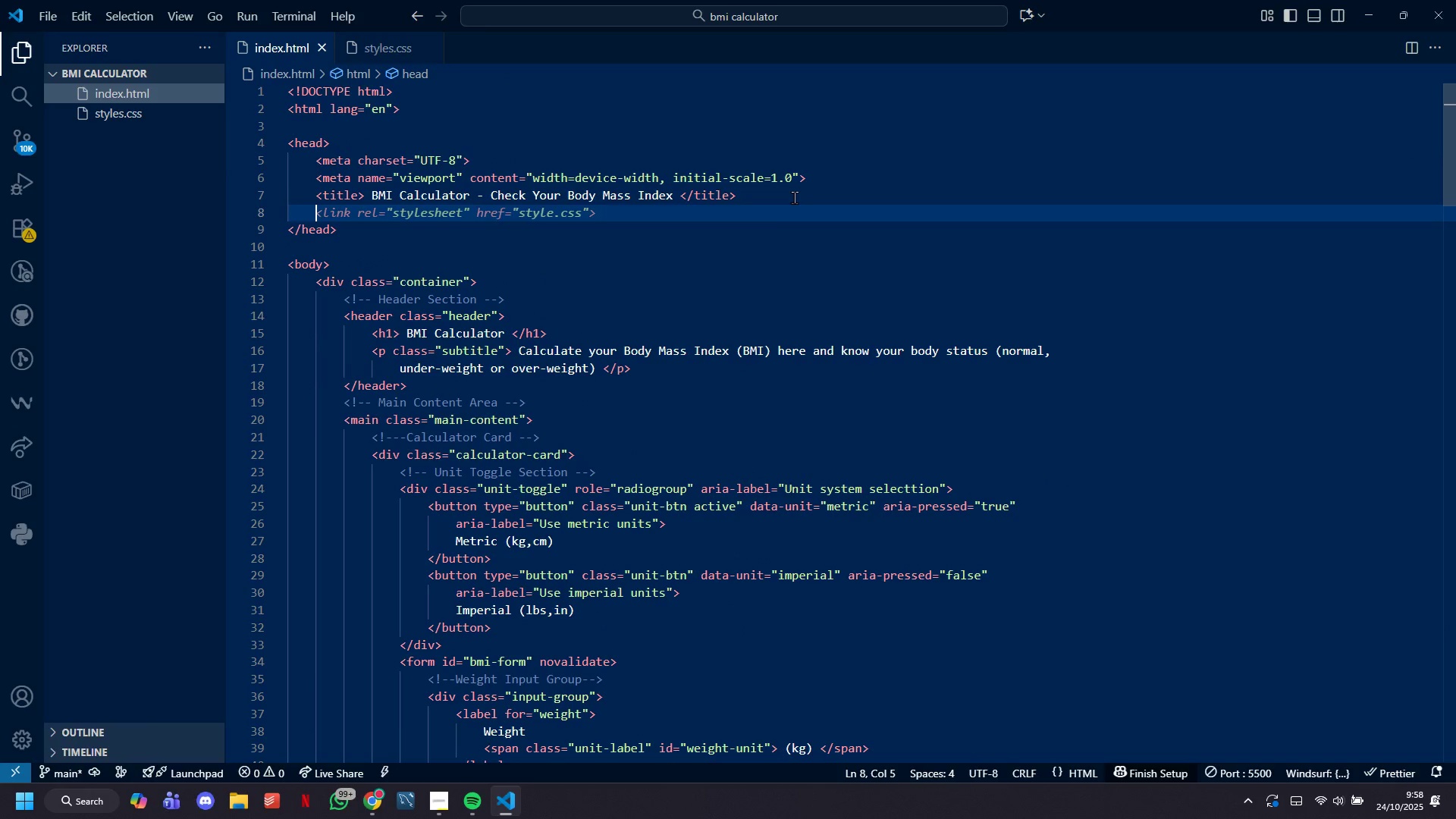 
type(<link rel=stylesheet)
 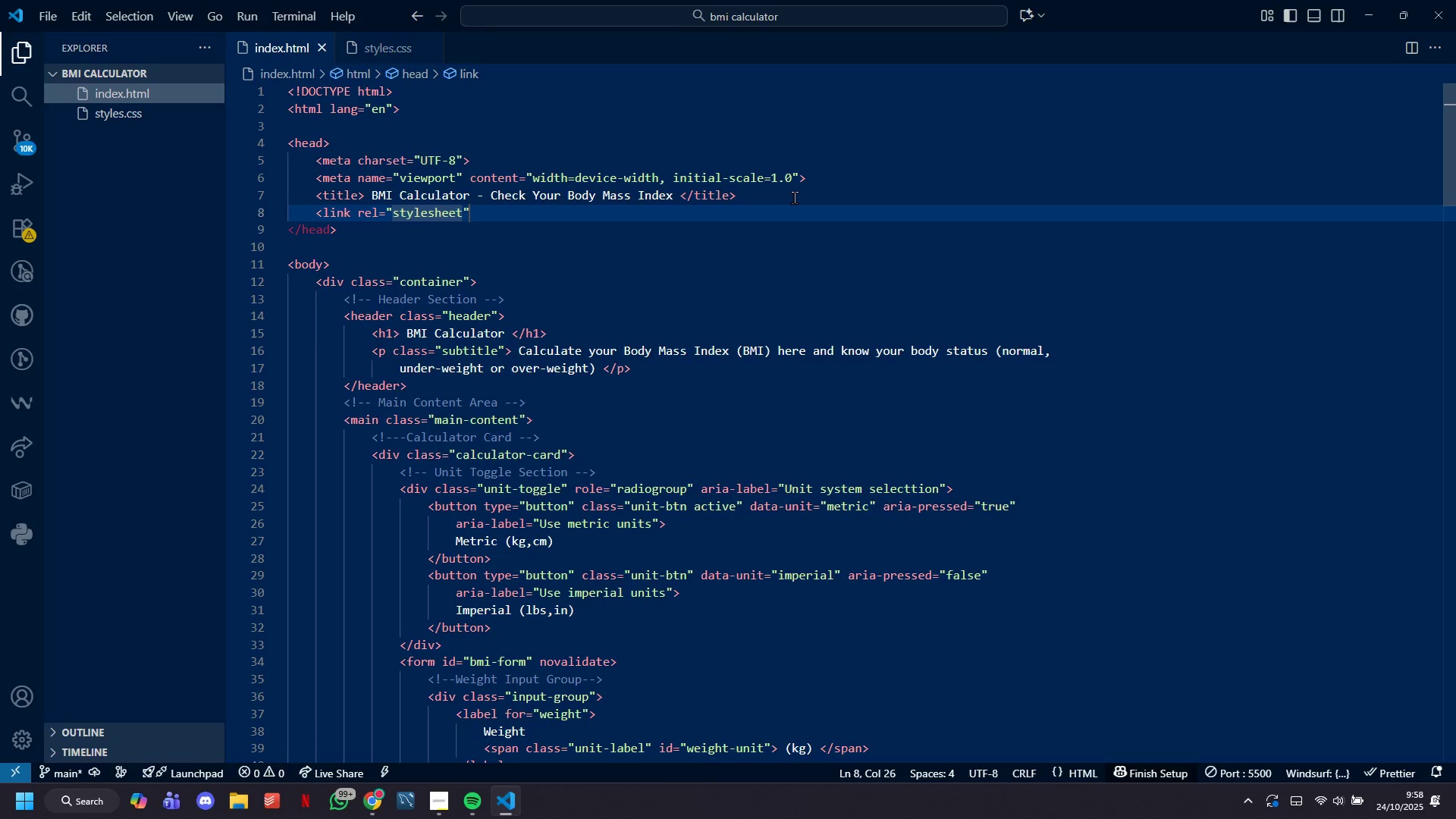 
key(ArrowRight)
 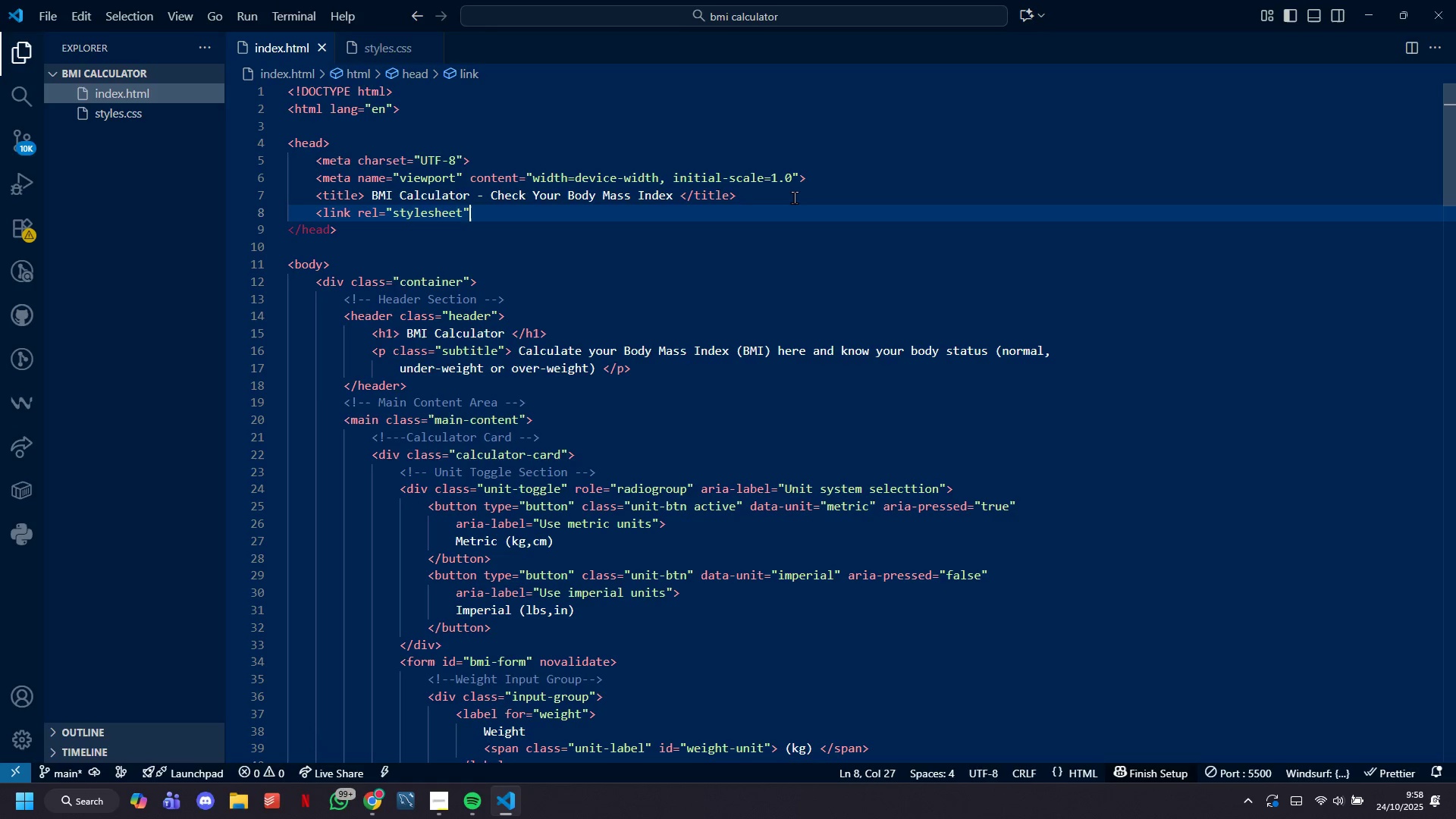 
key(Space)
 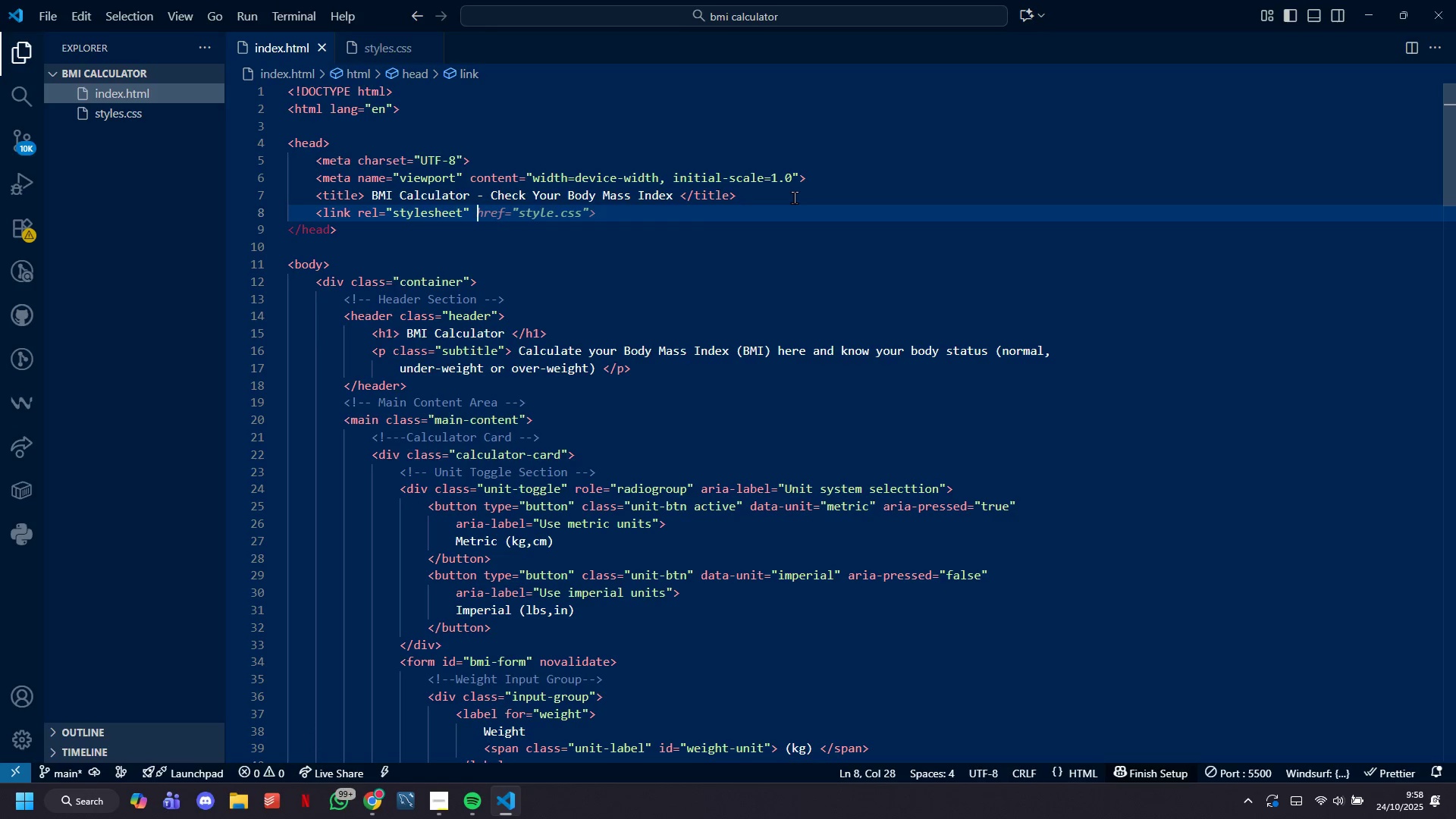 
key(Tab)
 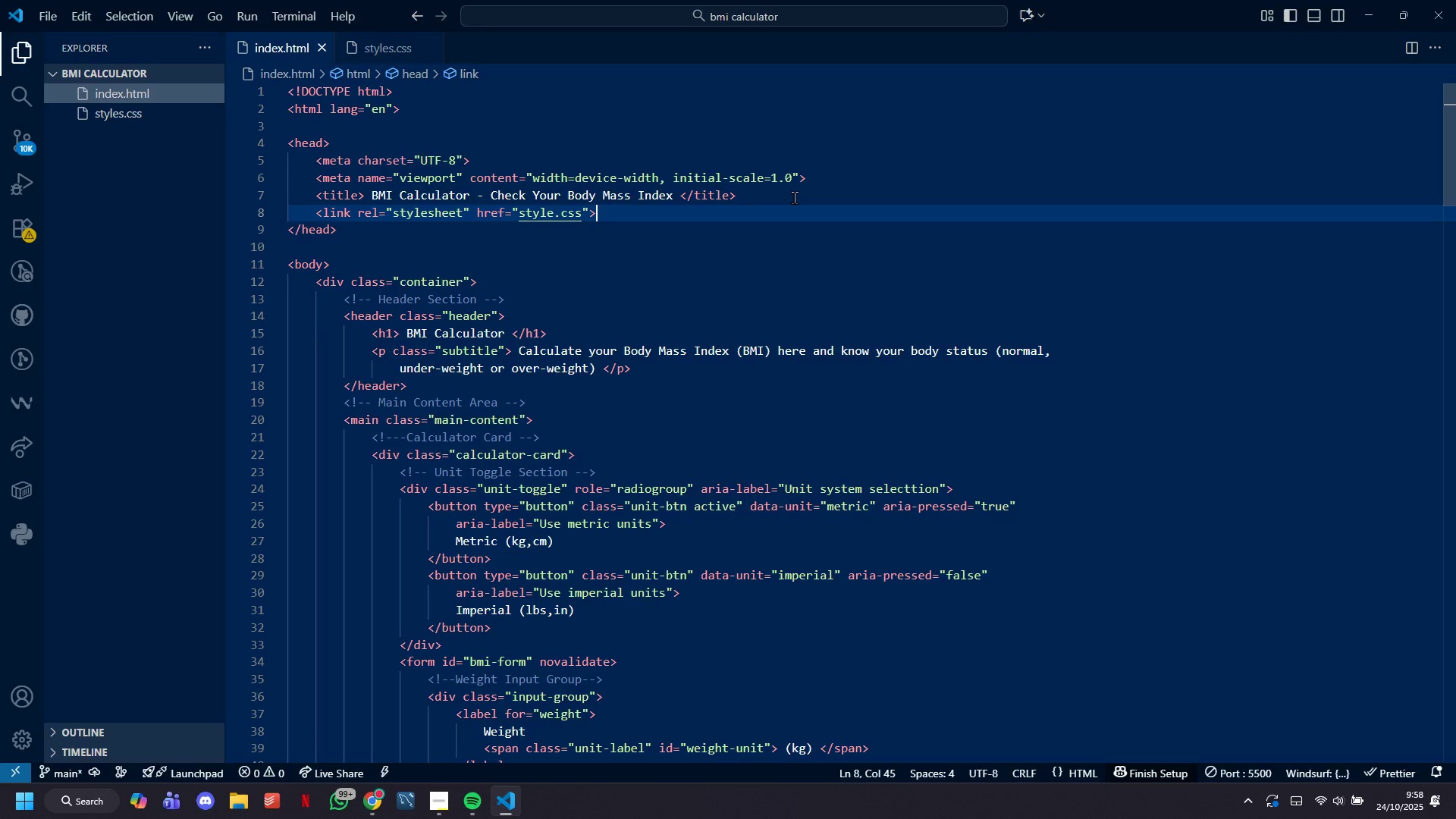 
hold_key(key=Backspace, duration=1.52)
 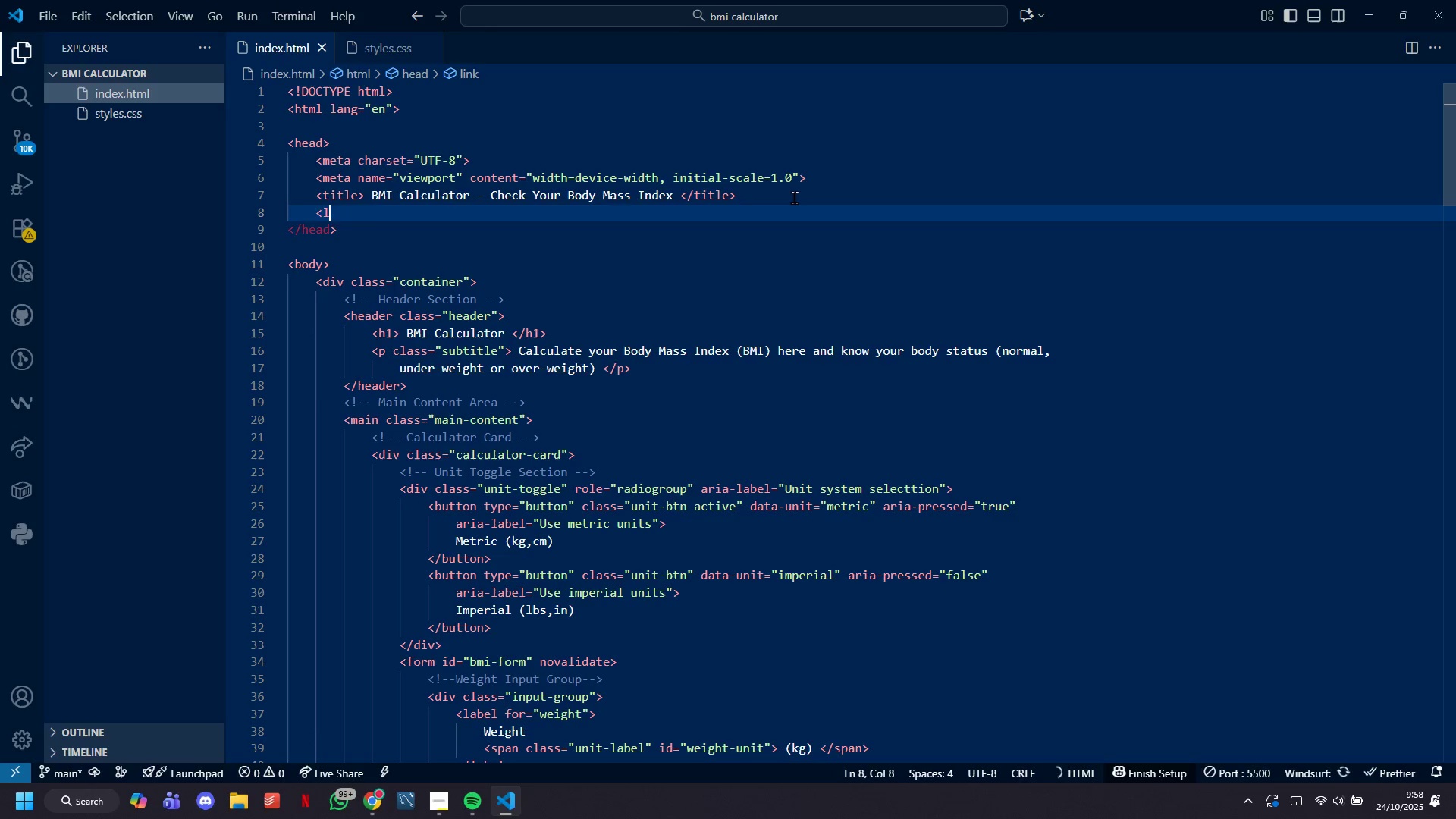 
key(Backspace)
 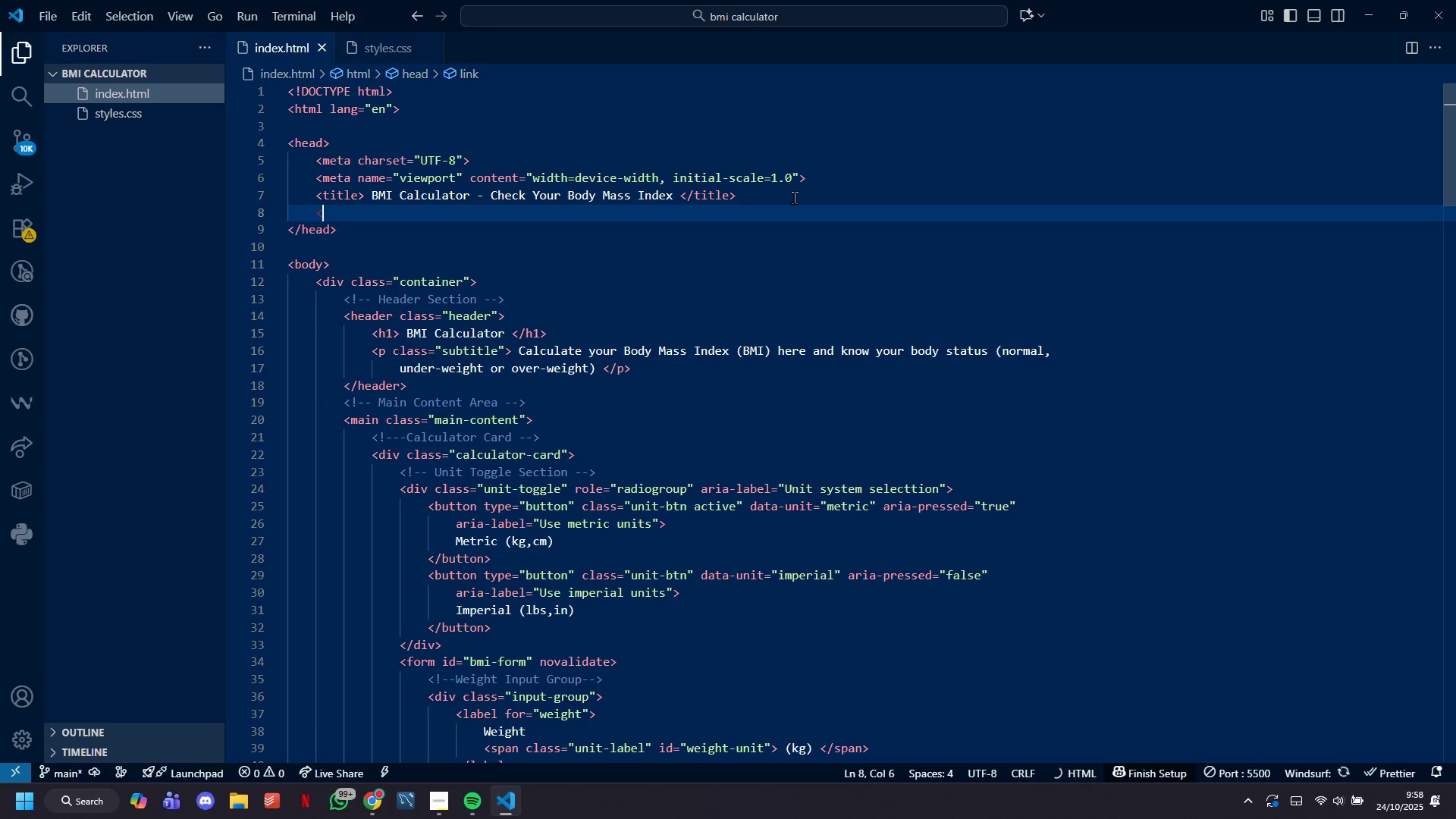 
key(Backspace)
 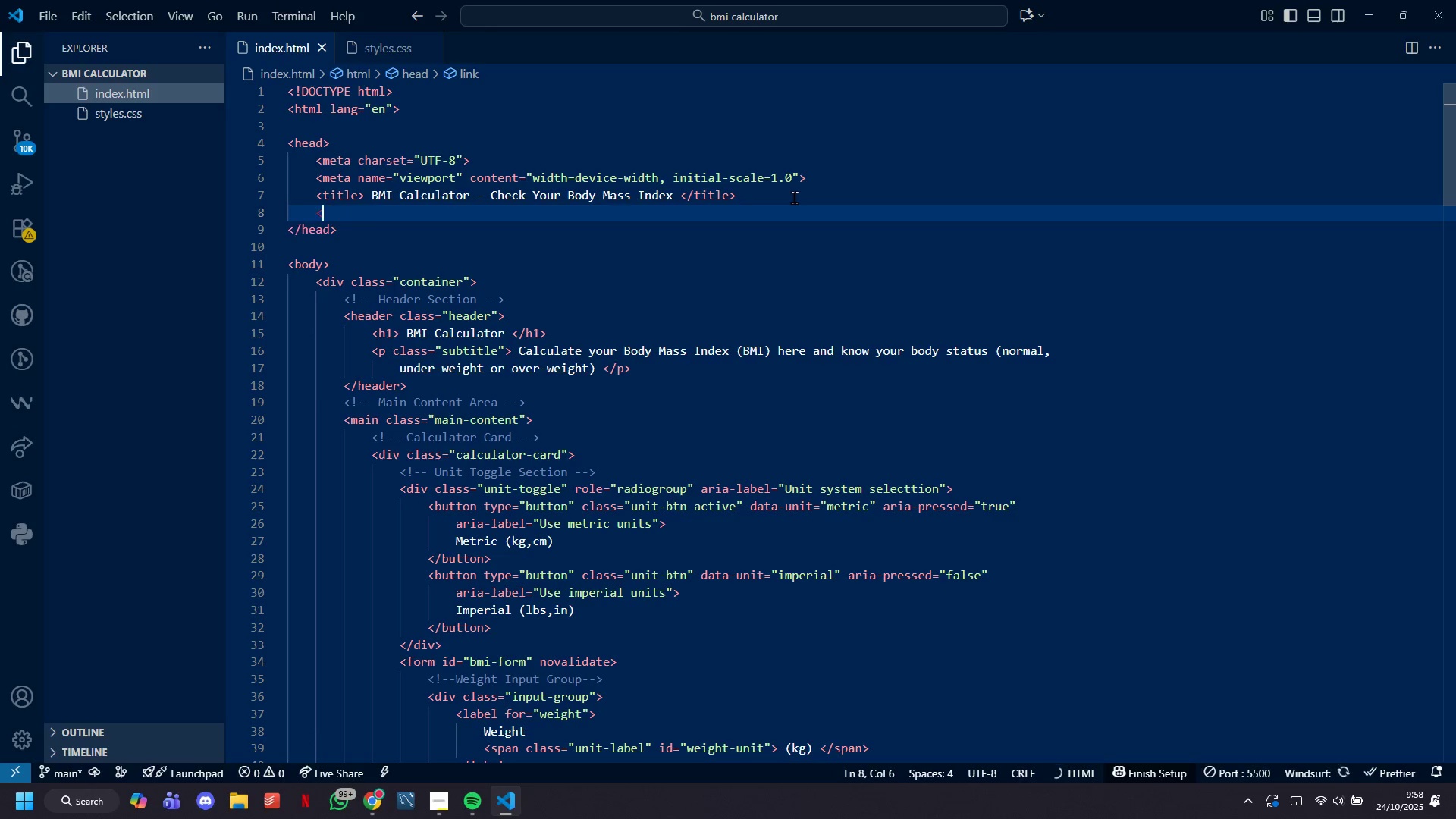 
key(Backspace)
 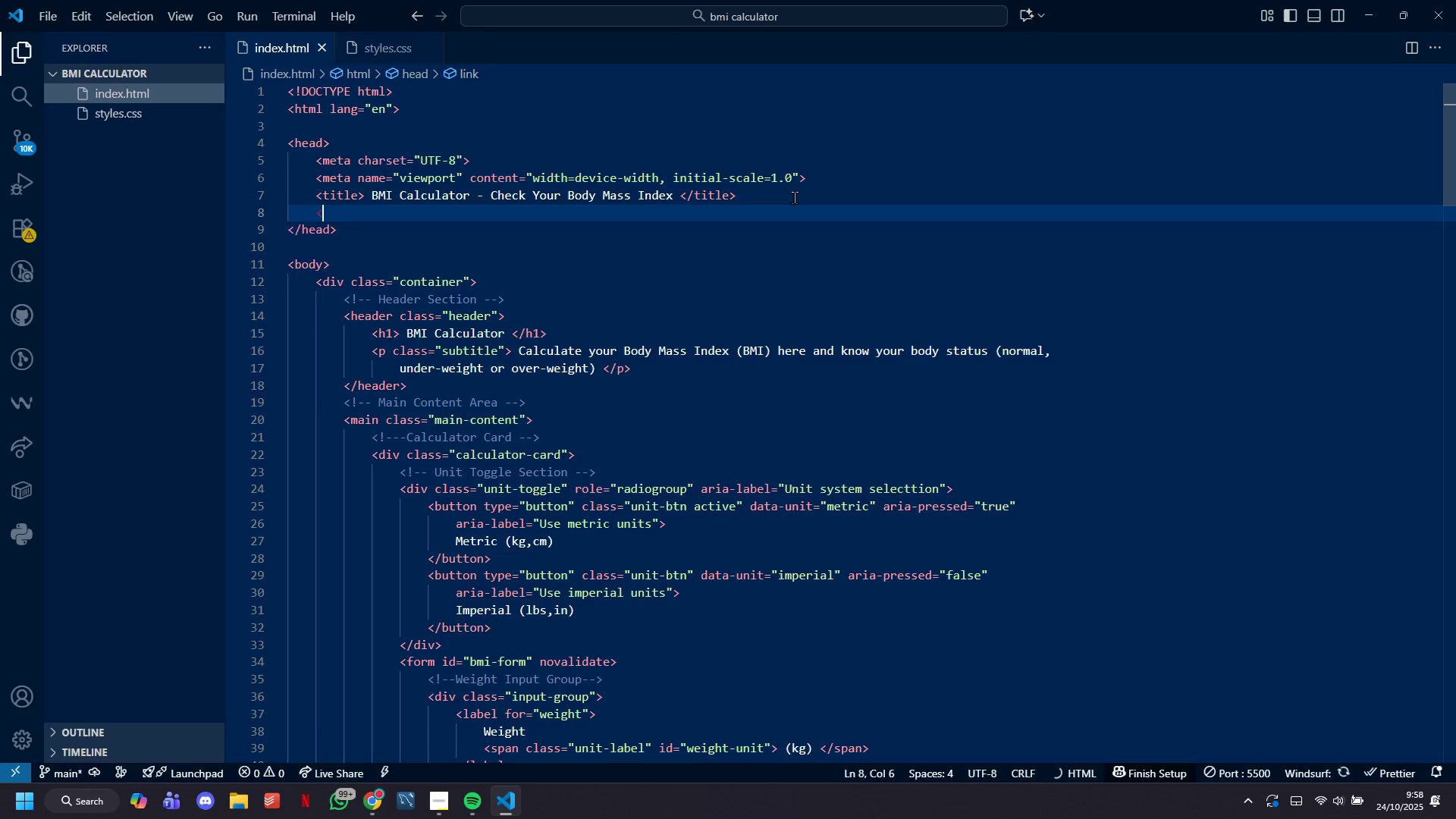 
key(Backspace)
 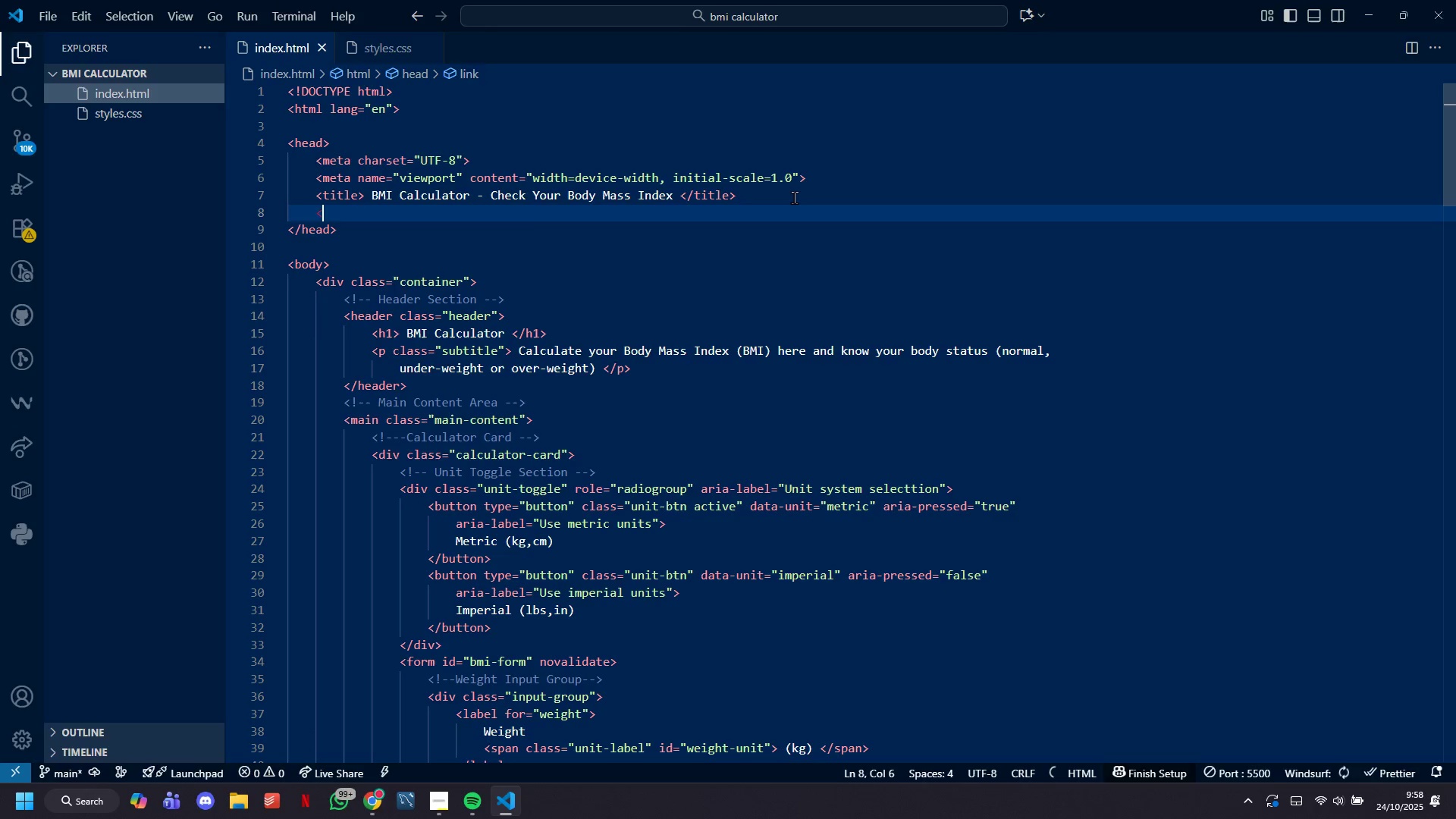 
key(Backspace)
 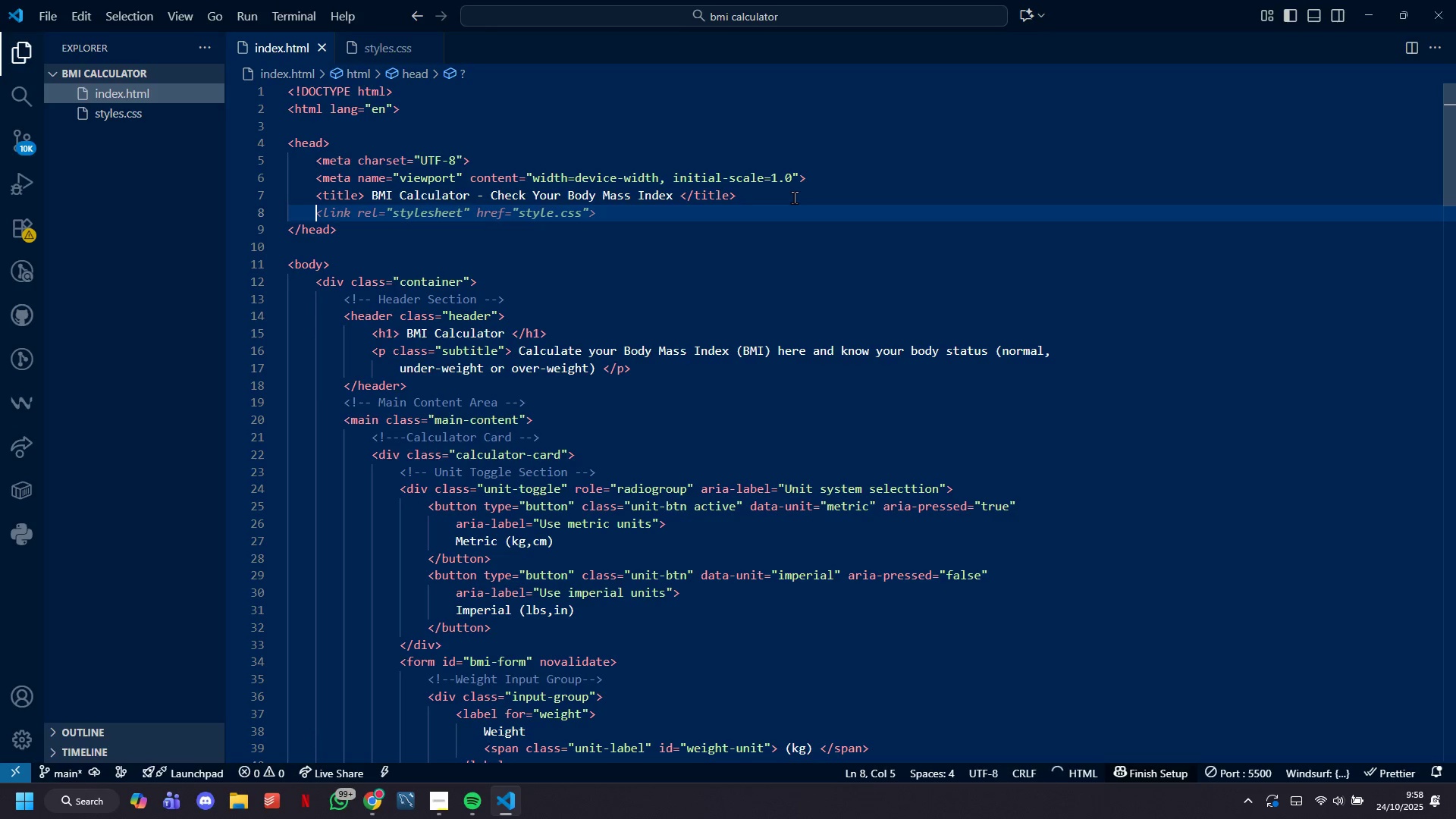 
key(Shift+ShiftLeft)
 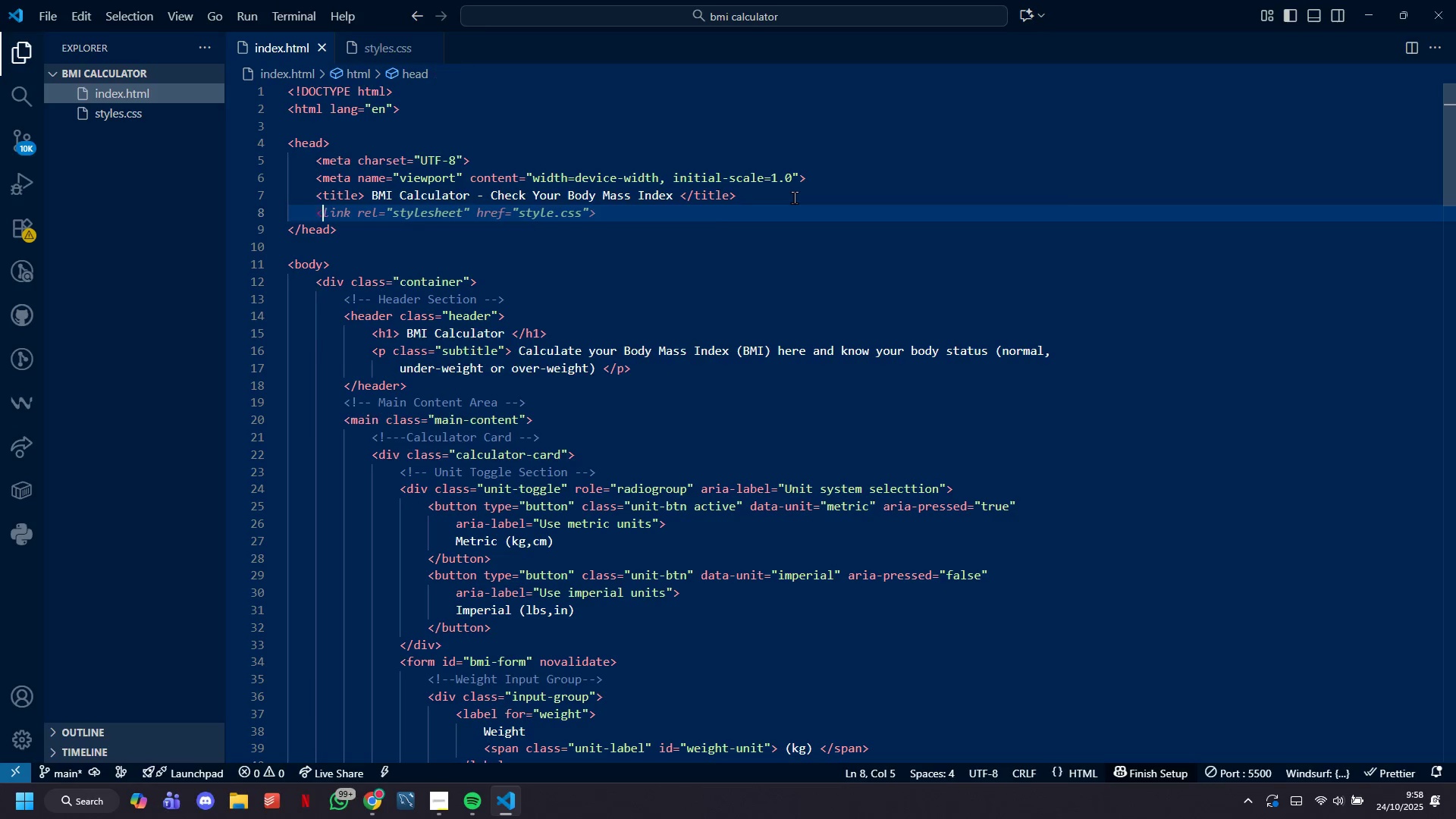 
key(Comma)
 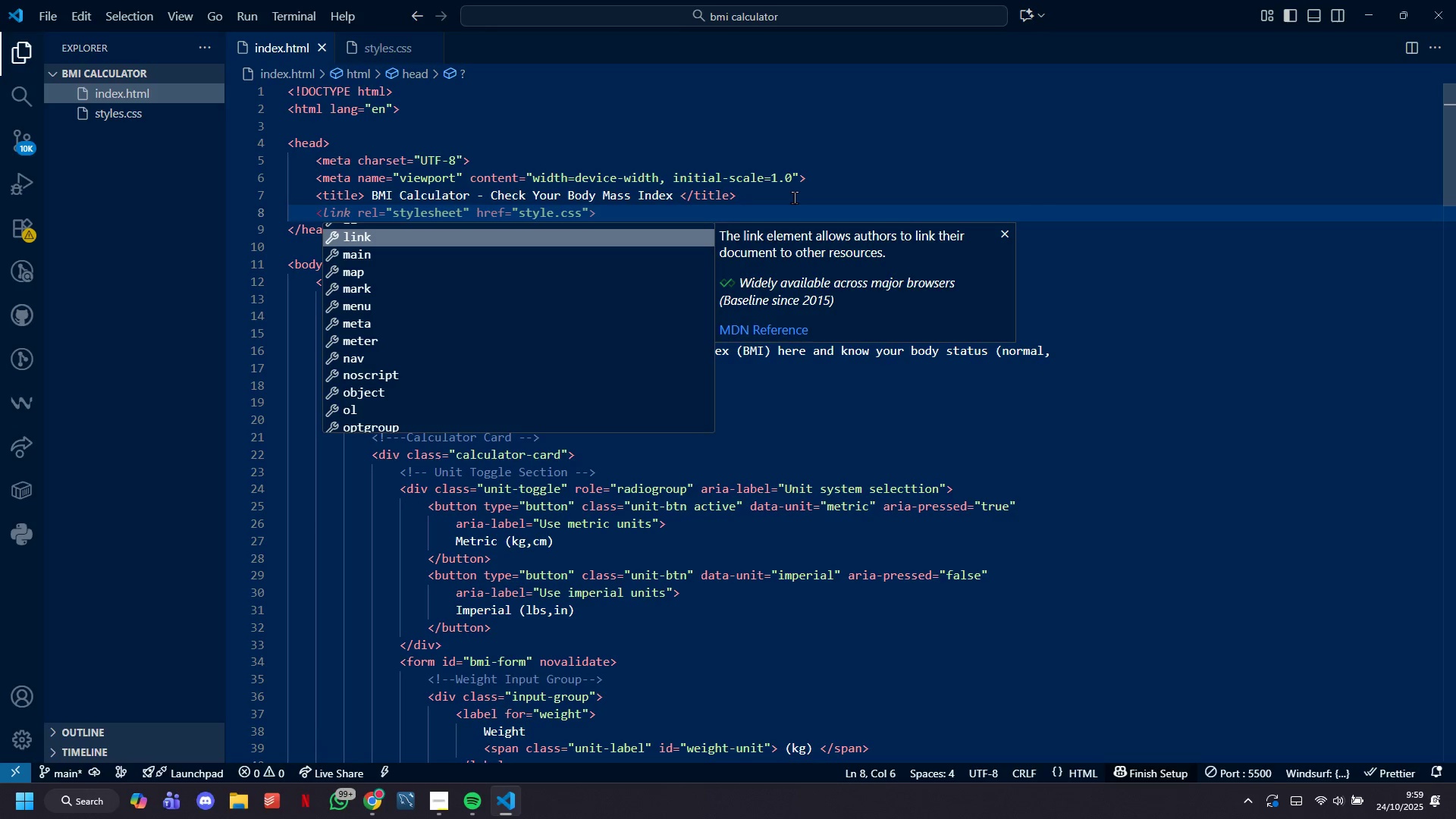 
wait(48.48)
 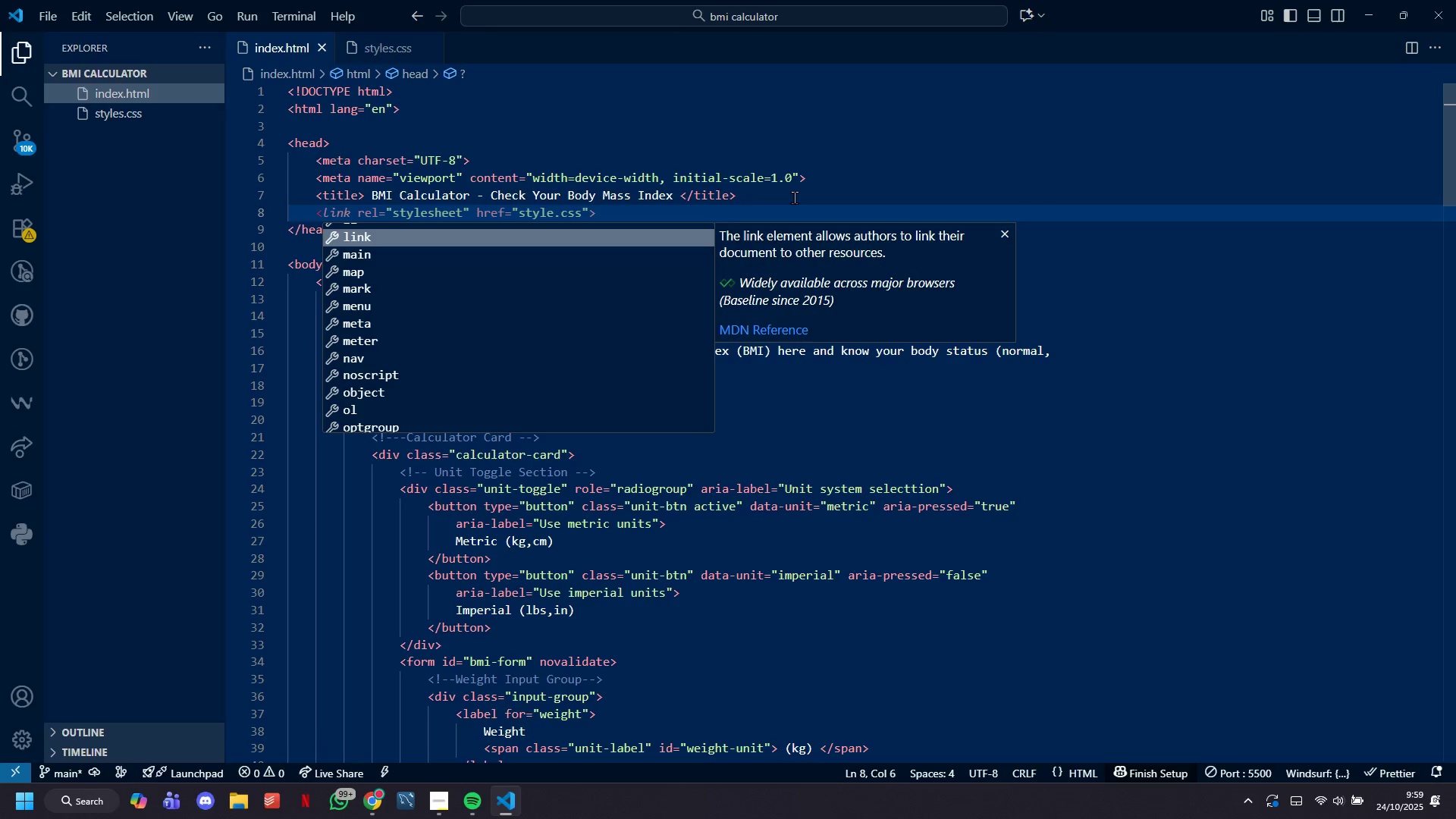 
key(Tab)
 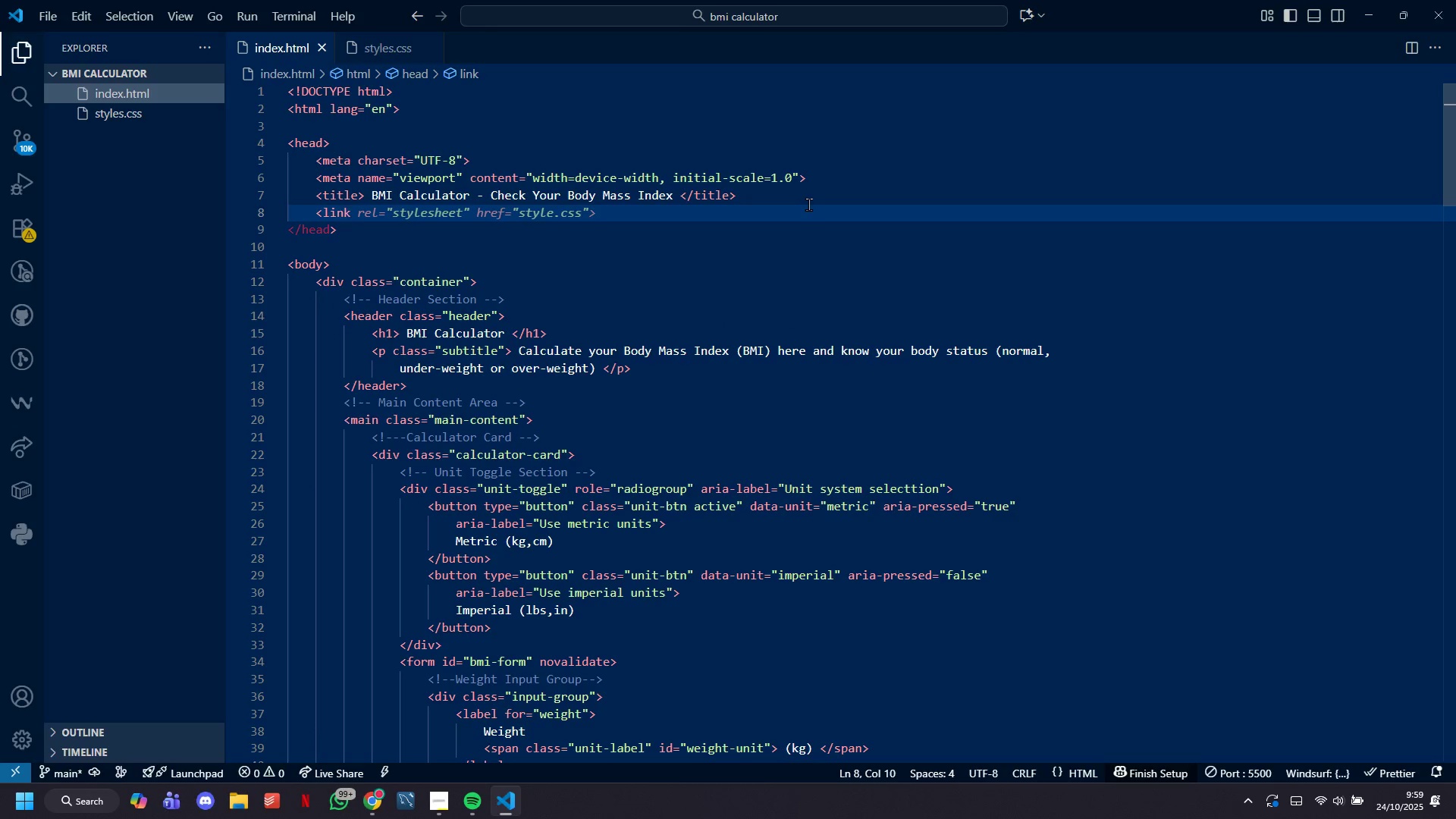 
key(Tab)
 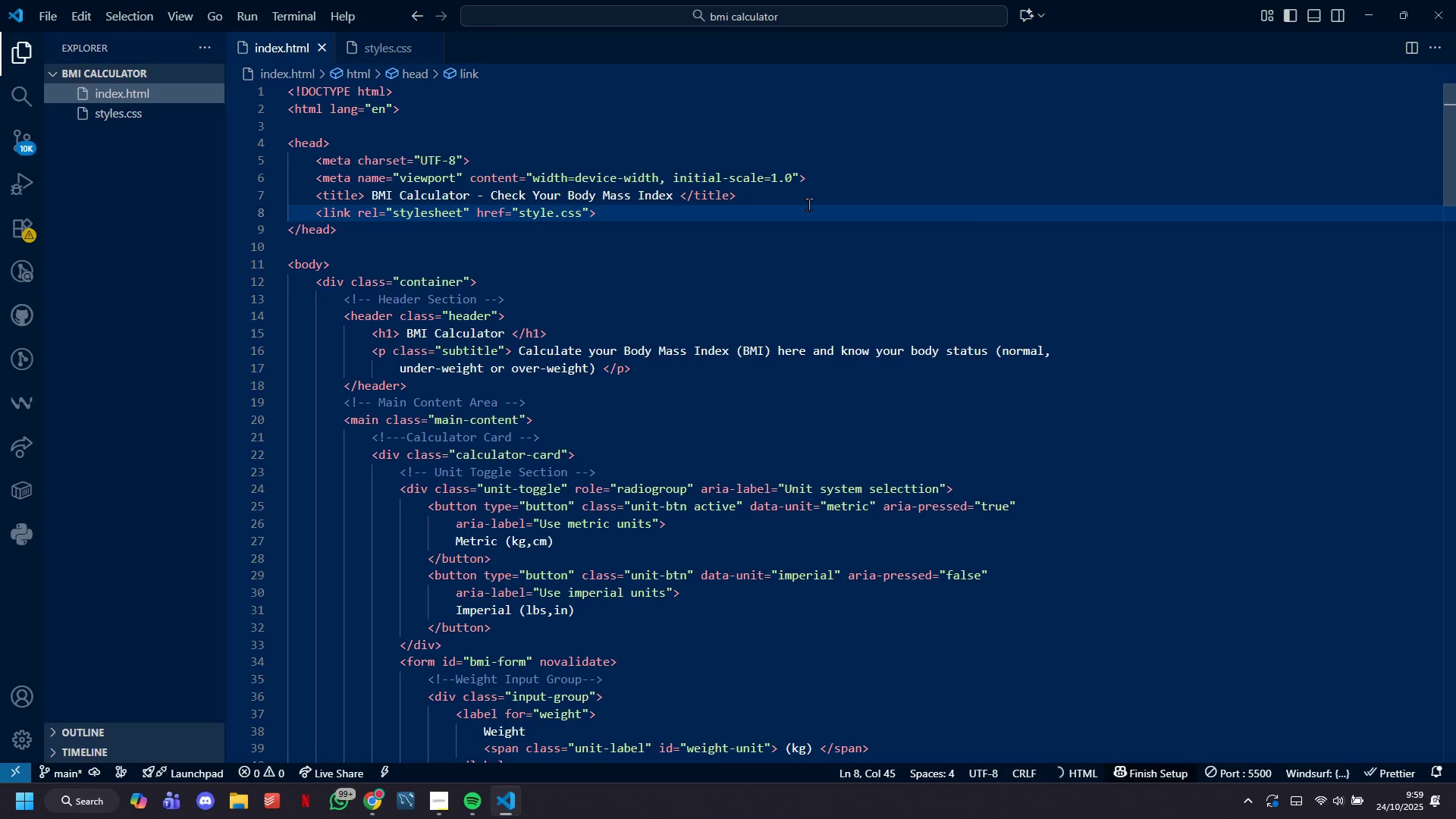 
key(ArrowLeft)
 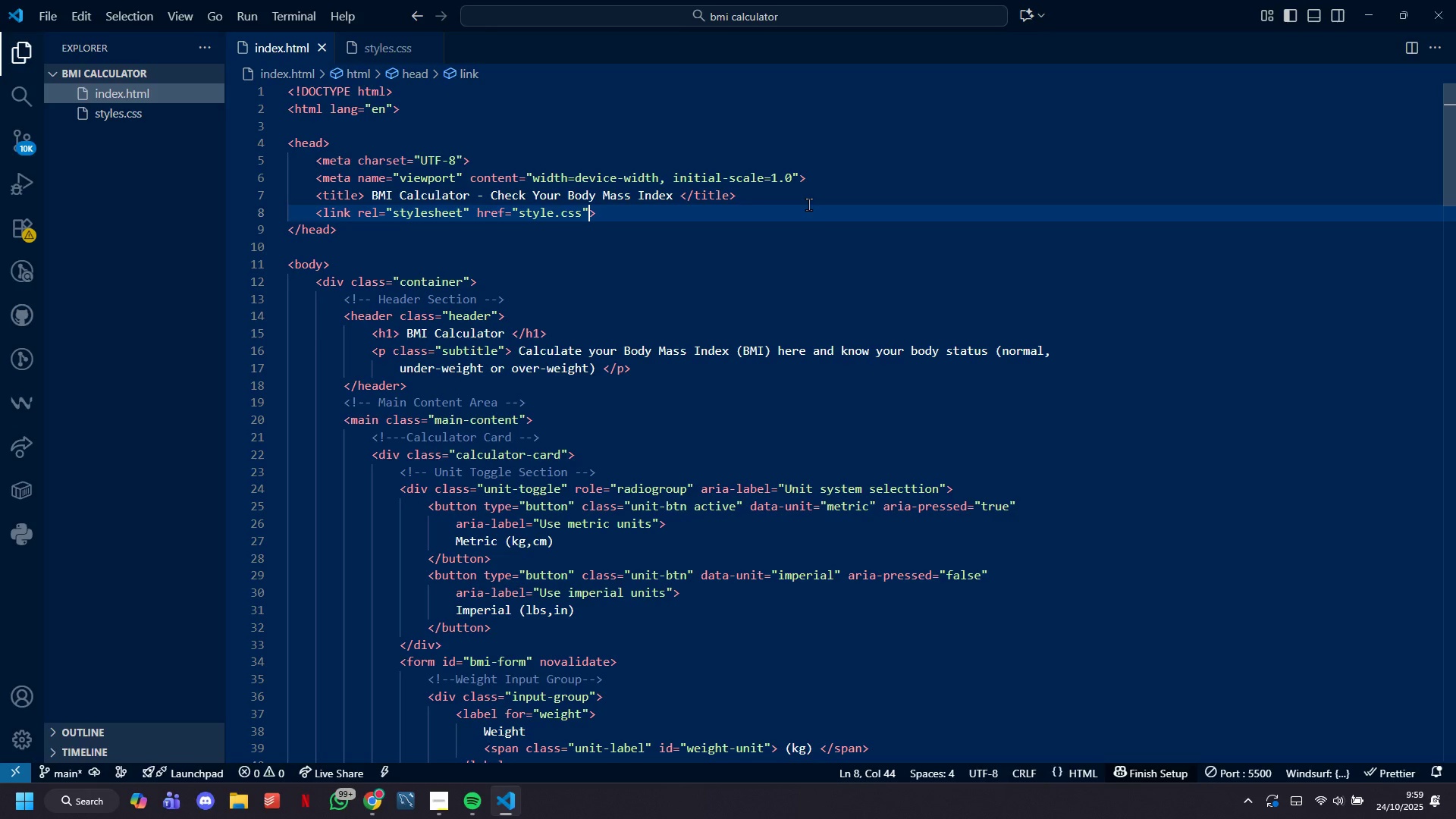 
key(ArrowLeft)
 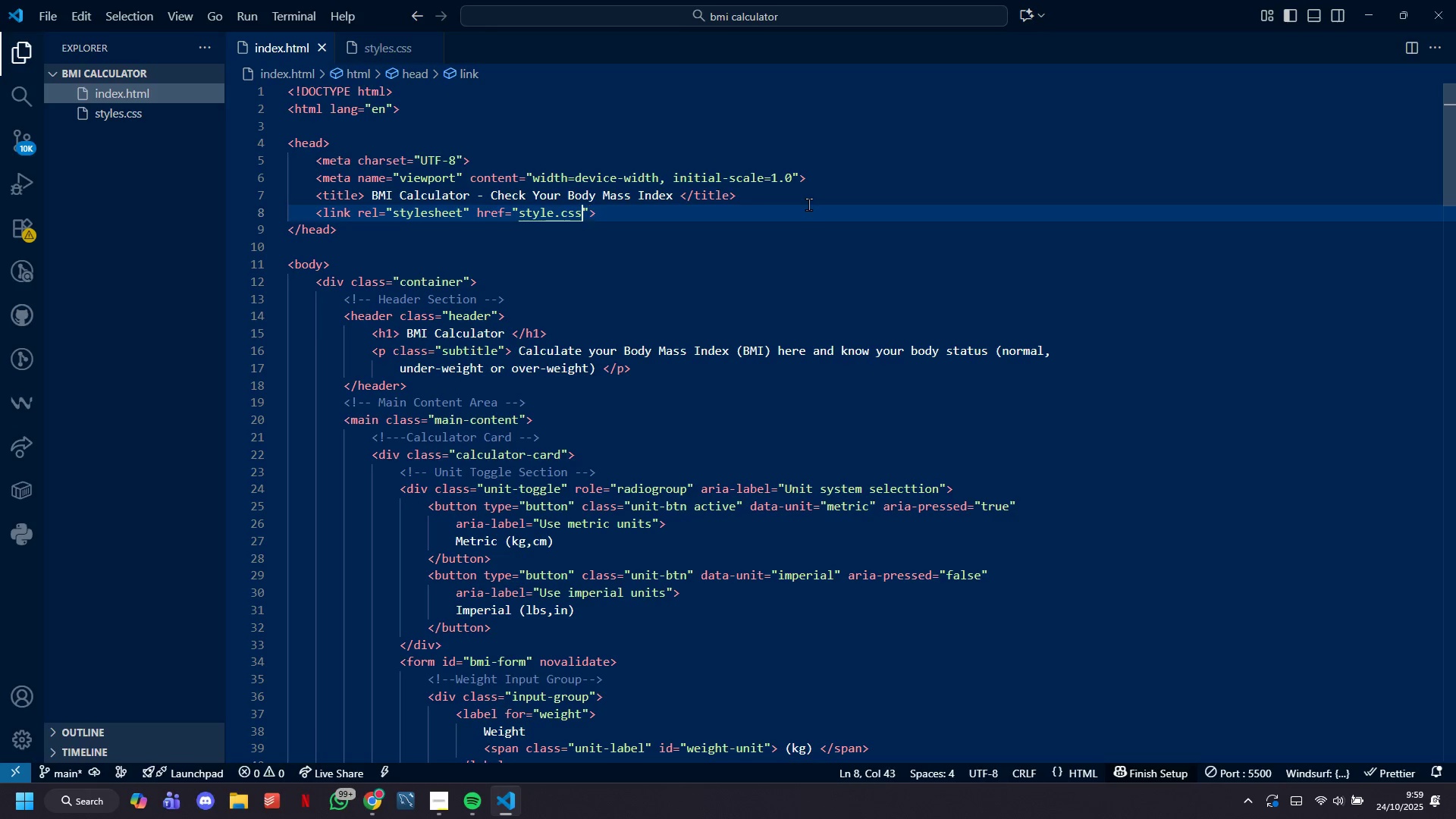 
key(ArrowLeft)
 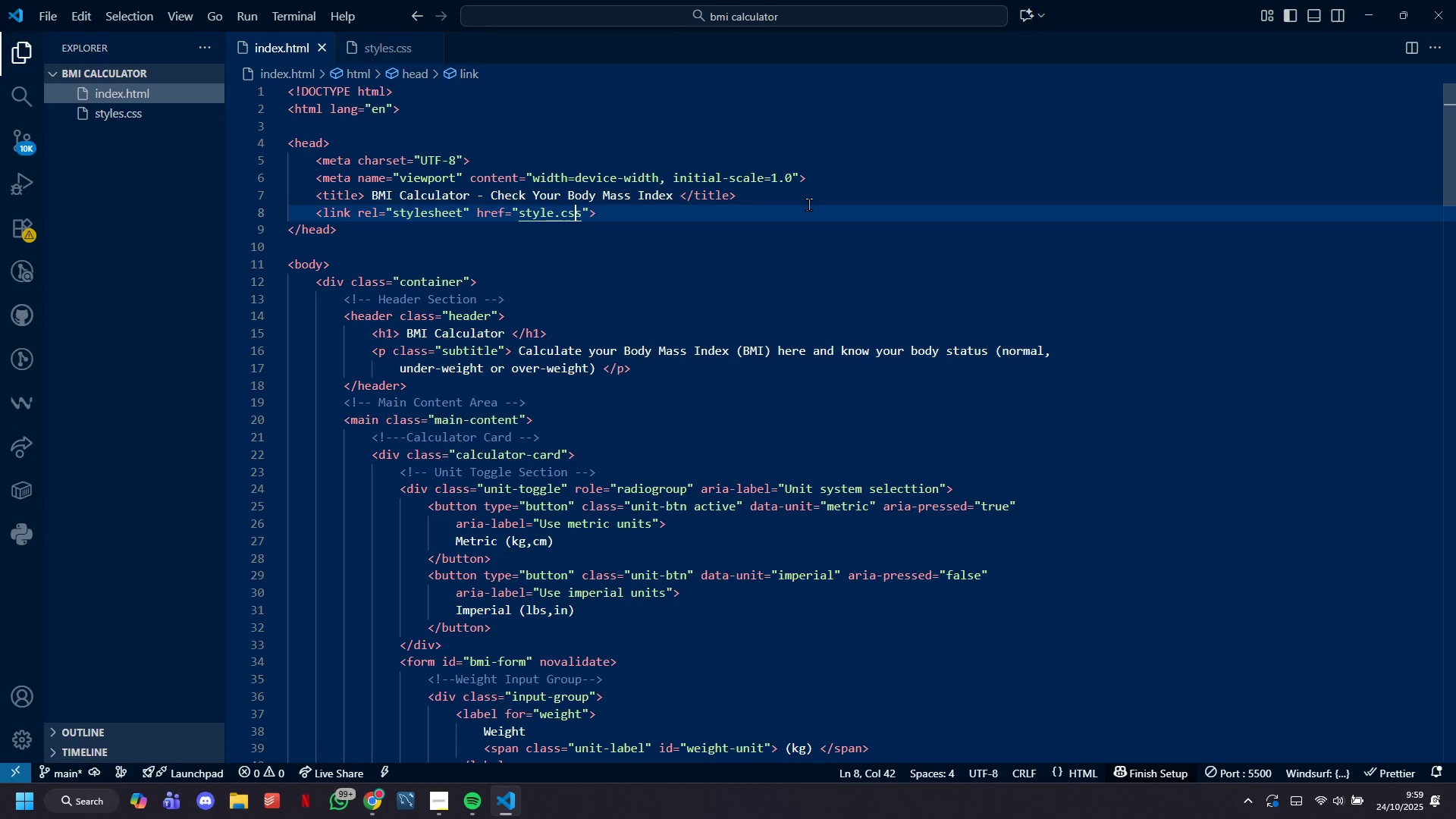 
key(ArrowLeft)
 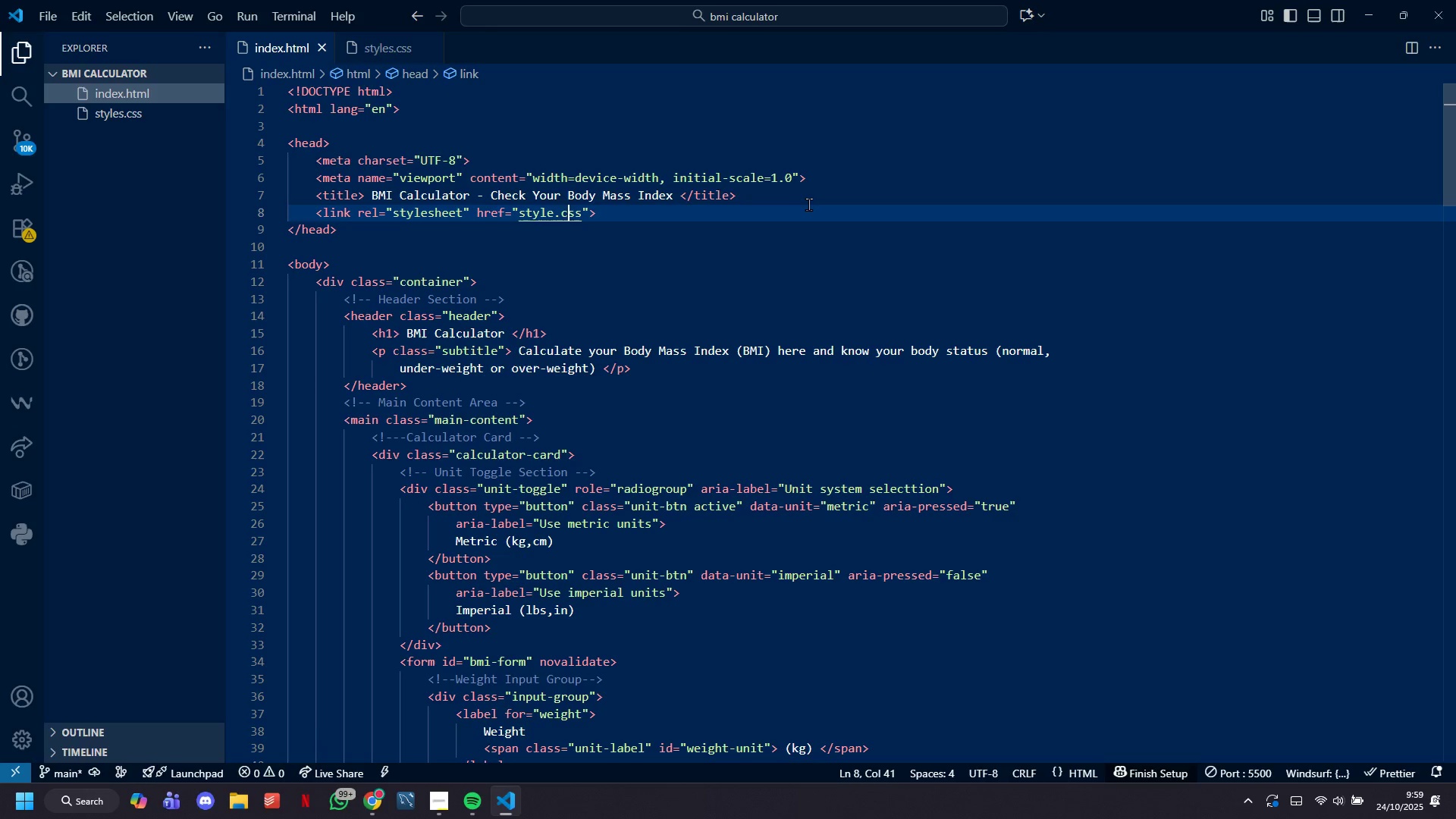 
key(ArrowLeft)
 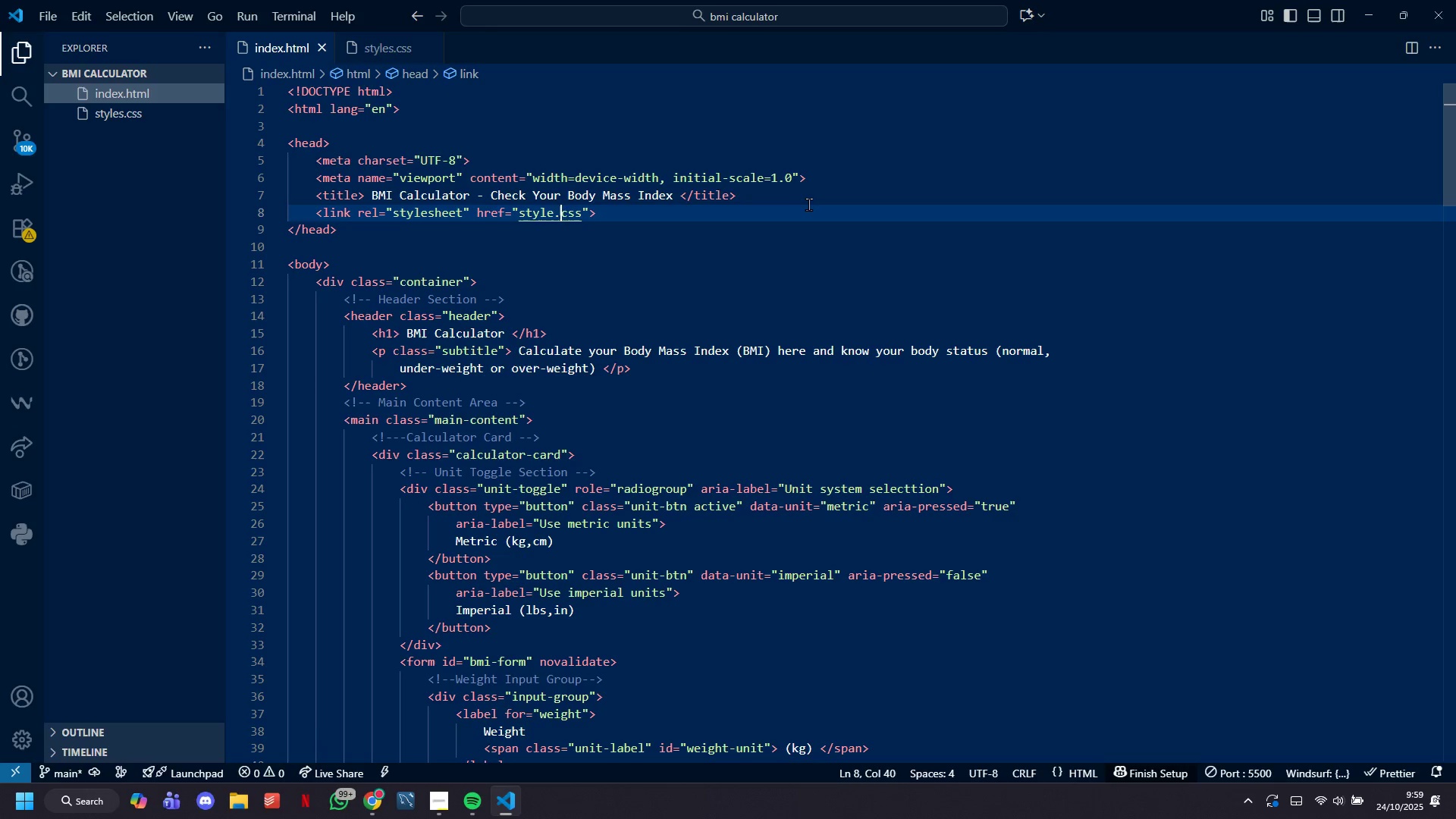 
key(ArrowLeft)
 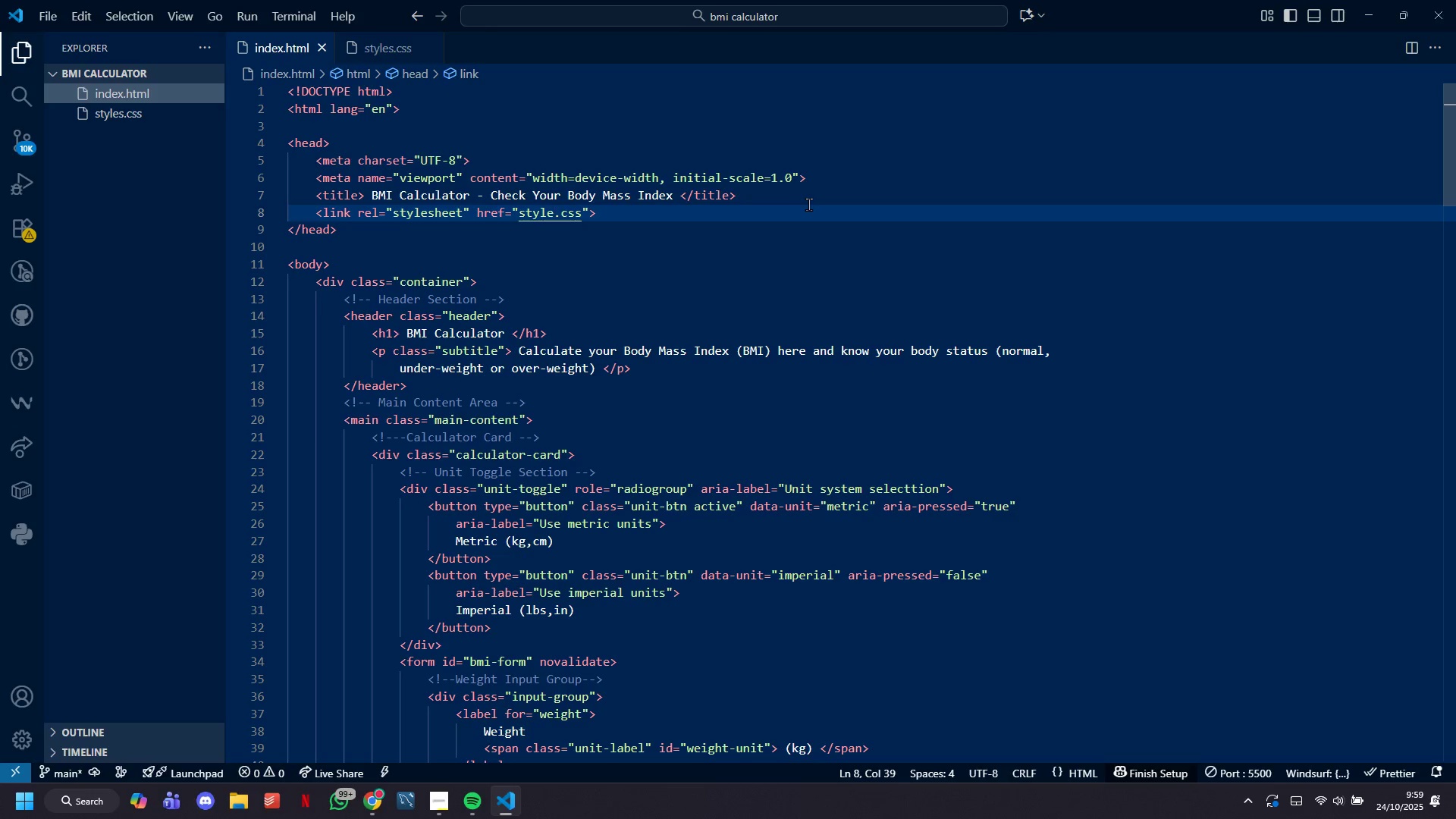 
key(S)
 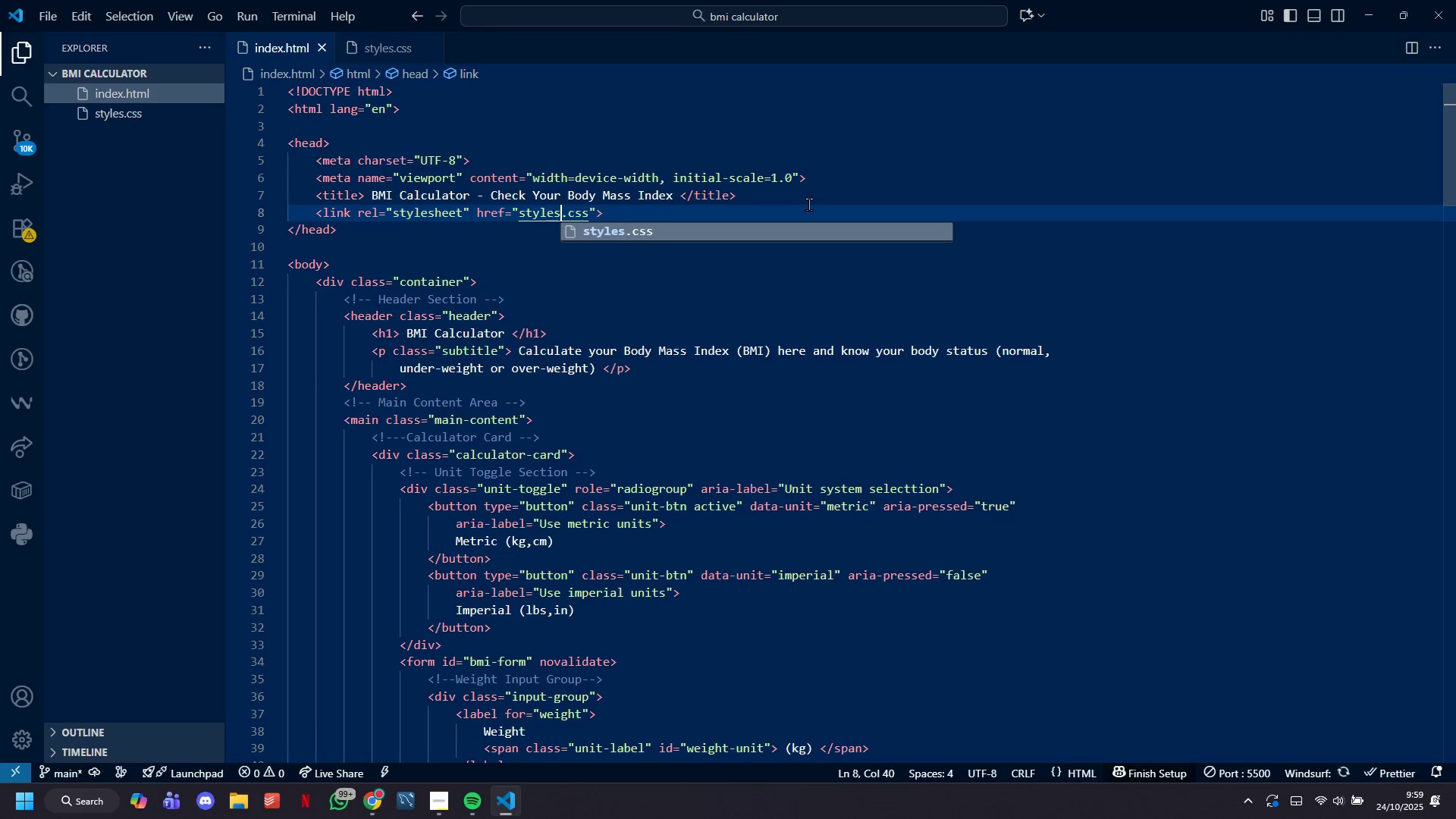 
key(Control+S)
 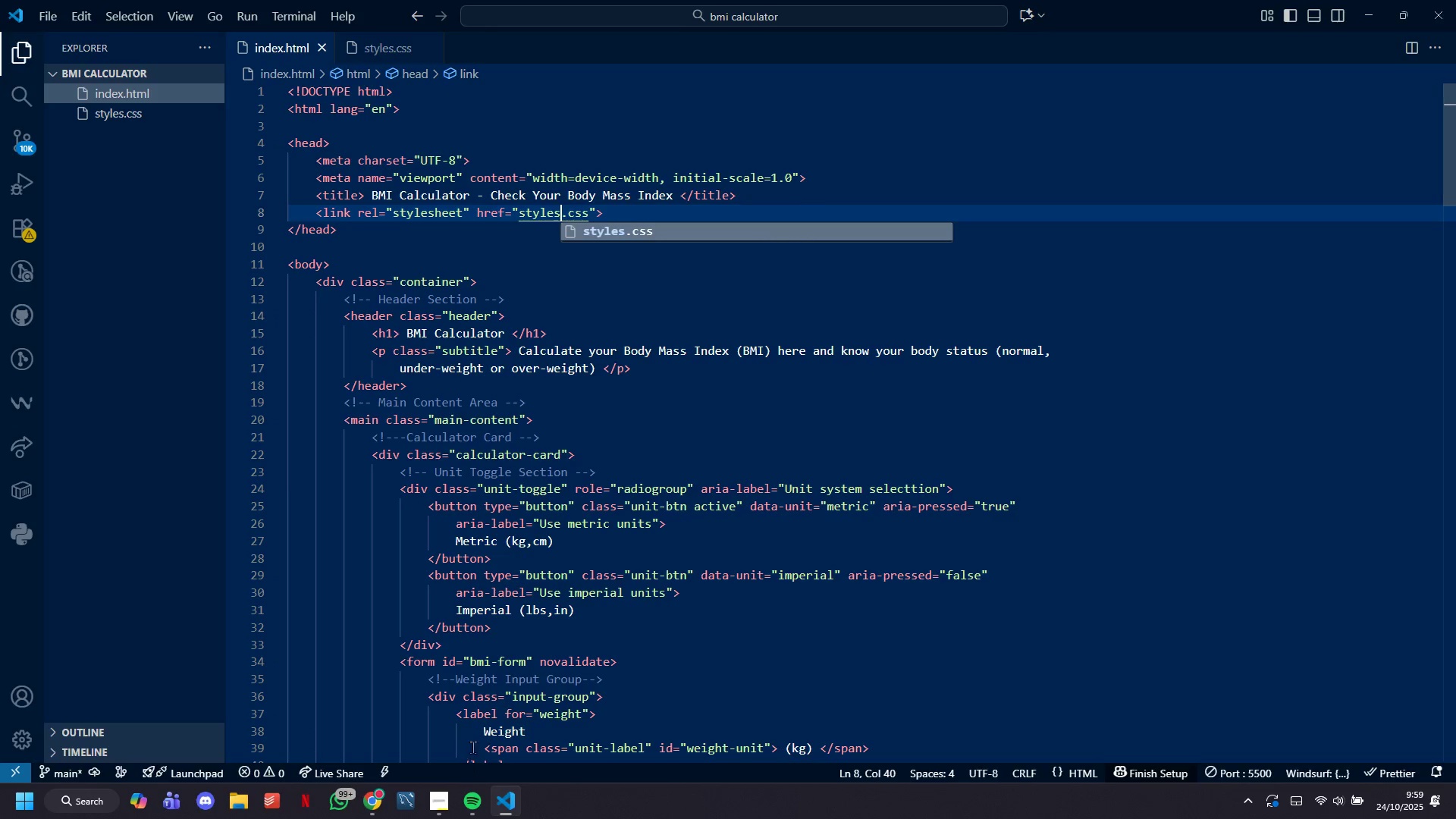 
wait(5.68)
 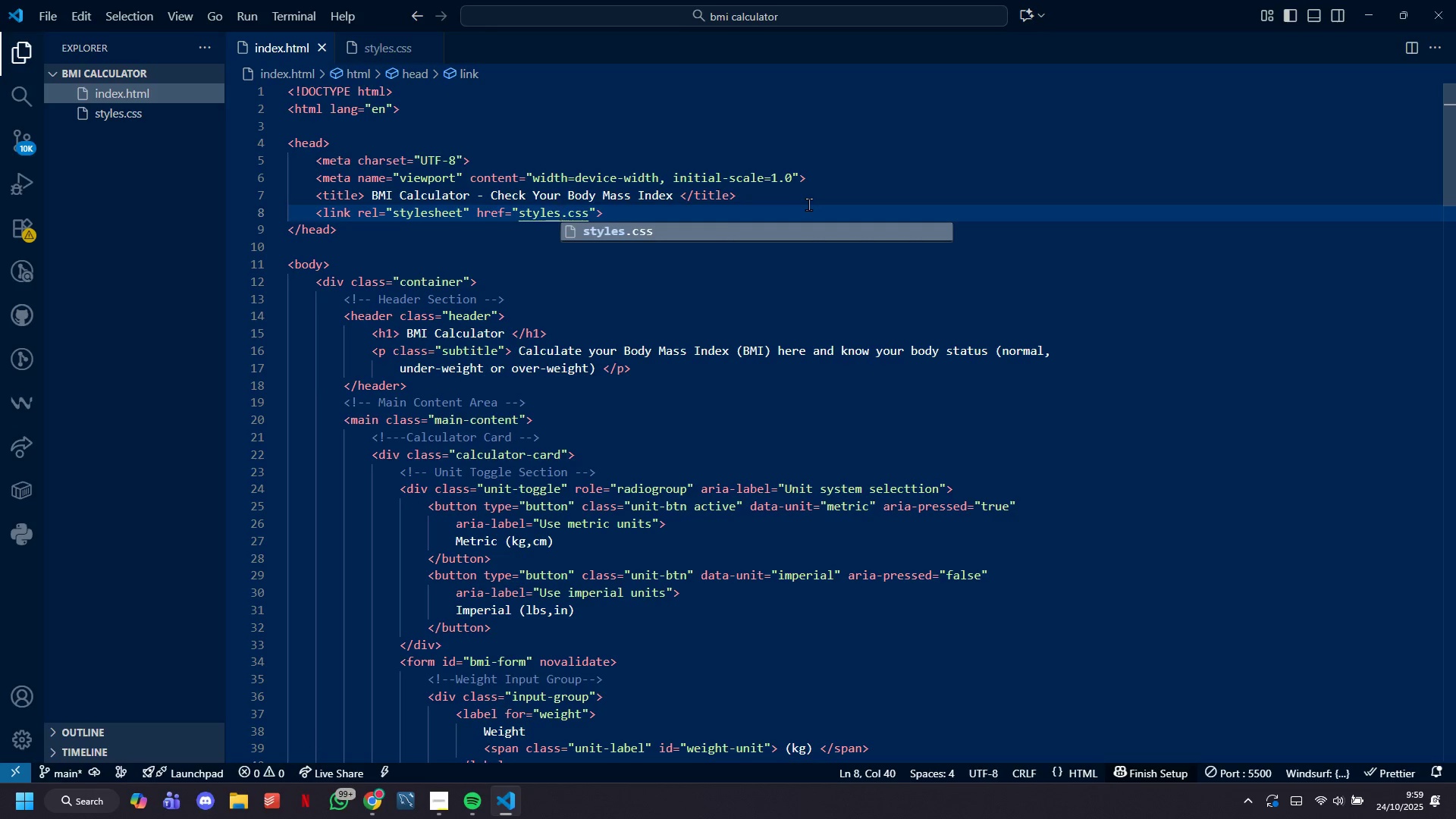 
left_click([397, 48])
 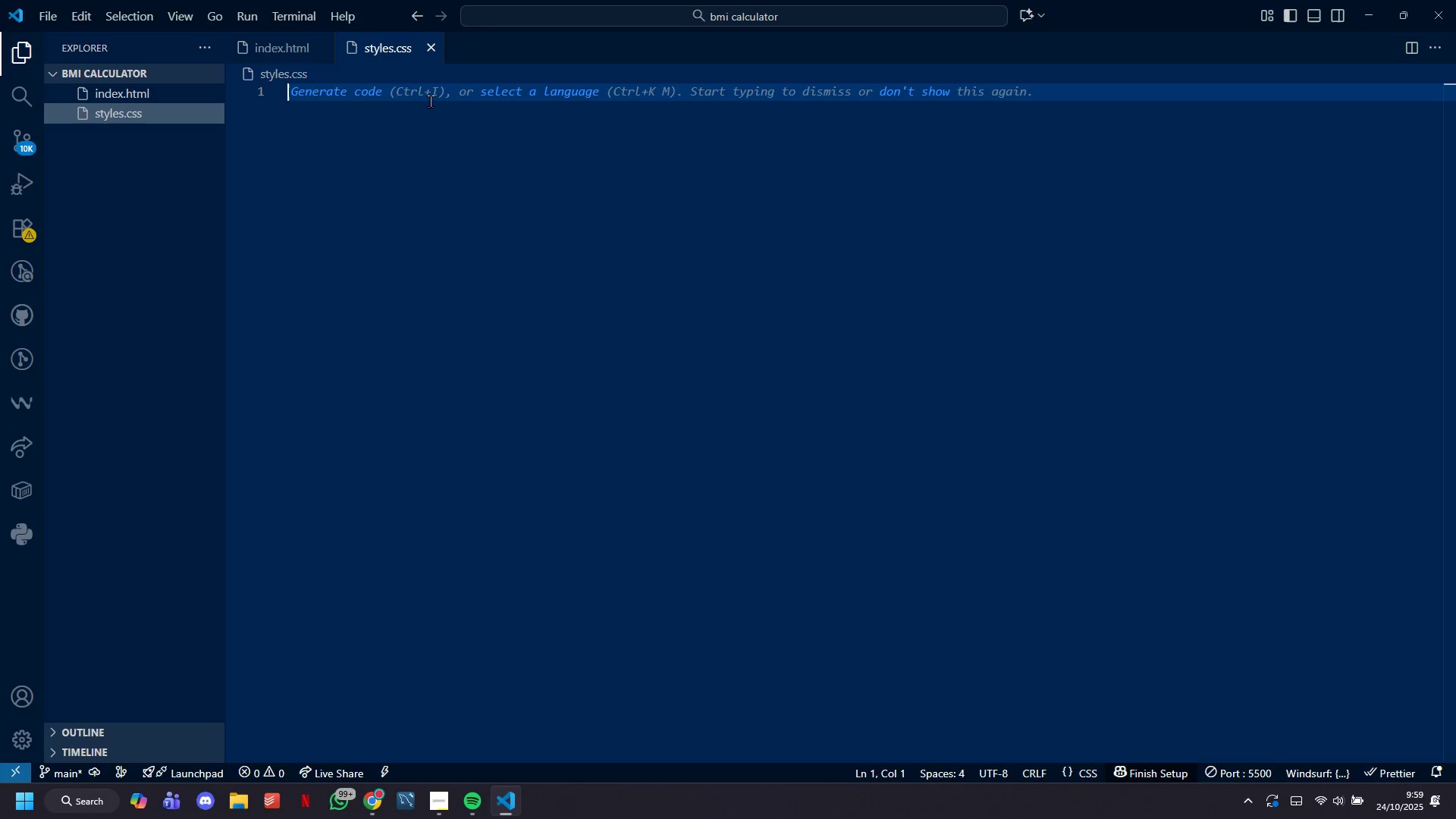 
wait(10.04)
 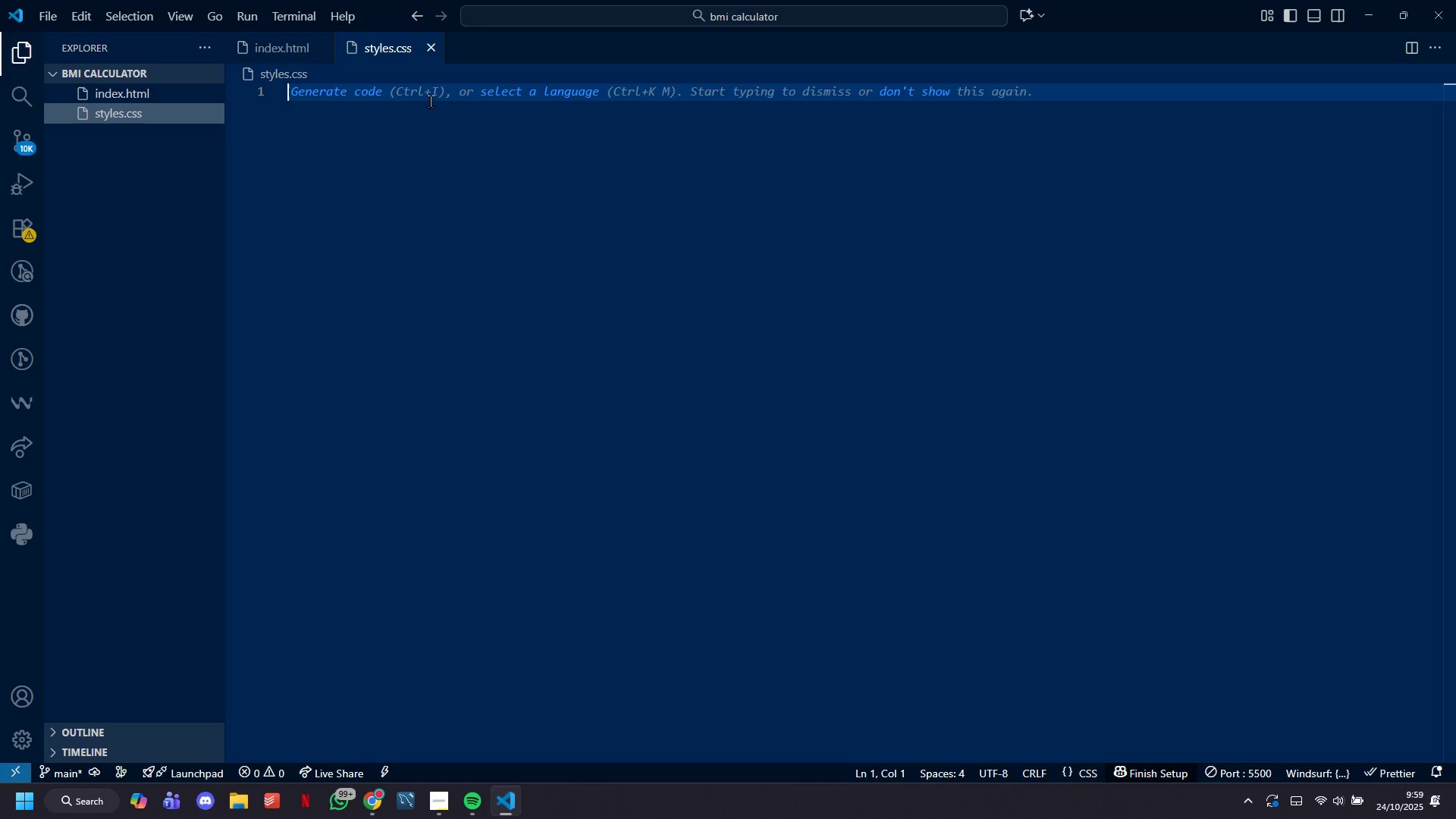 
key(Slash)
 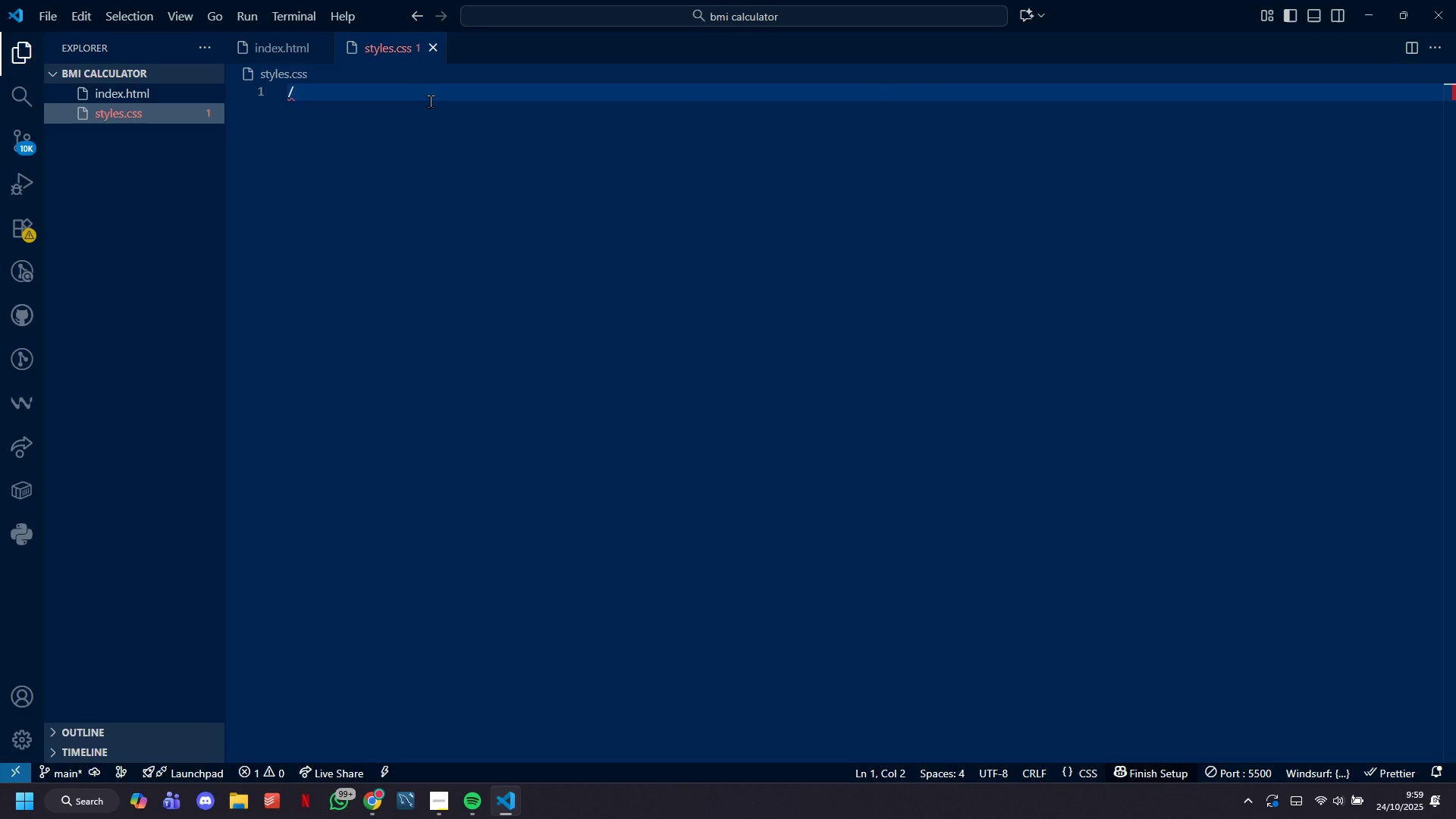 
hold_key(key=ShiftLeft, duration=1.5)
 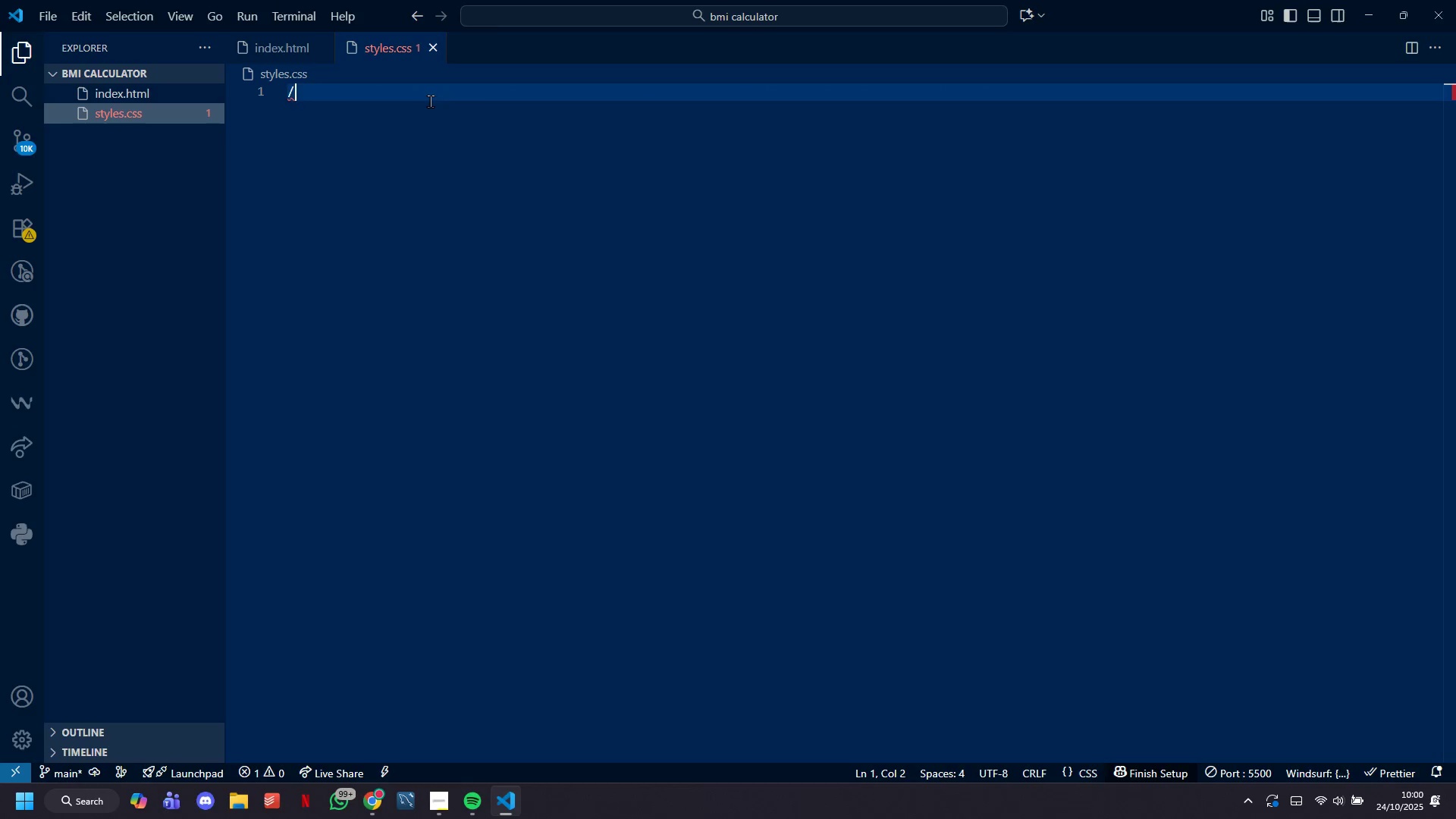 
key(Shift+ShiftLeft)
 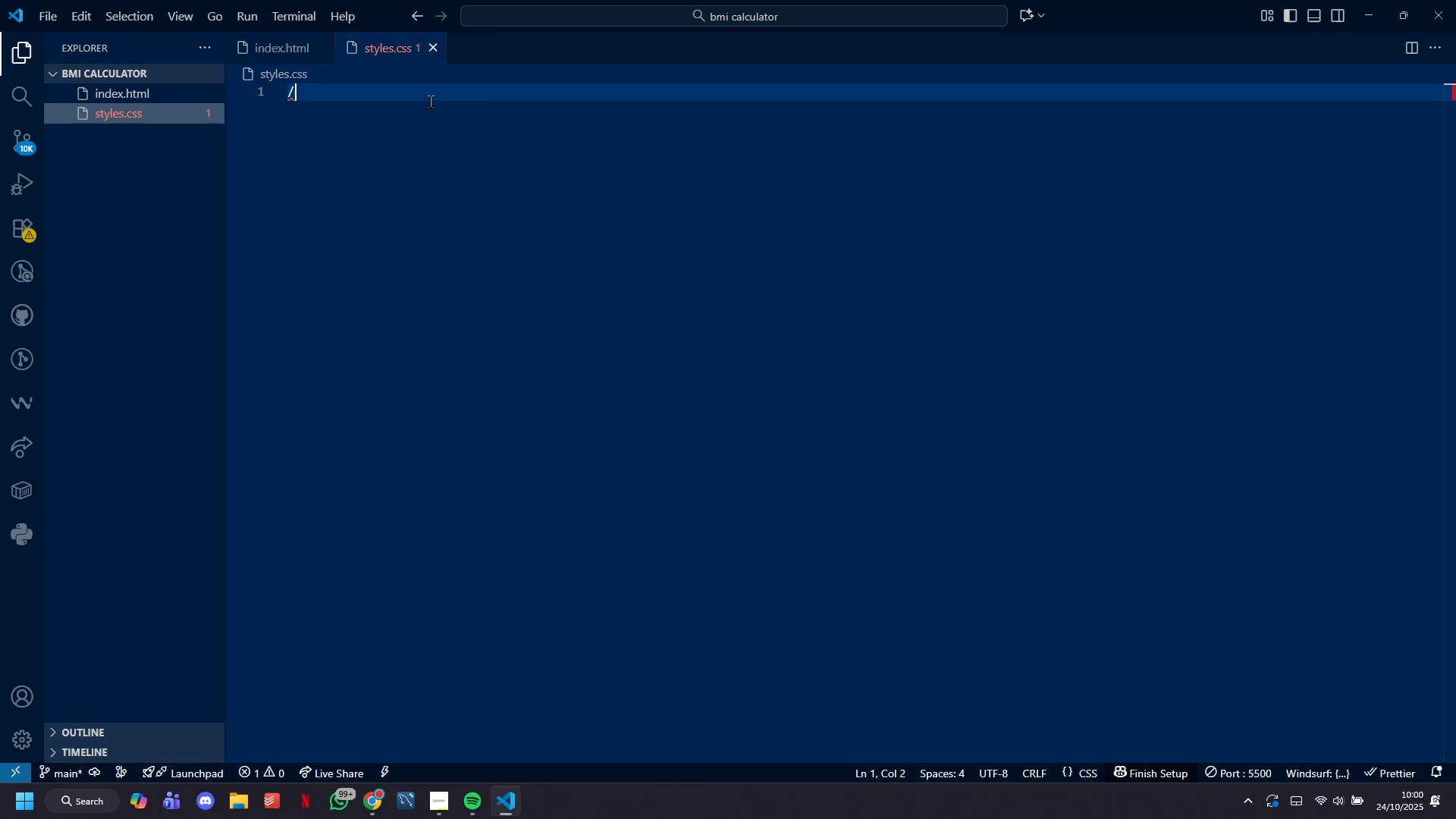 
key(Shift+ShiftLeft)
 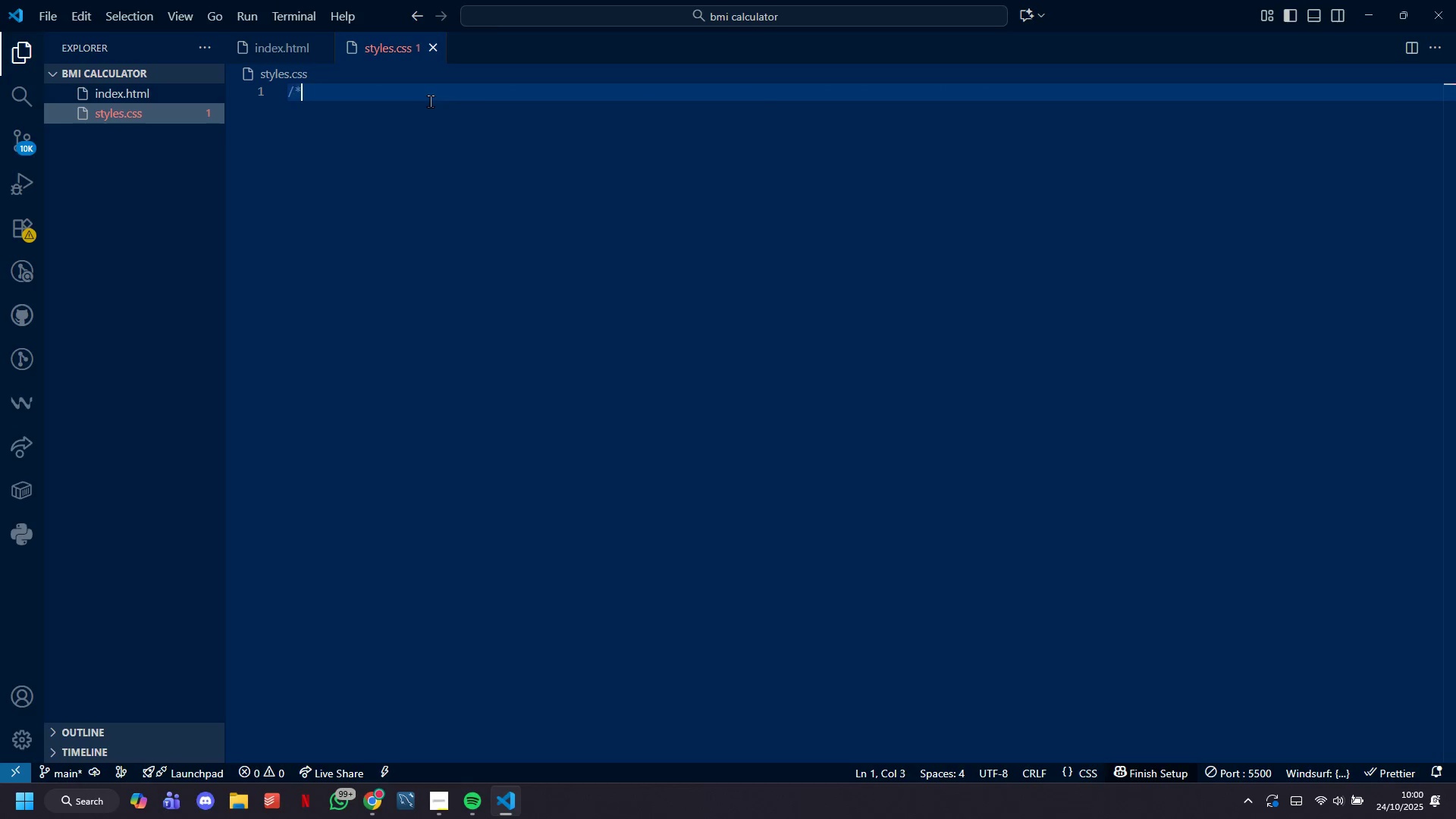 
key(Shift+ShiftLeft)
 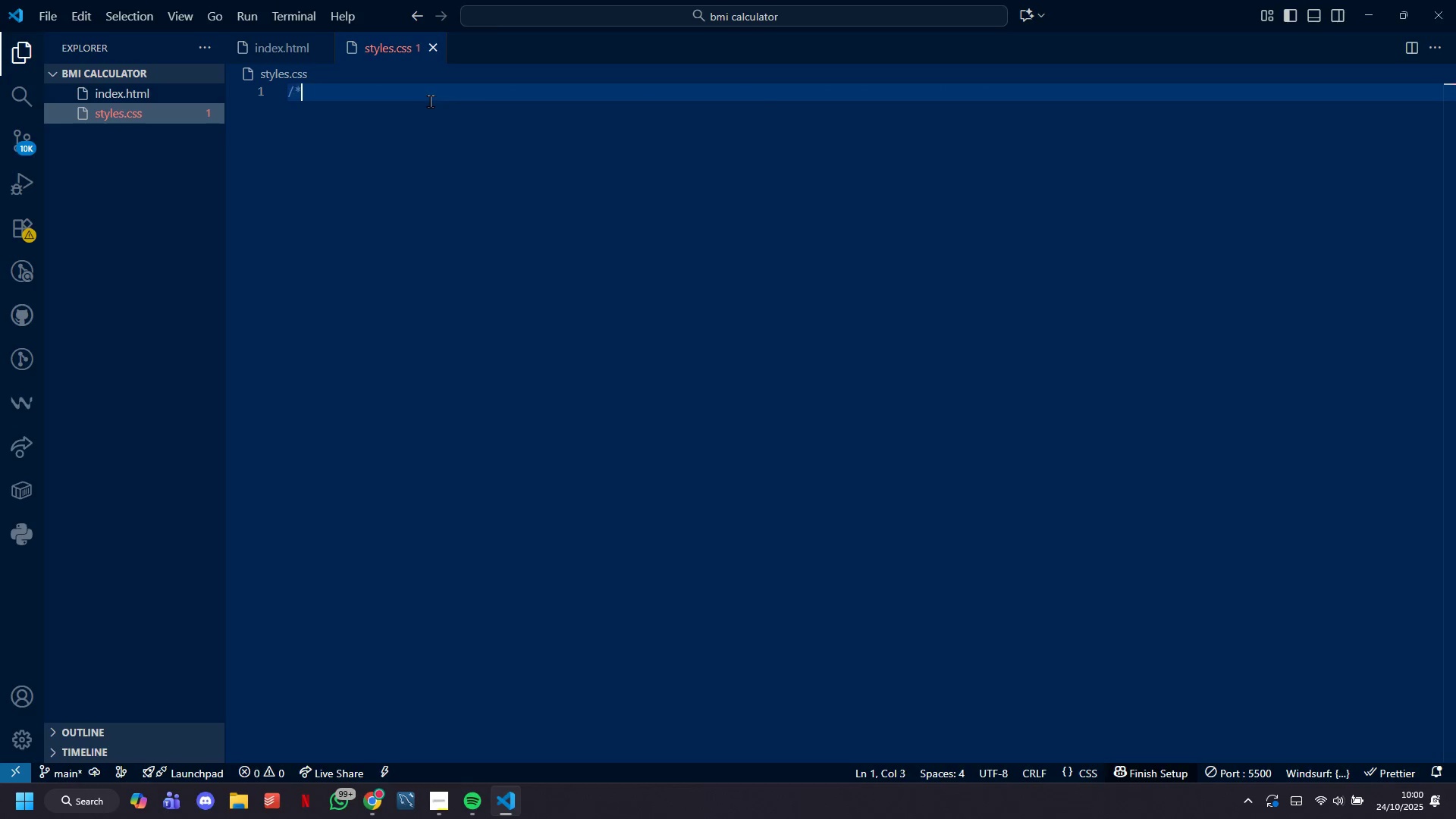 
key(Shift+ShiftLeft)
 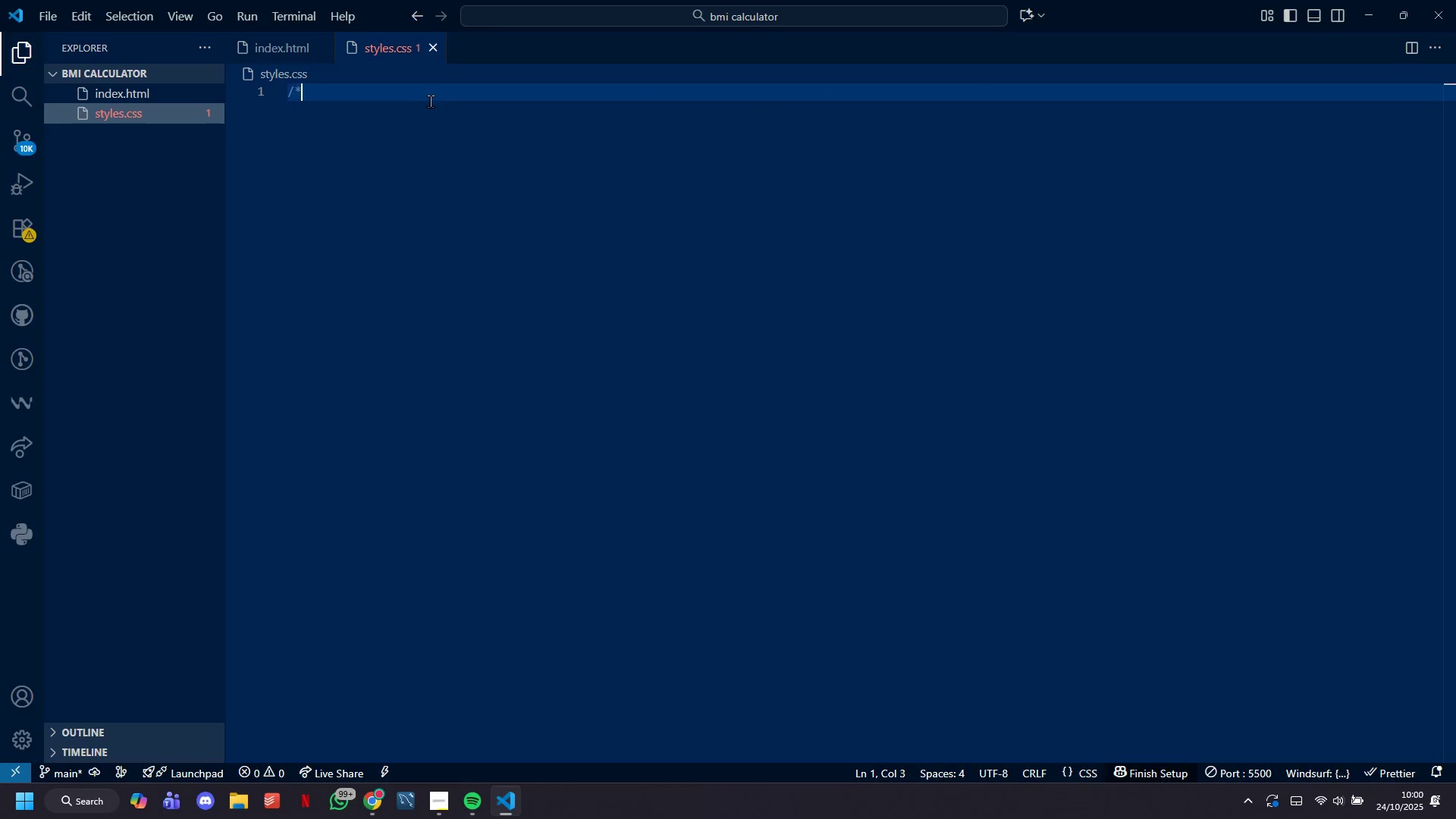 
key(Shift+8)
 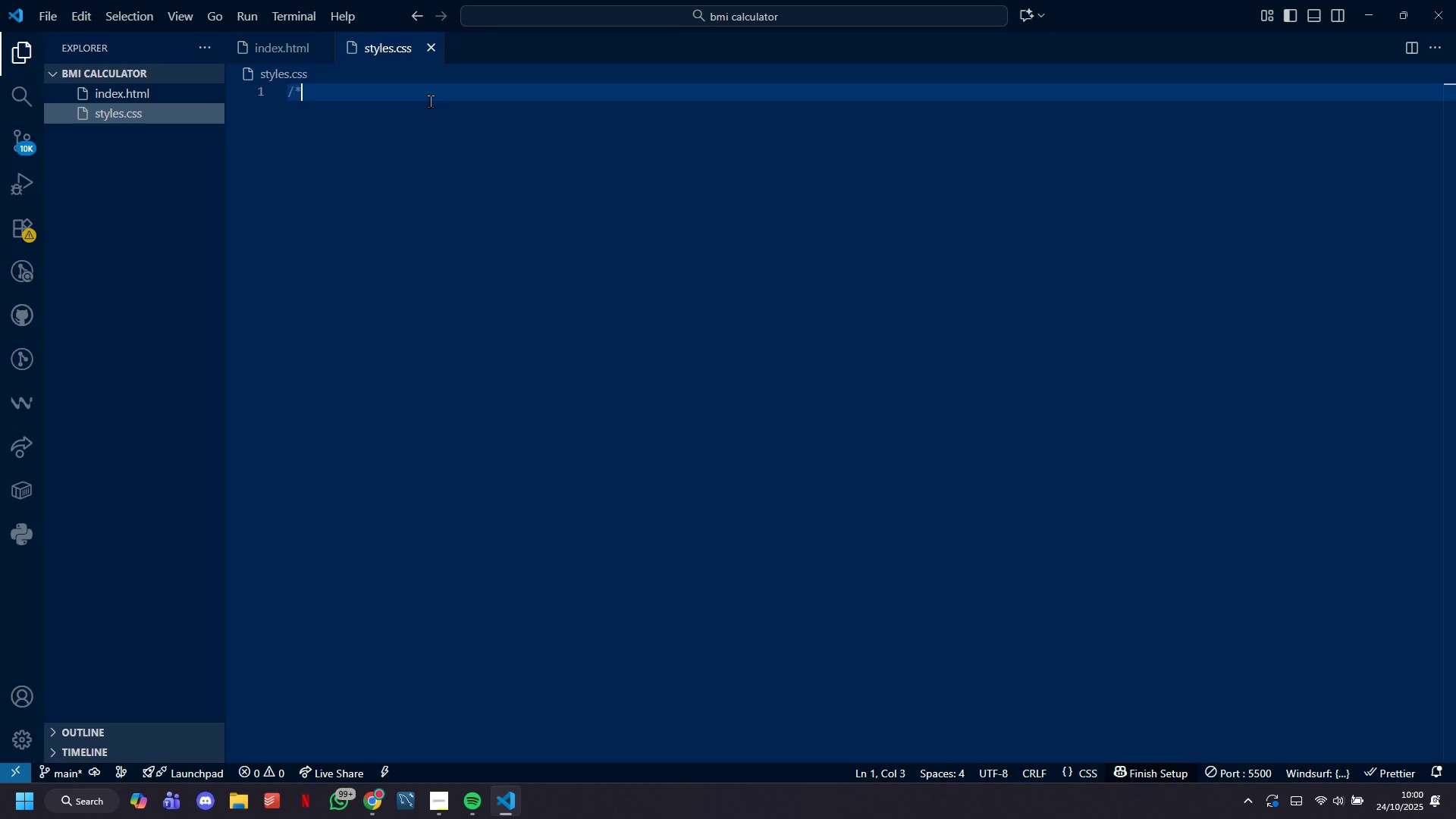 
key(Shift+Space)
 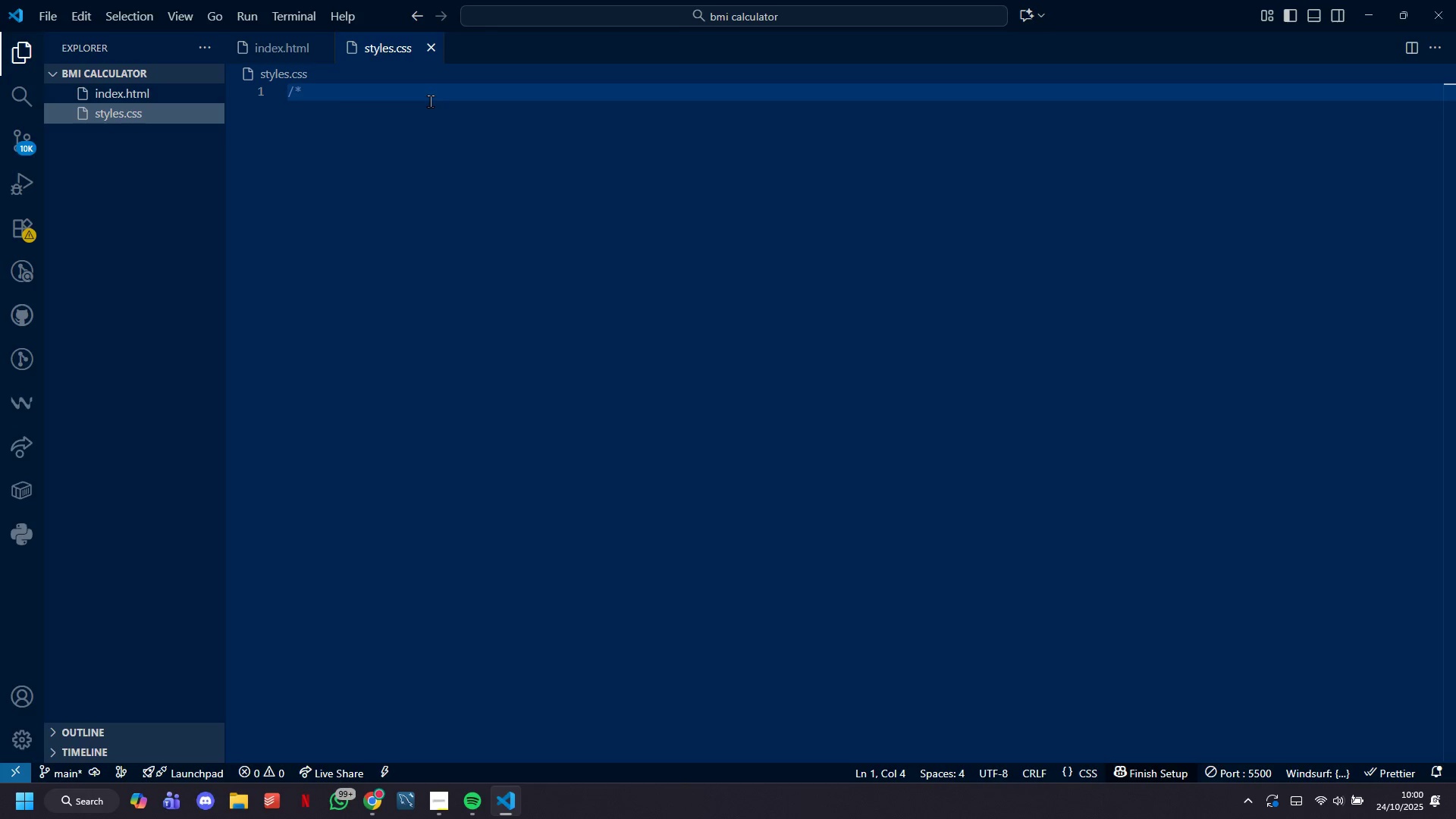 
type(Global S)
key(Backspace)
key(Backspace)
key(Backspace)
key(Backspace)
key(Backspace)
key(Backspace)
key(Backspace)
key(Backspace)
key(Backspace)
key(Backspace)
type(==)
 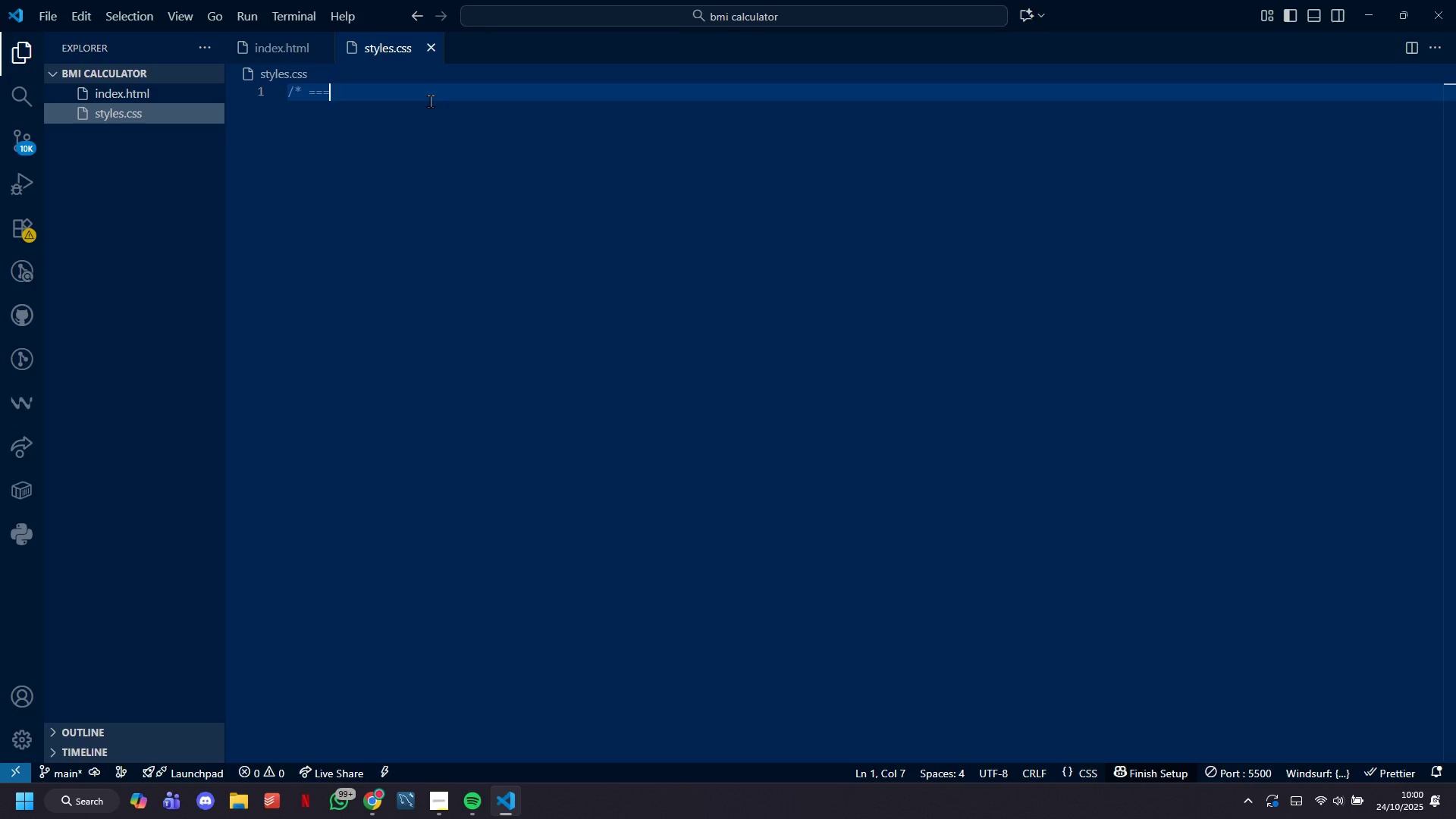 
 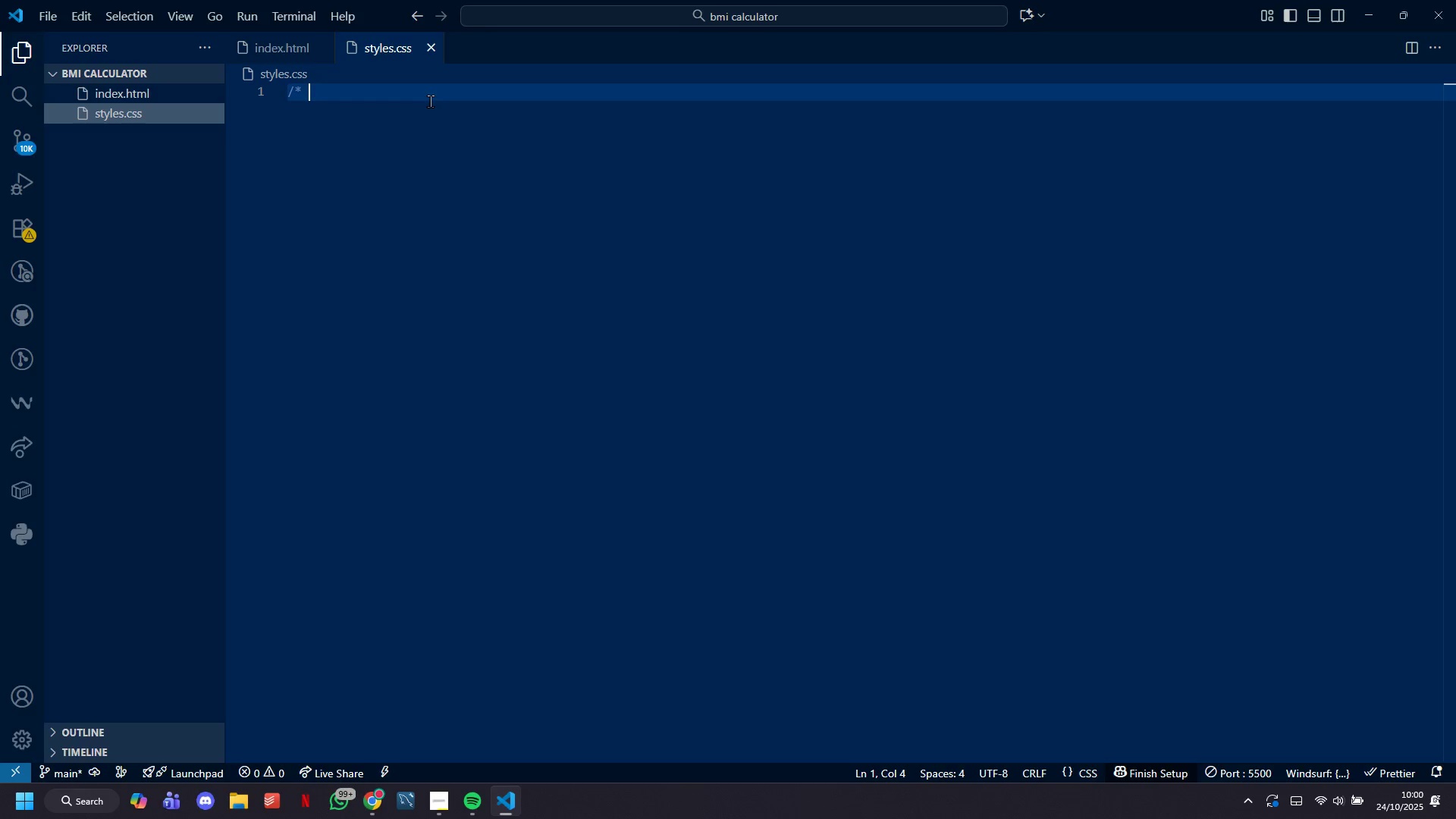 
hold_key(key=Equal, duration=1.51)
 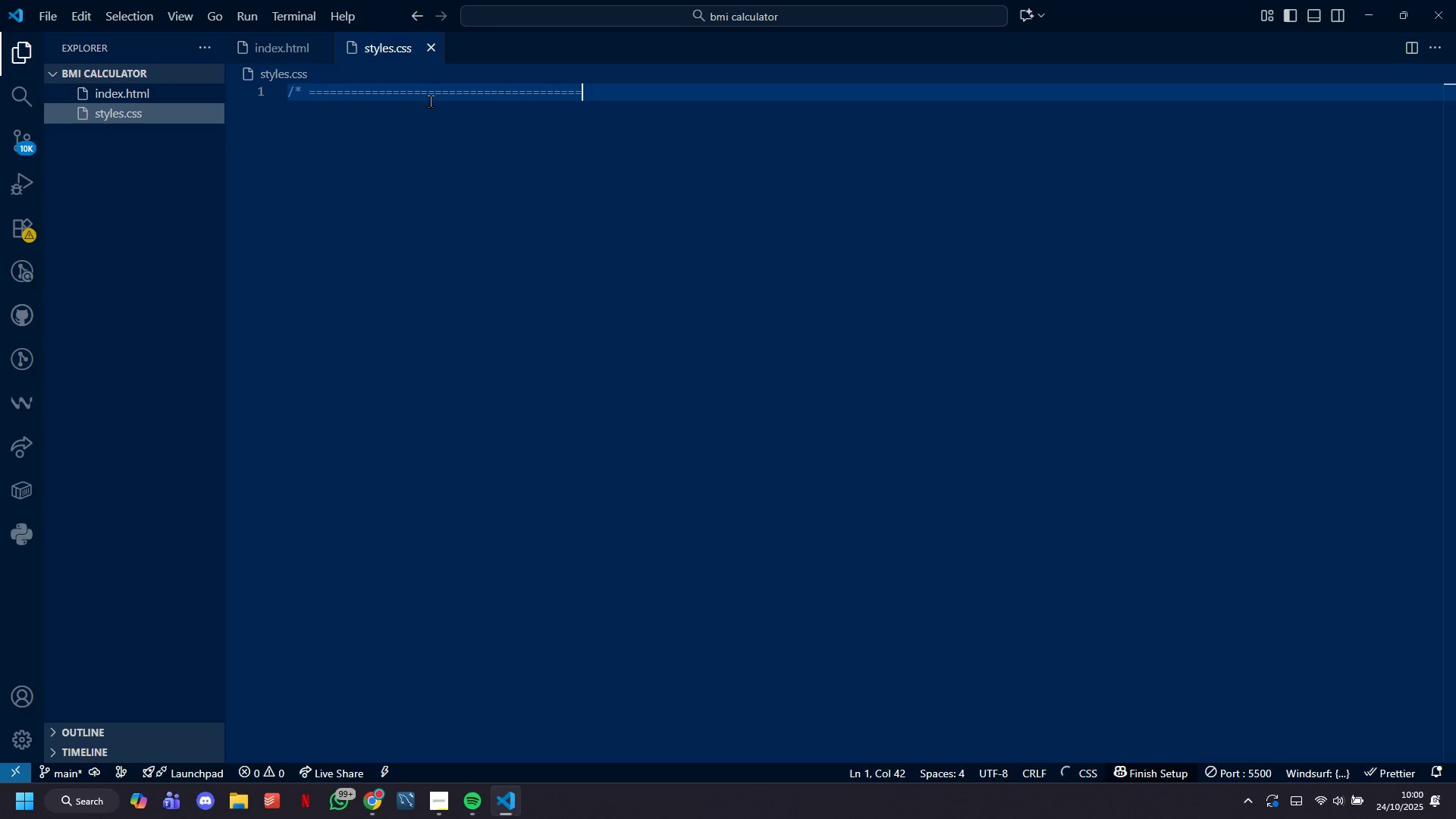 
hold_key(key=Equal, duration=0.83)
 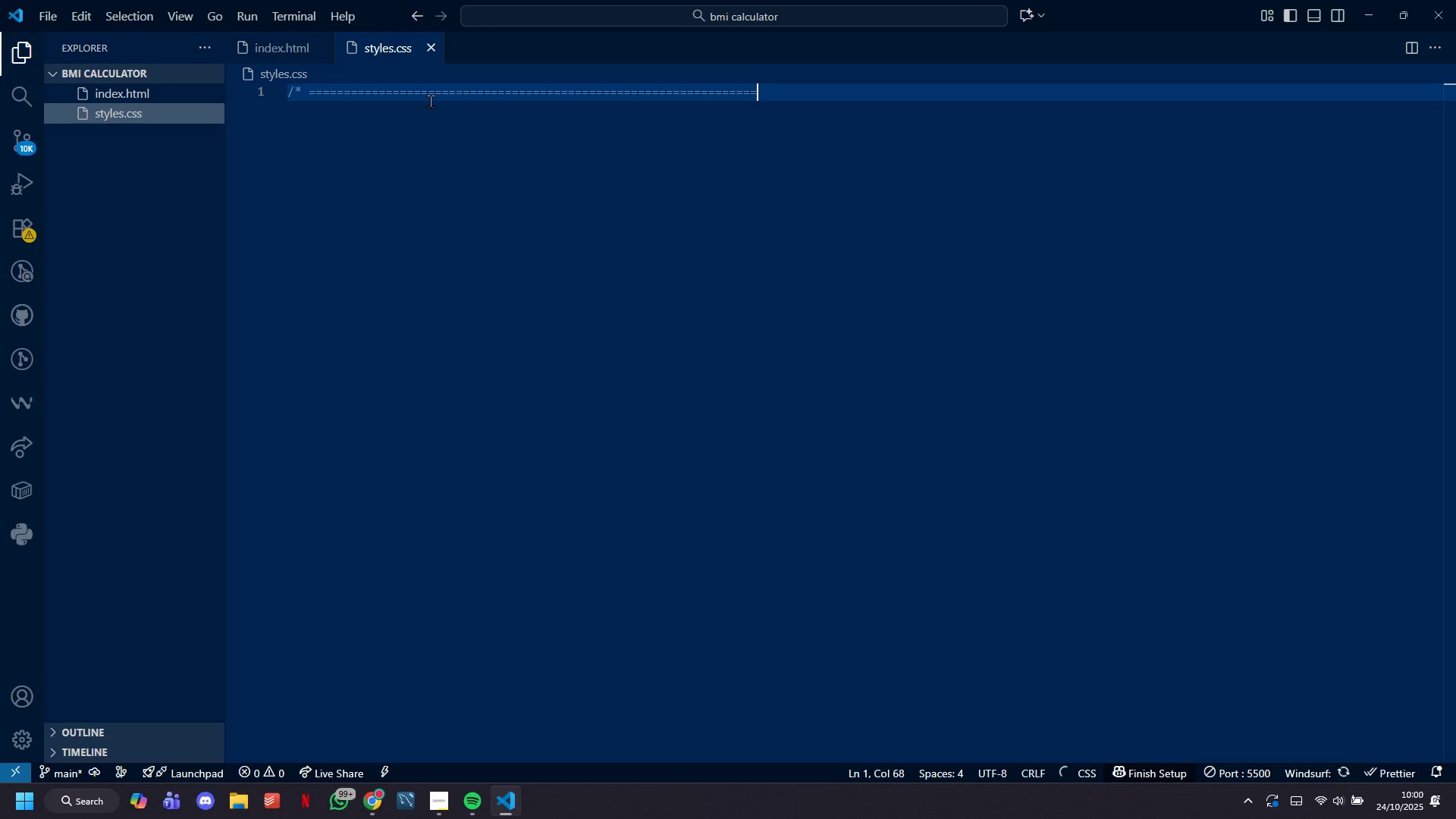 
key(Enter)
 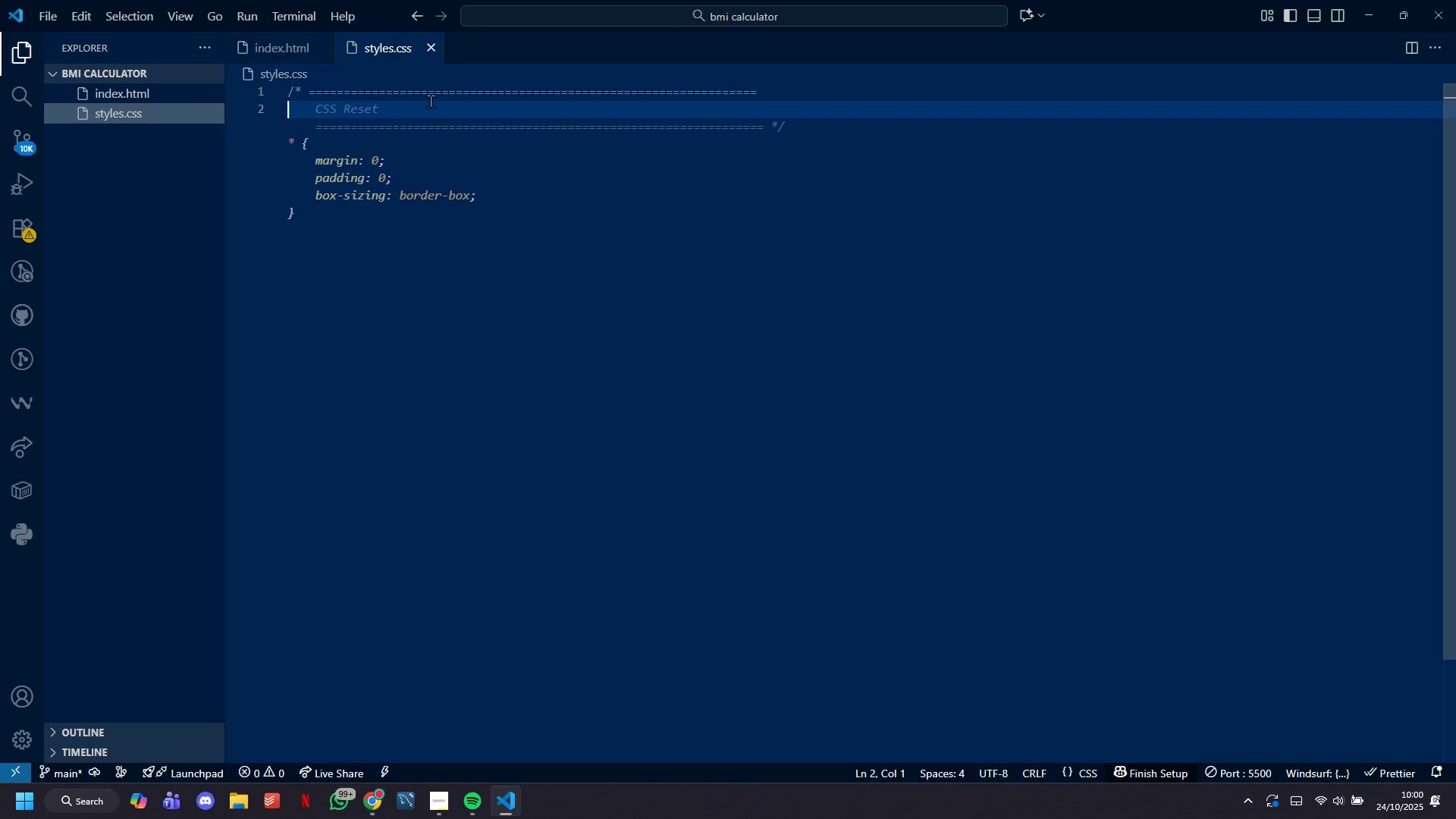 
type(Global Styles and Reset)
 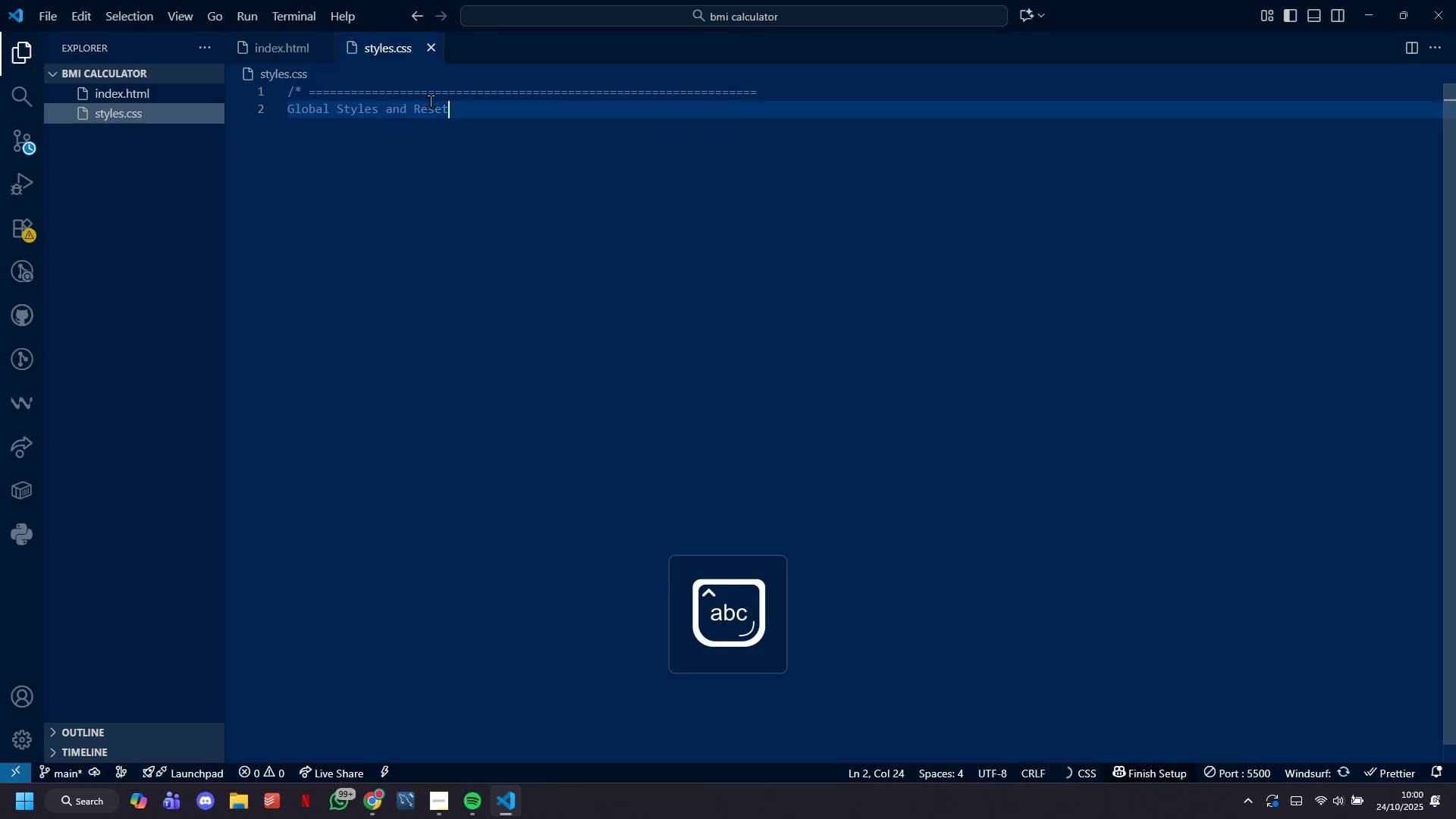 
key(Enter)
 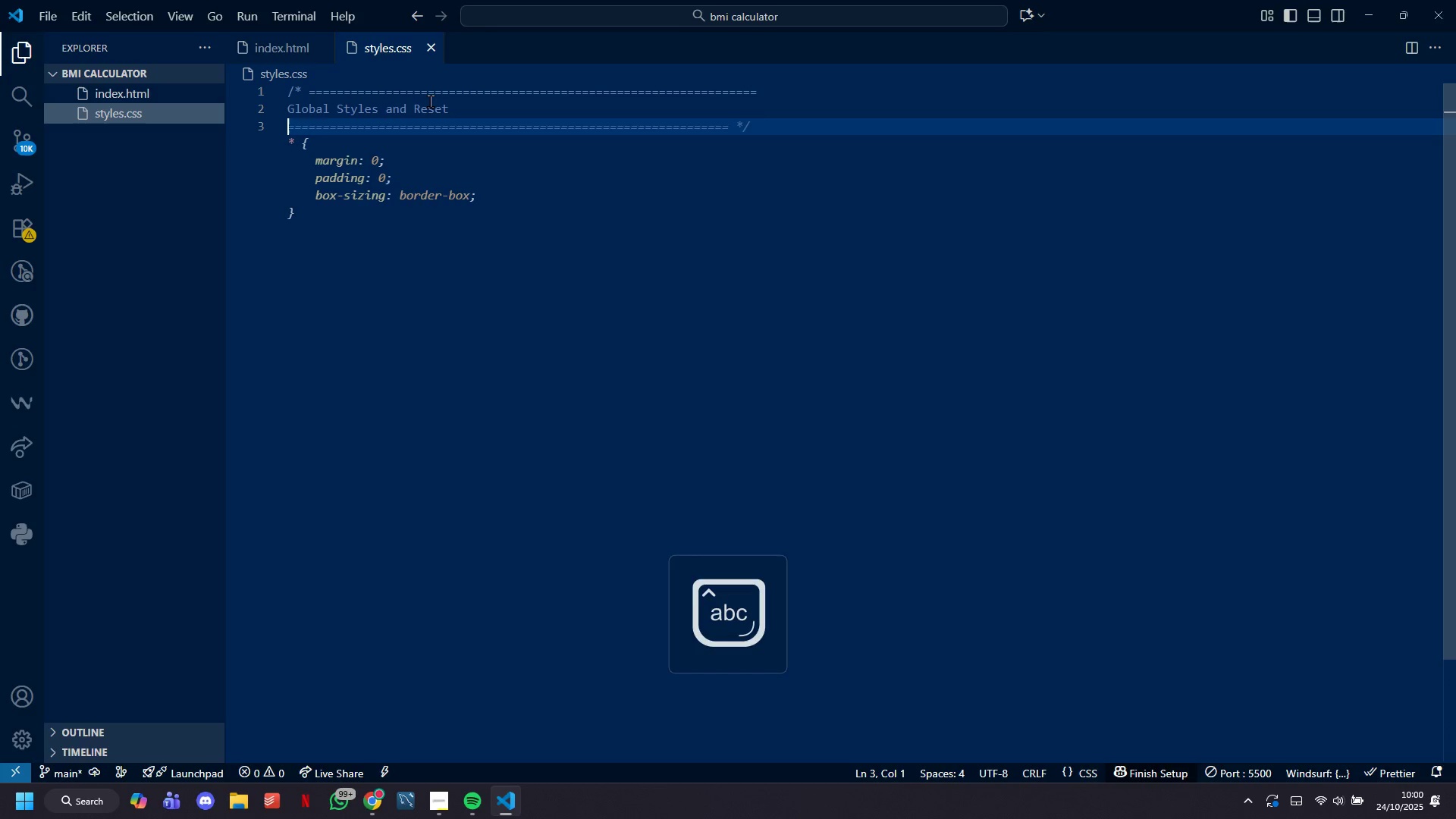 
key(Tab)
 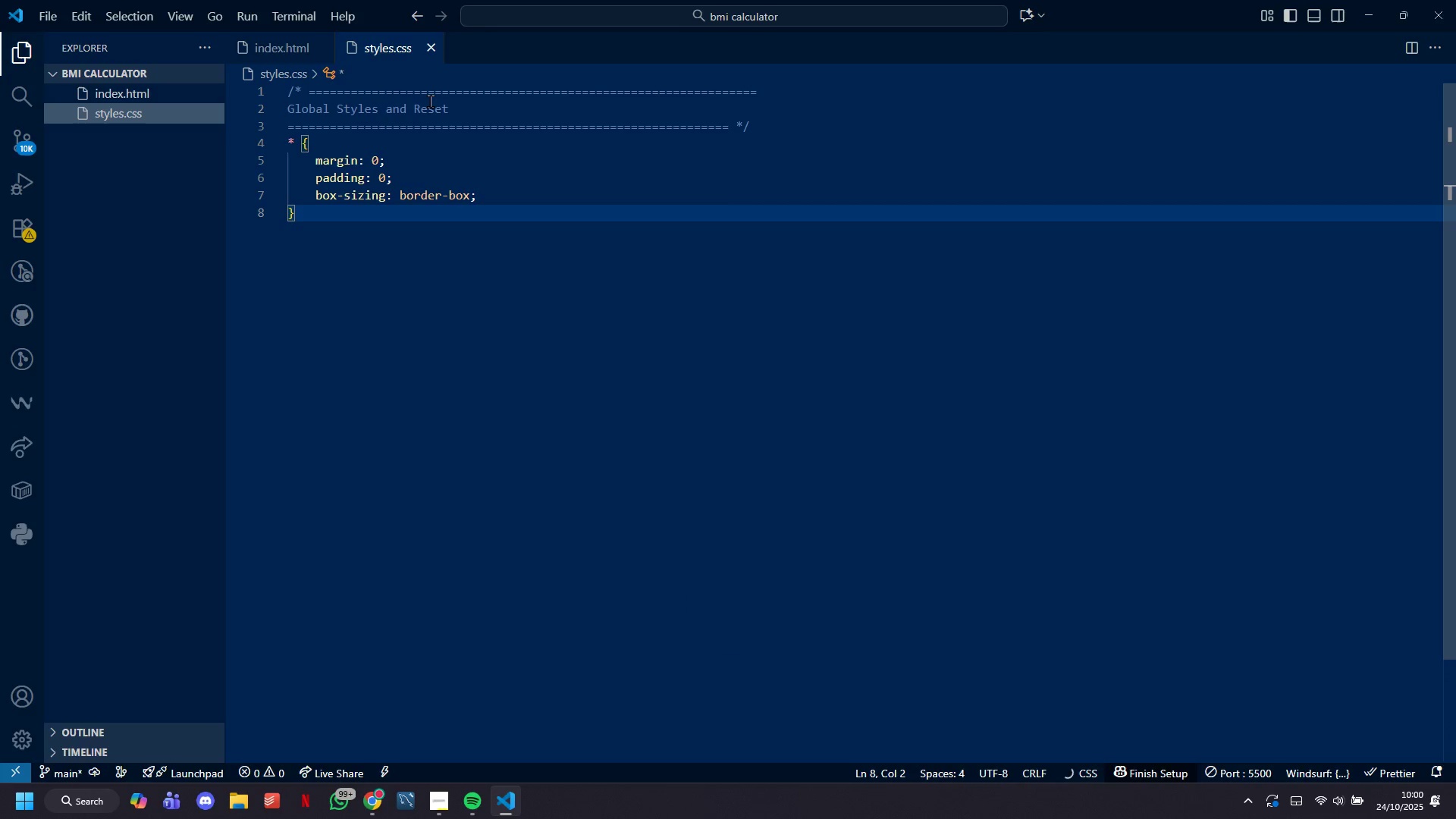 
key(ArrowUp)
 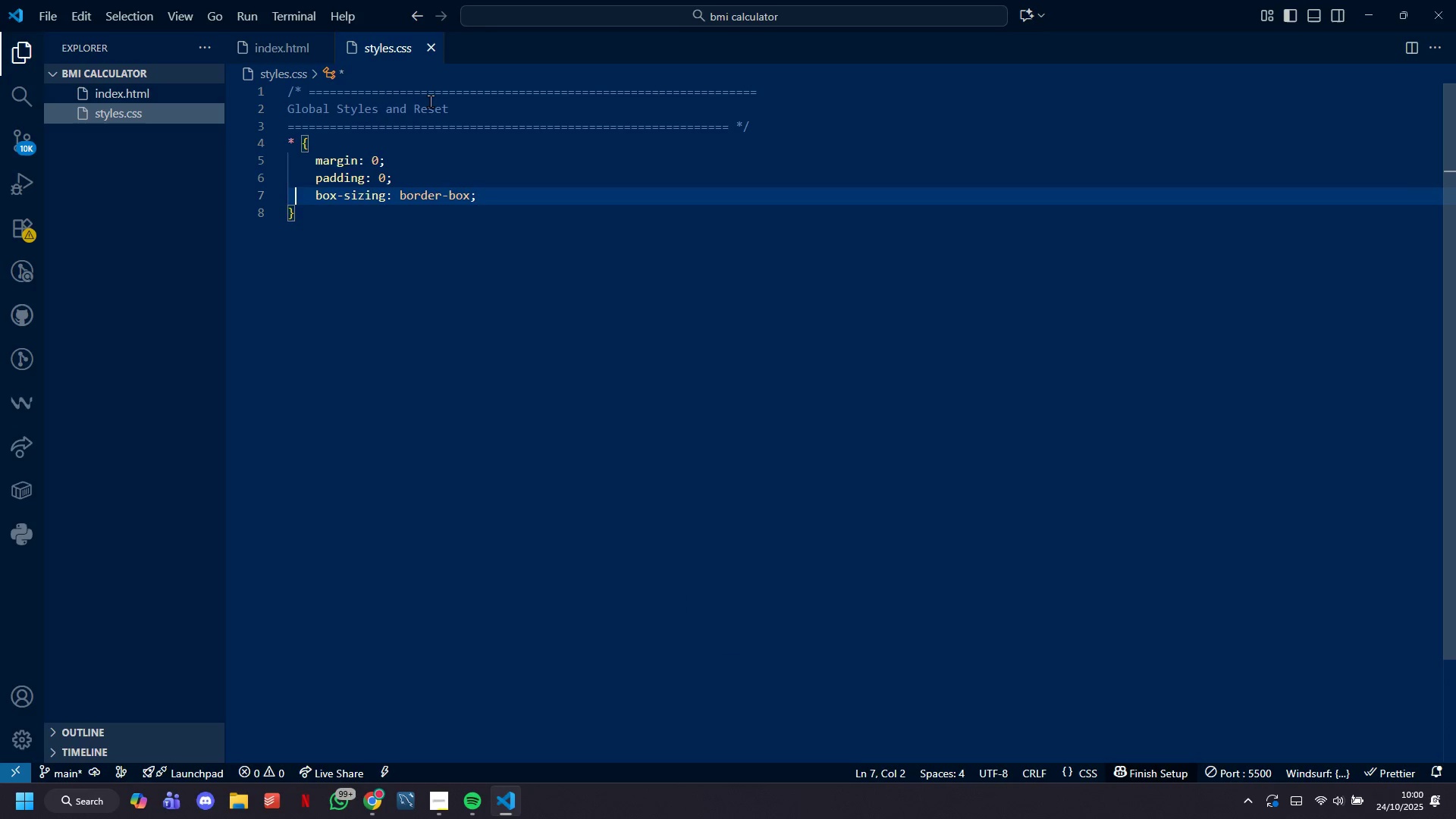 
key(ArrowUp)
 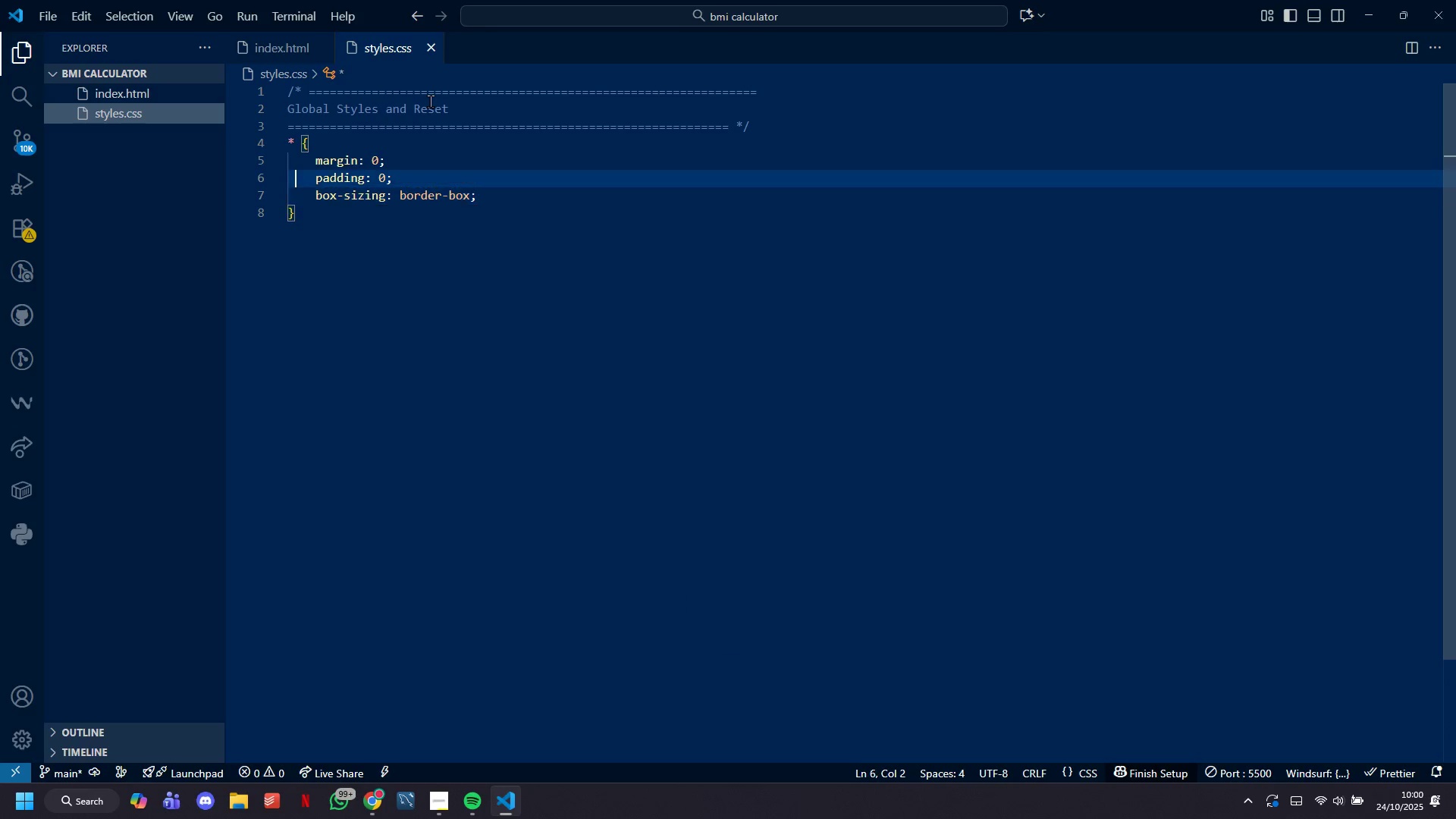 
key(ArrowUp)
 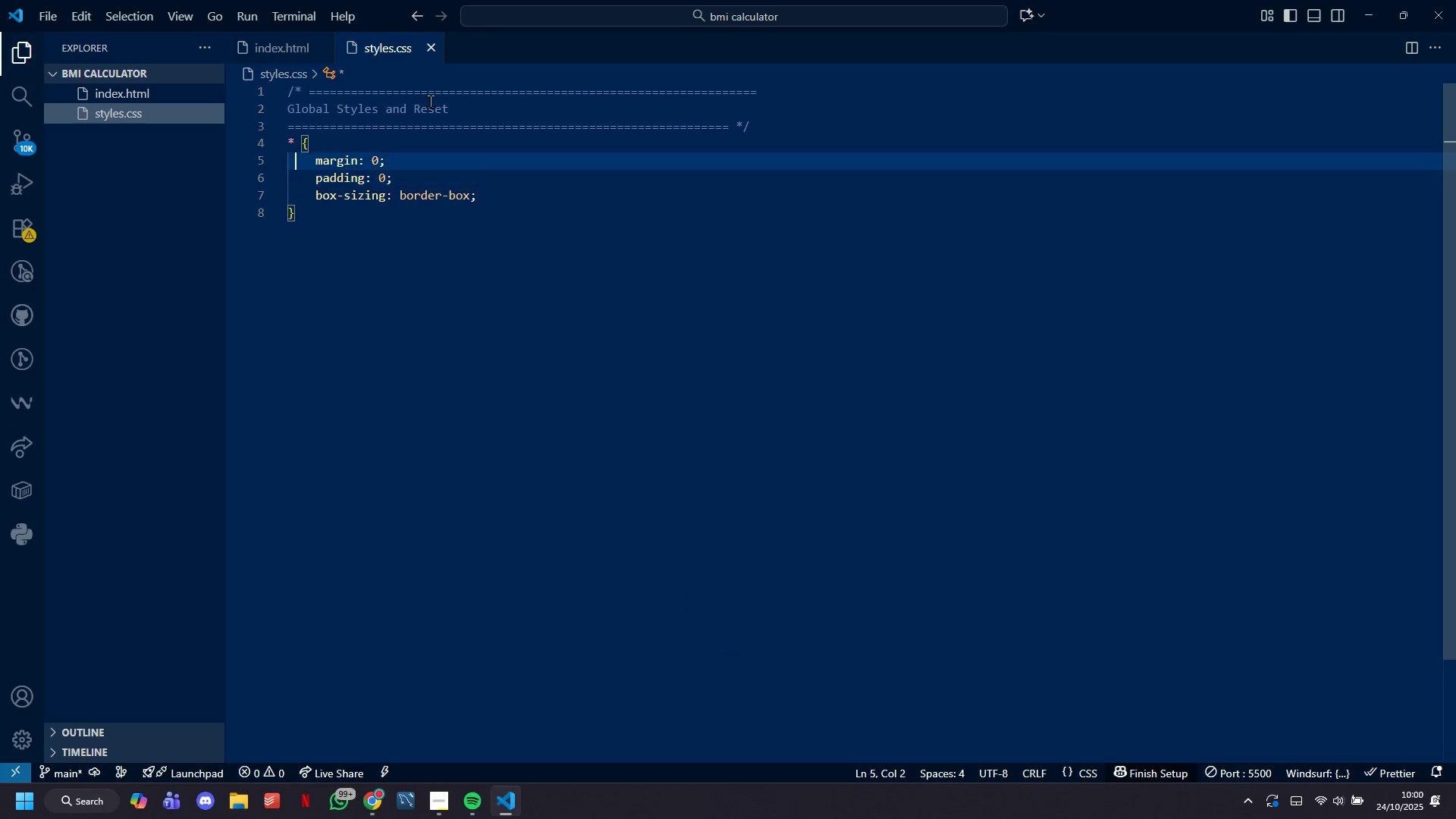 
key(ArrowUp)
 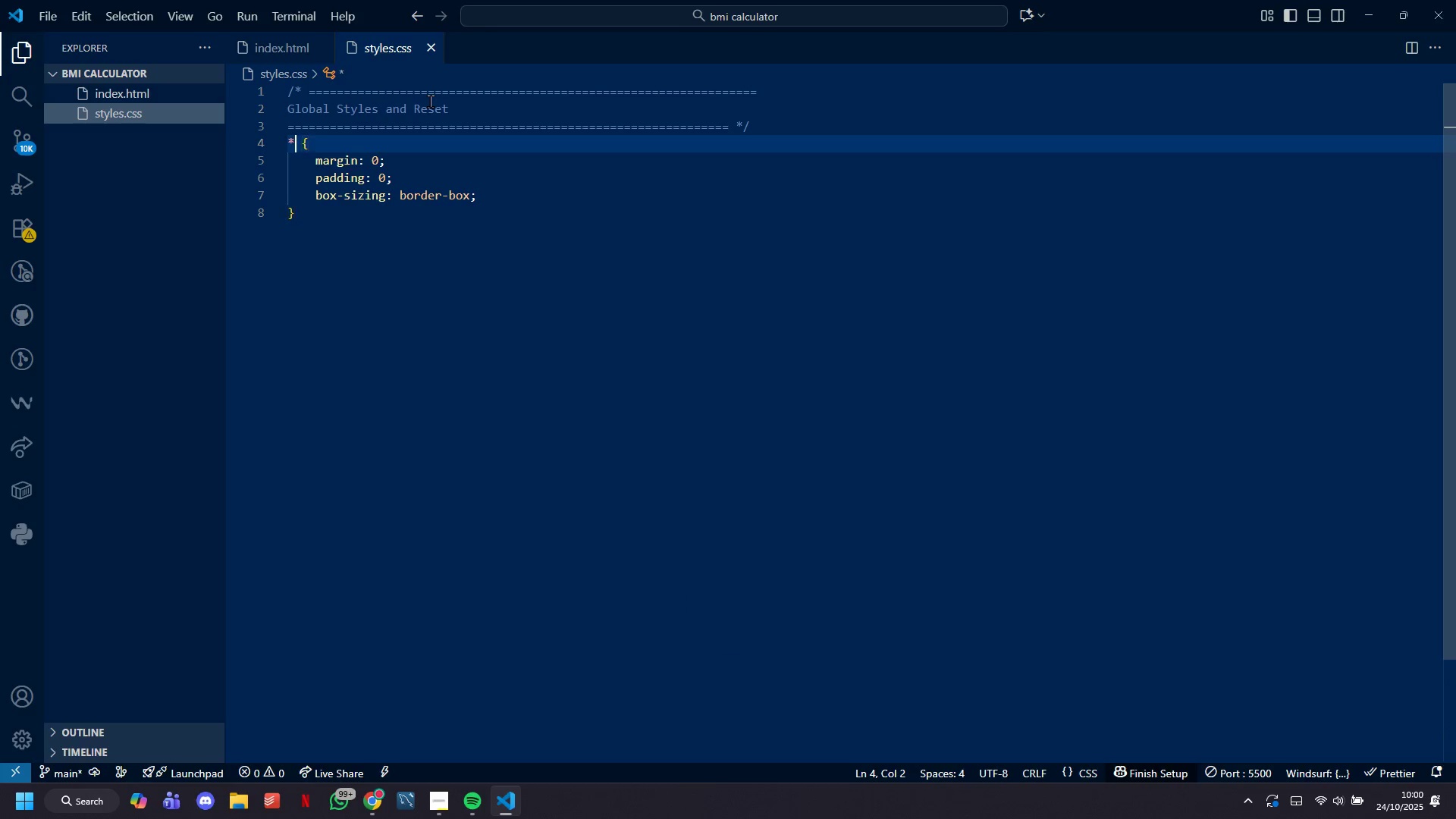 
key(ArrowLeft)
 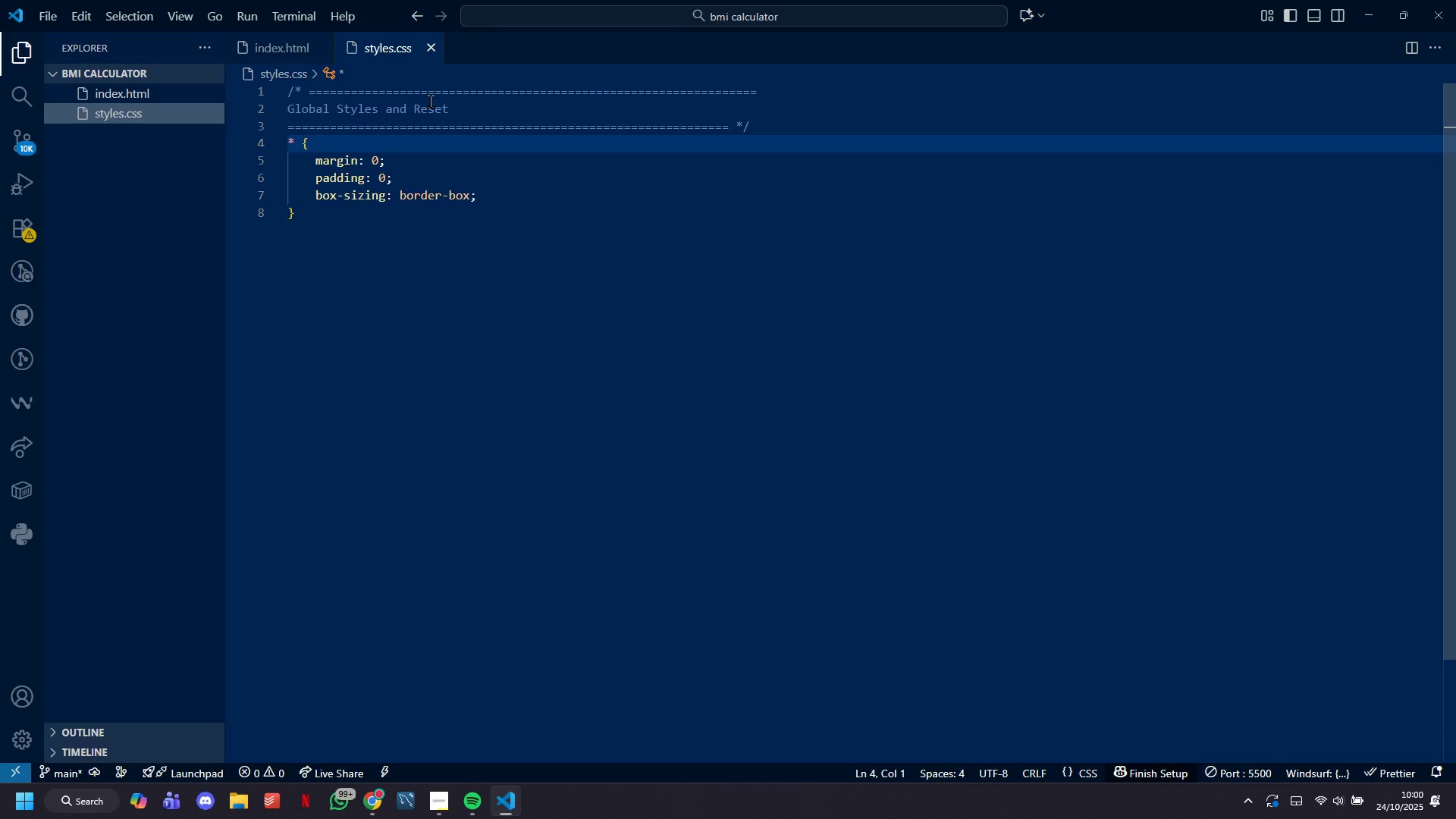 
key(Enter)
 